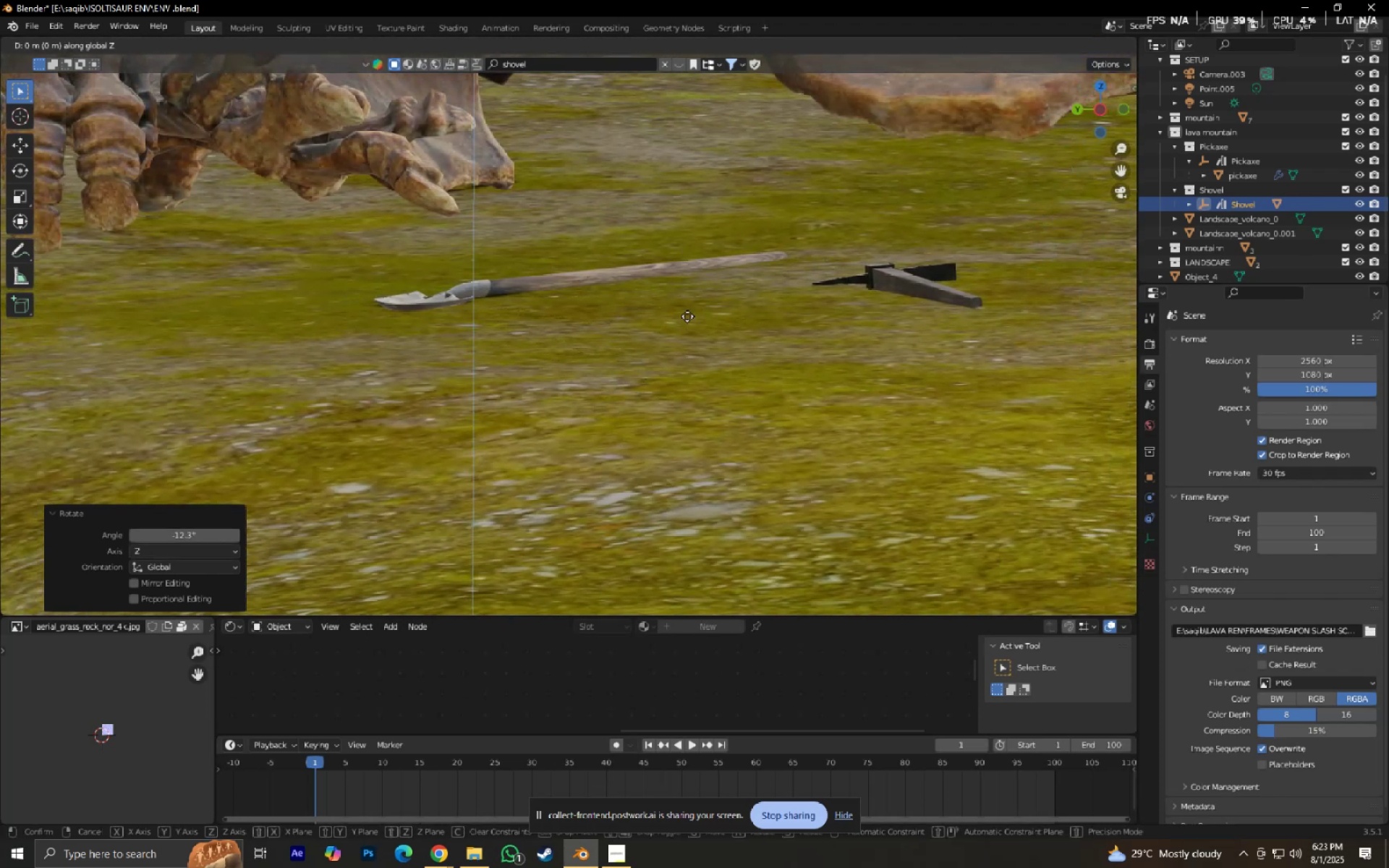 
hold_key(key=ShiftLeft, duration=0.97)
left_click([689, 303])
 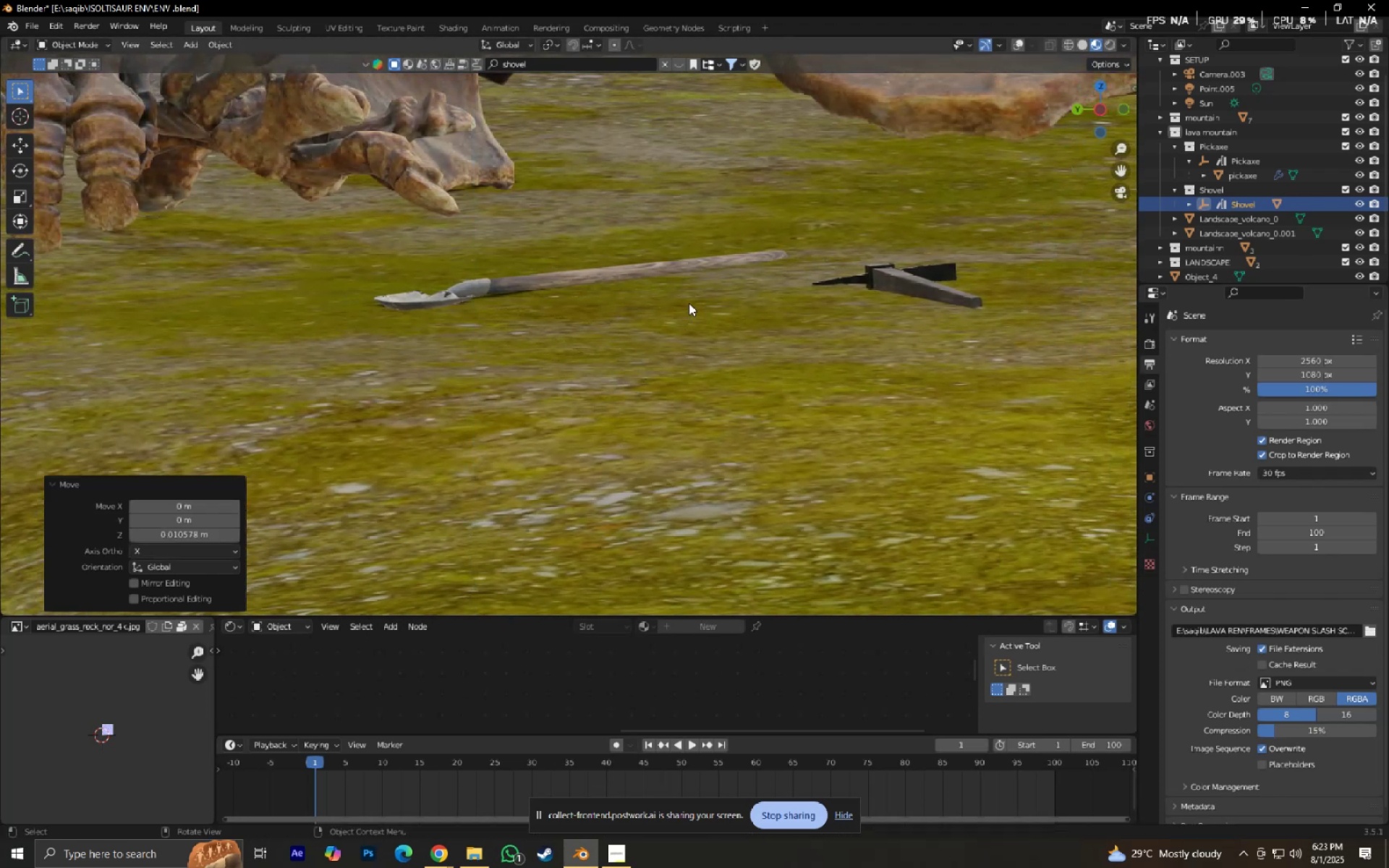 
scroll: coordinate [689, 303], scroll_direction: down, amount: 5.0
 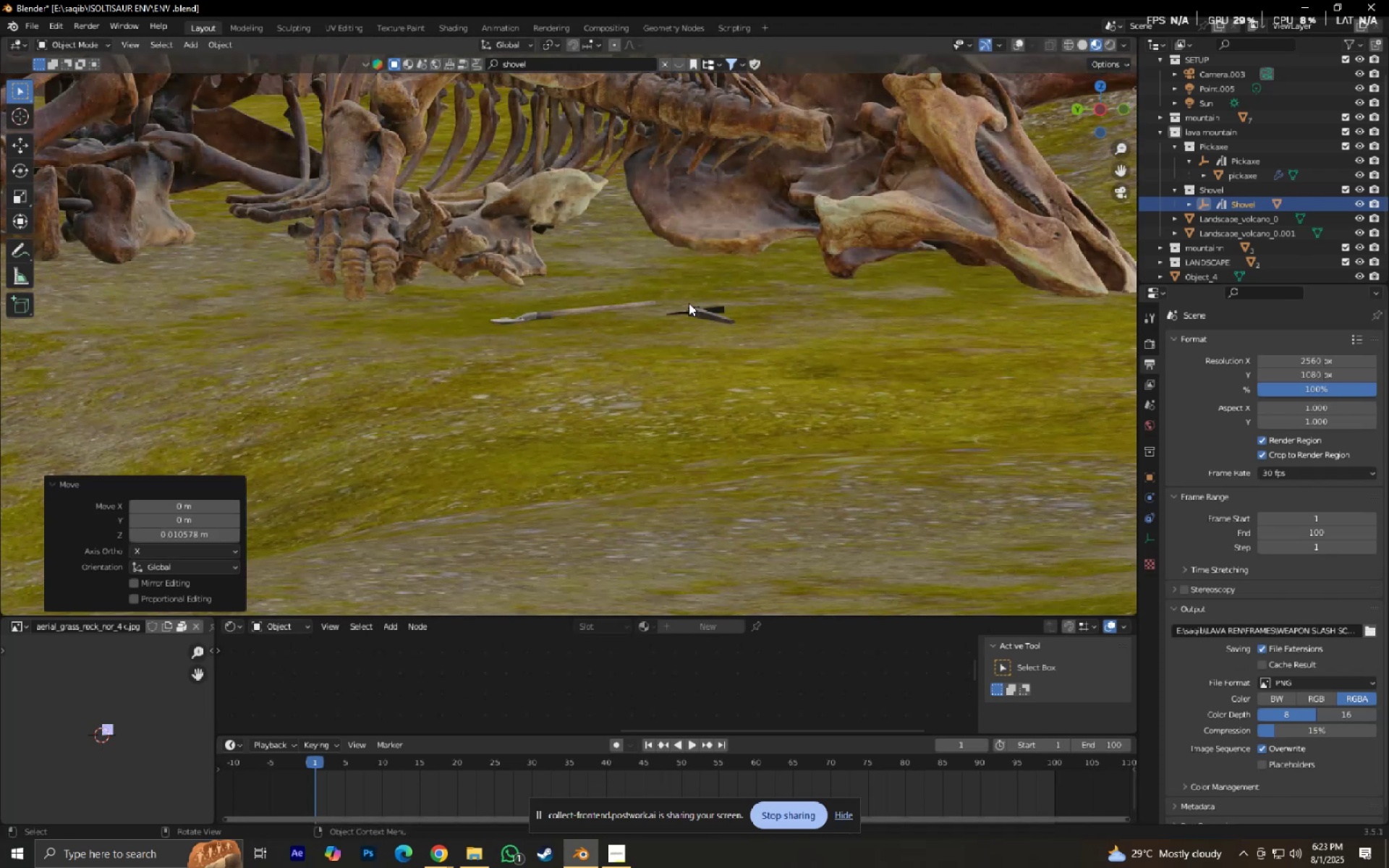 
key(Control+ControlLeft)
 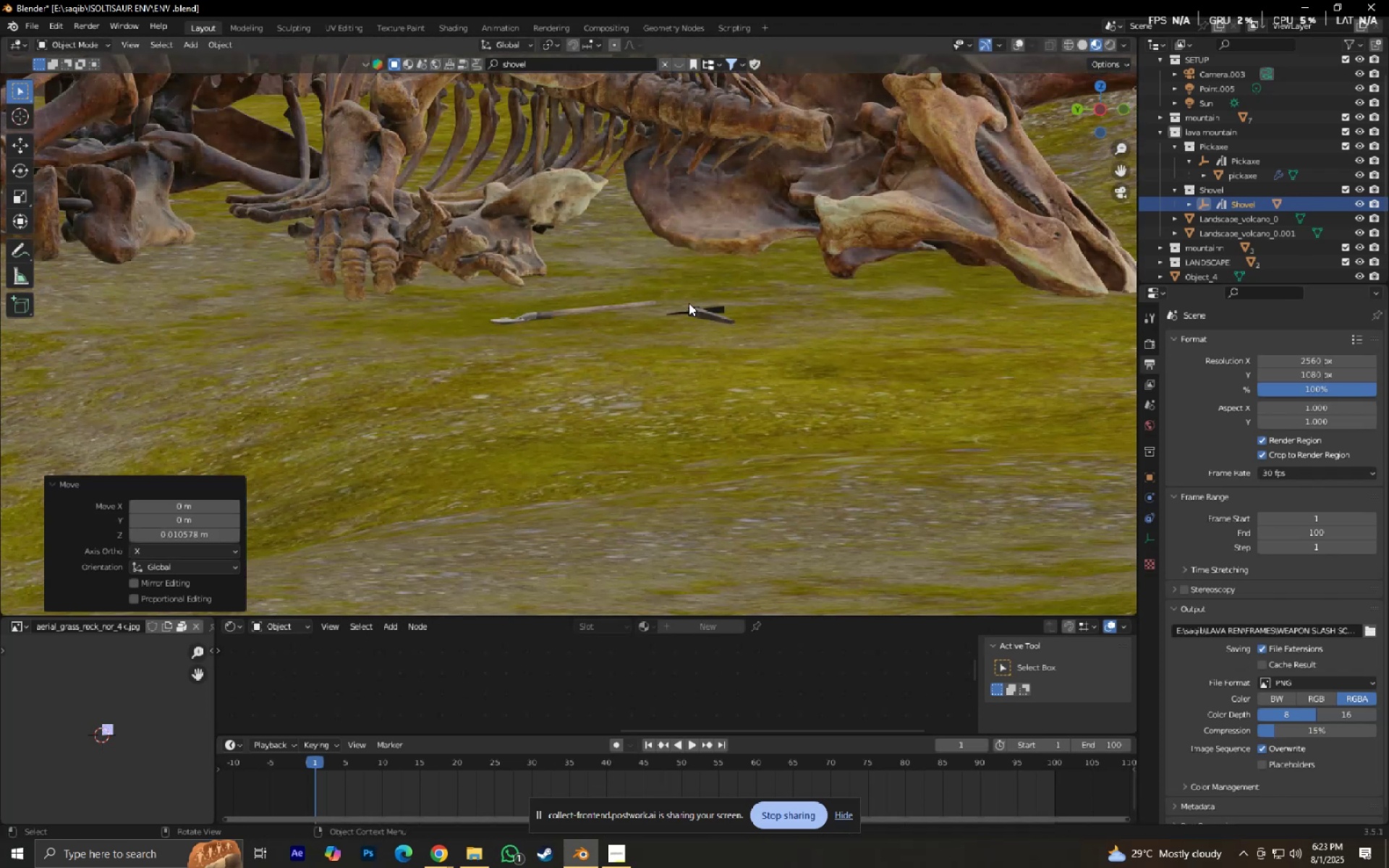 
key(Control+ControlLeft)
 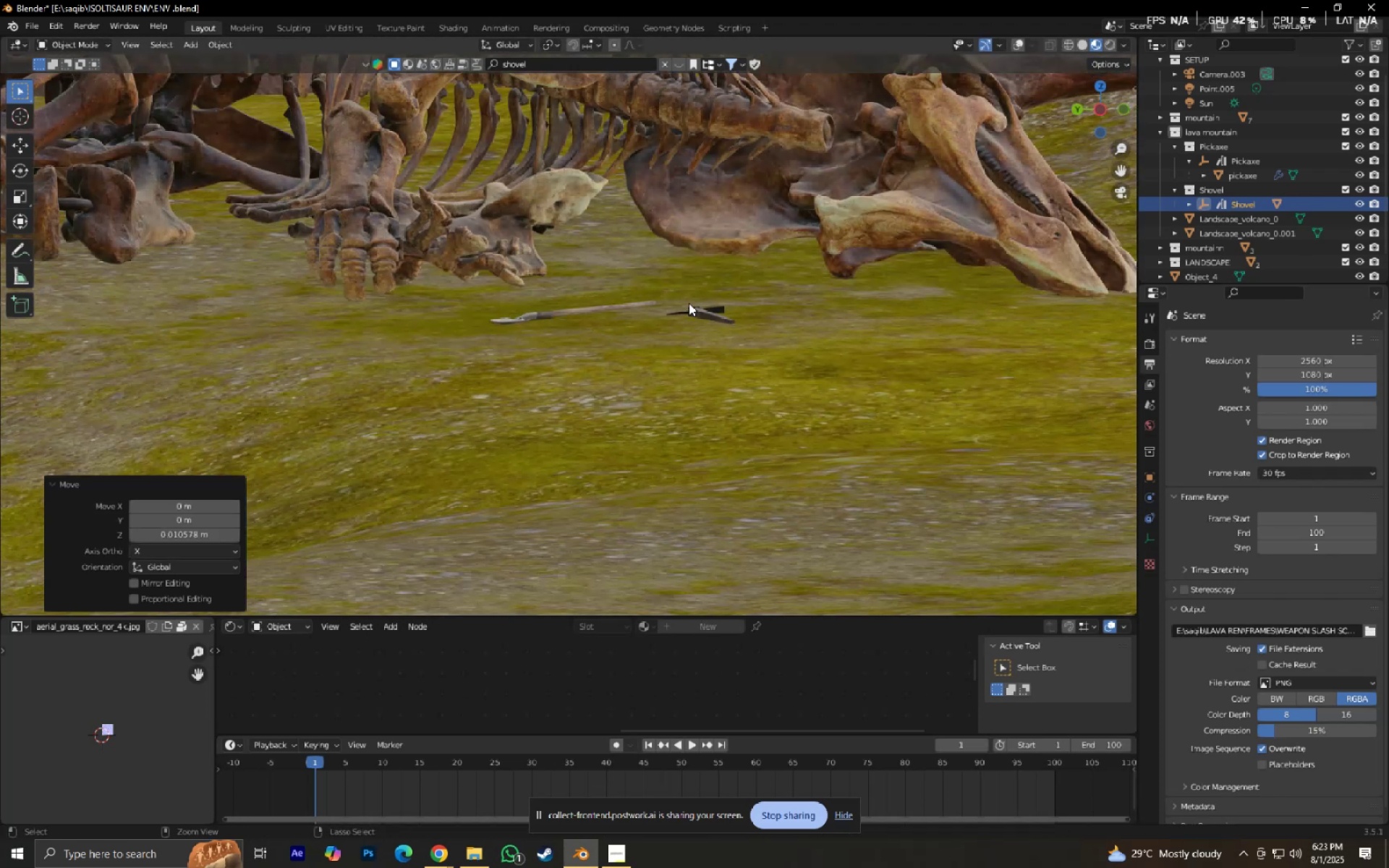 
key(Control+S)
 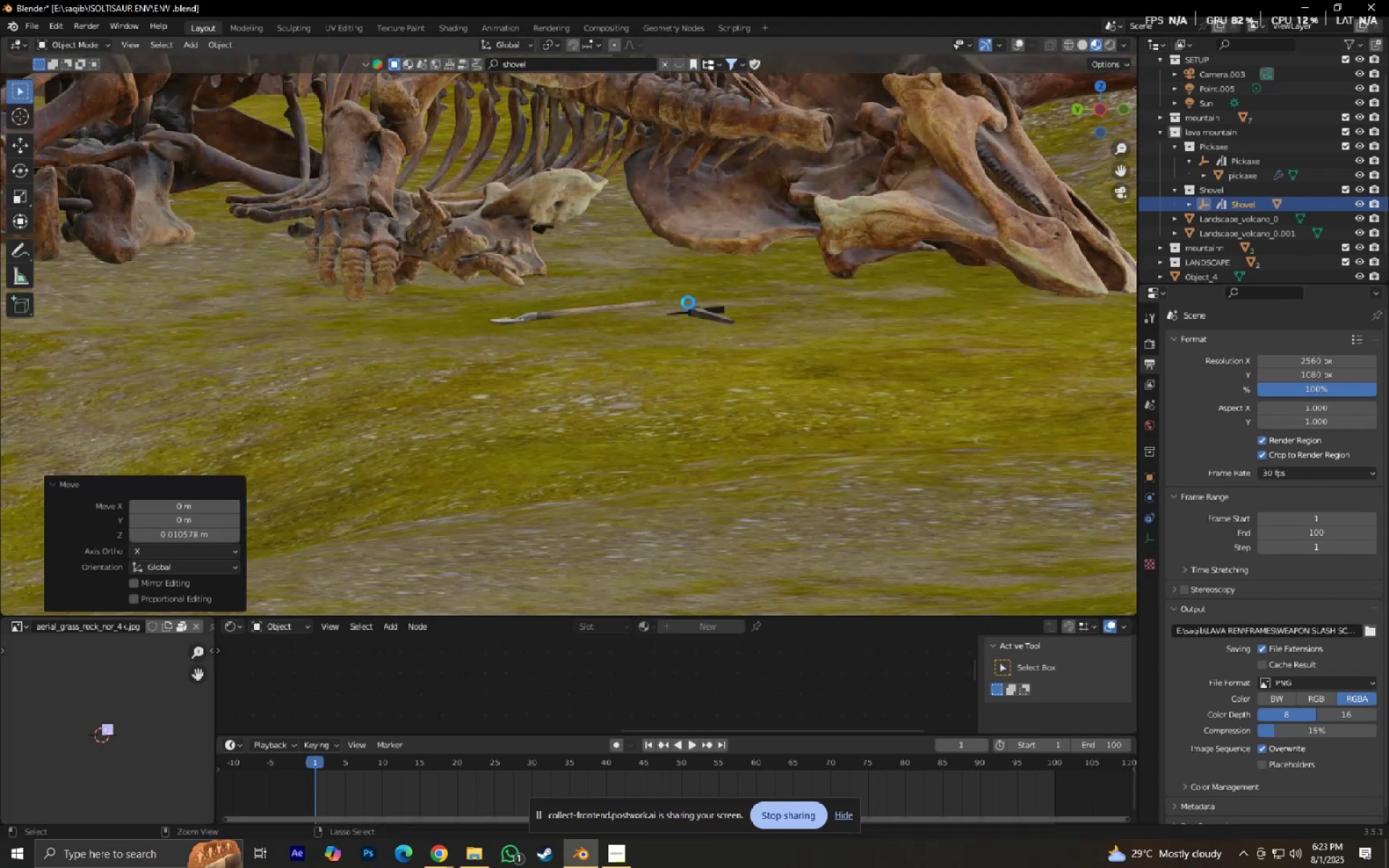 
scroll: coordinate [737, 328], scroll_direction: down, amount: 9.0
 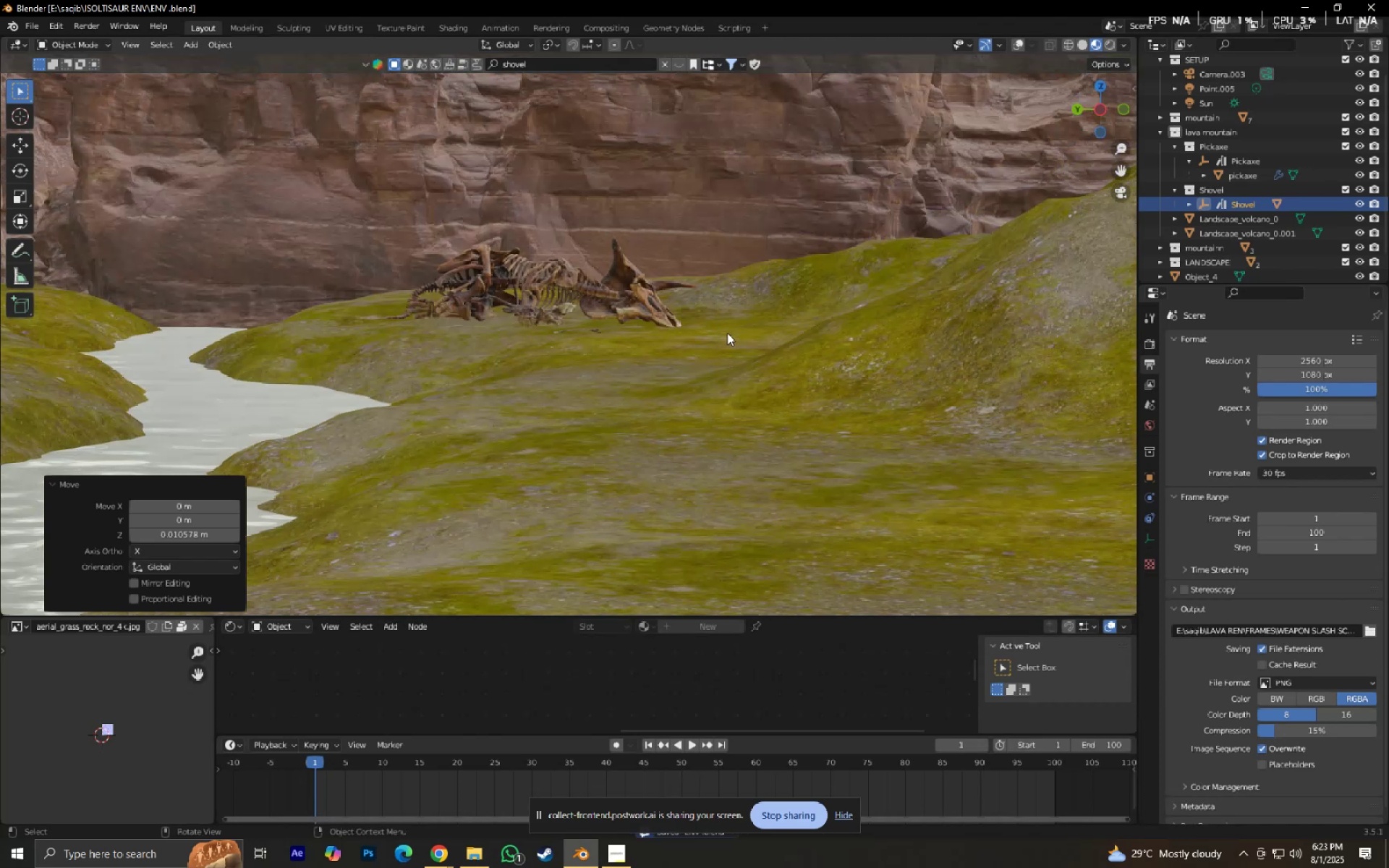 
hold_key(key=ShiftLeft, duration=0.78)
 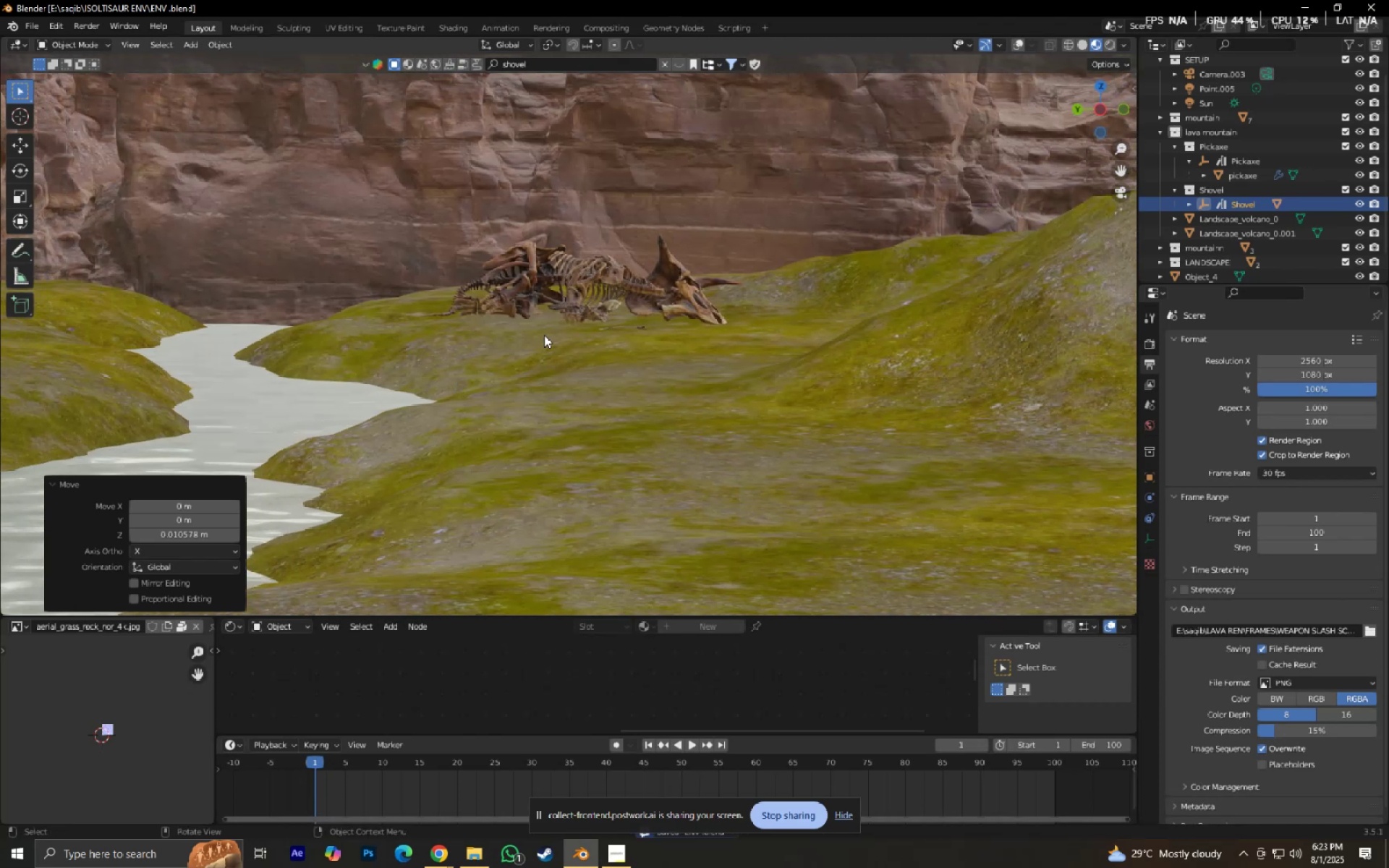 
scroll: coordinate [628, 238], scroll_direction: up, amount: 3.0
 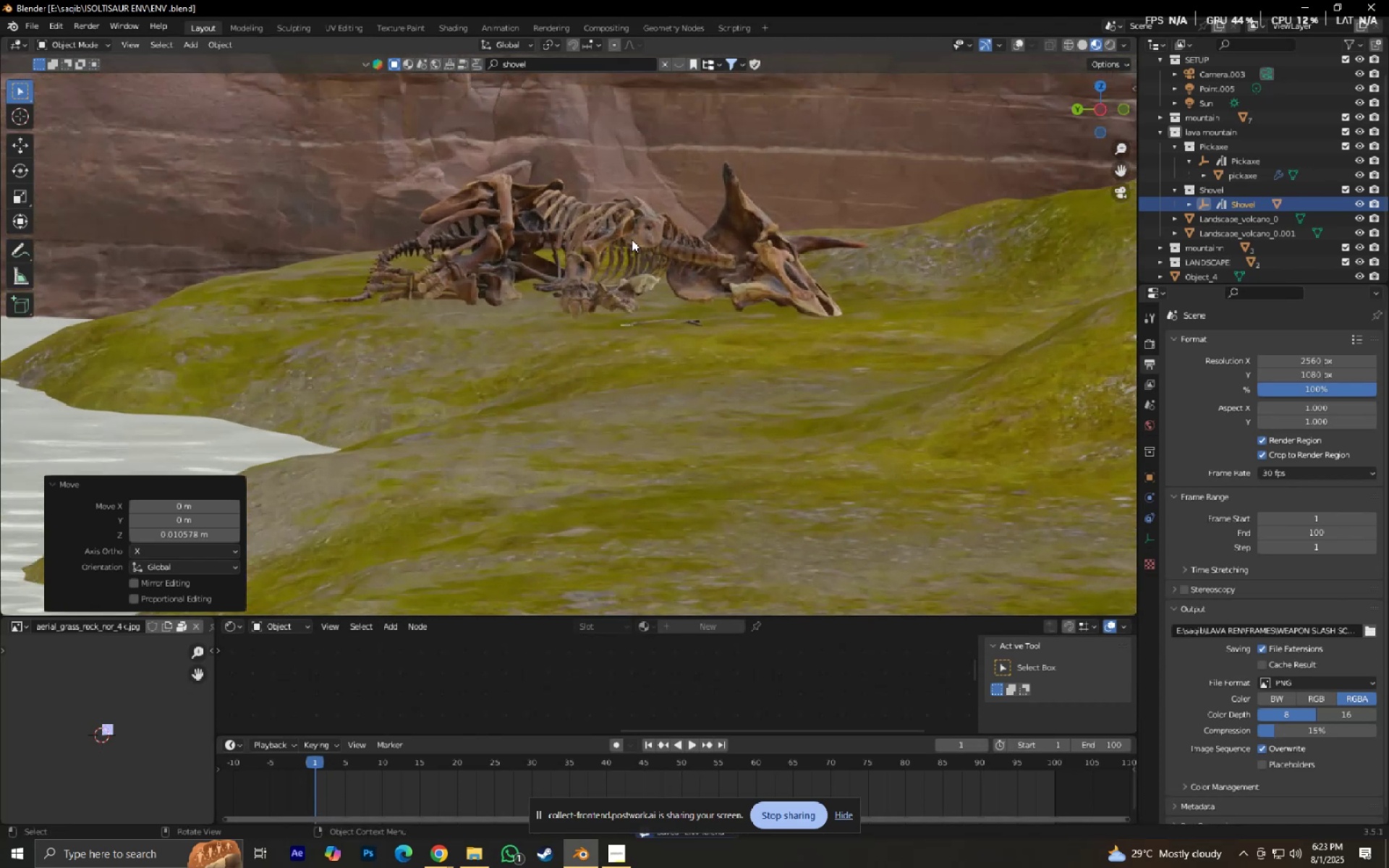 
hold_key(key=ShiftLeft, duration=0.46)
 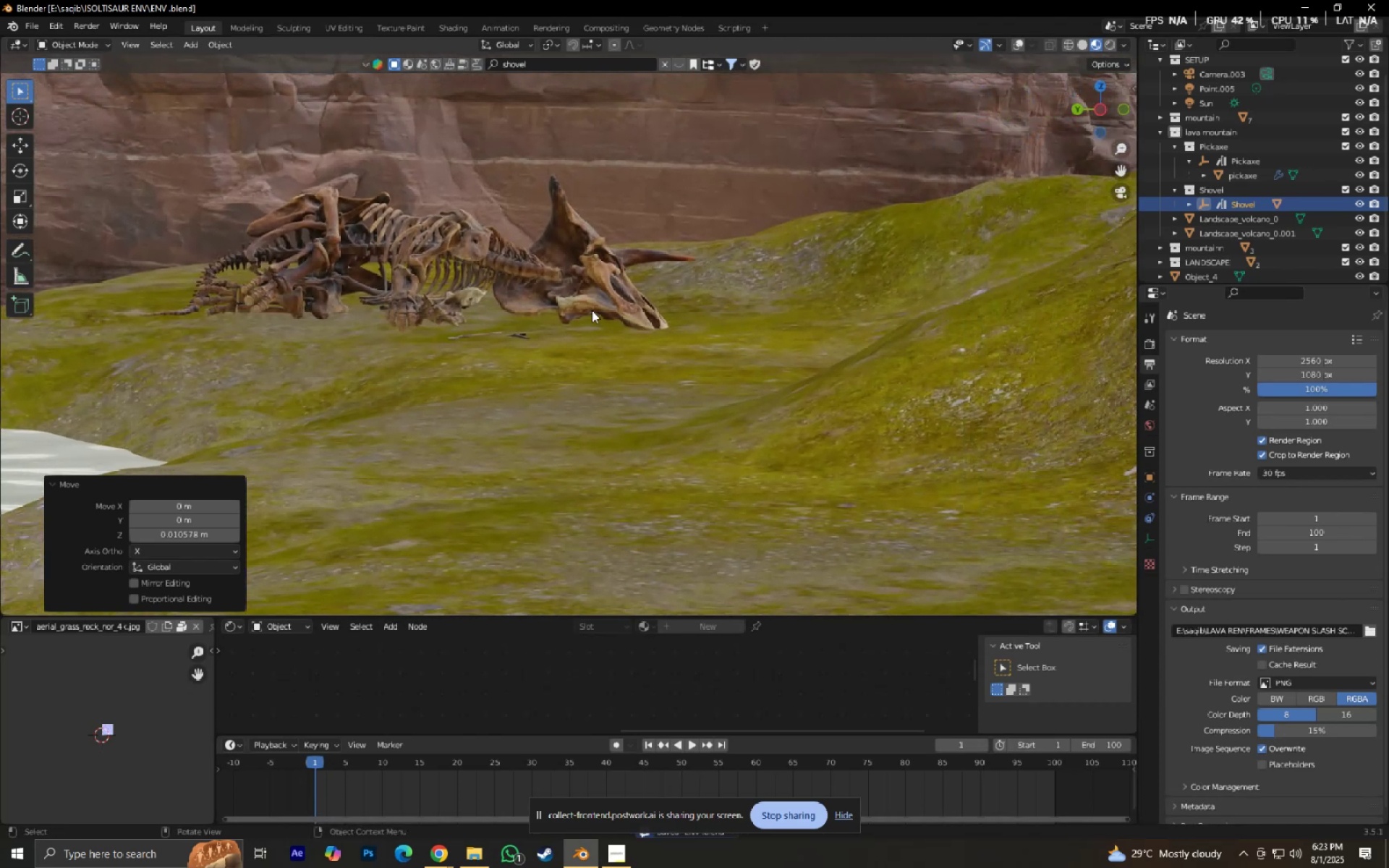 
scroll: coordinate [703, 333], scroll_direction: down, amount: 1.0
 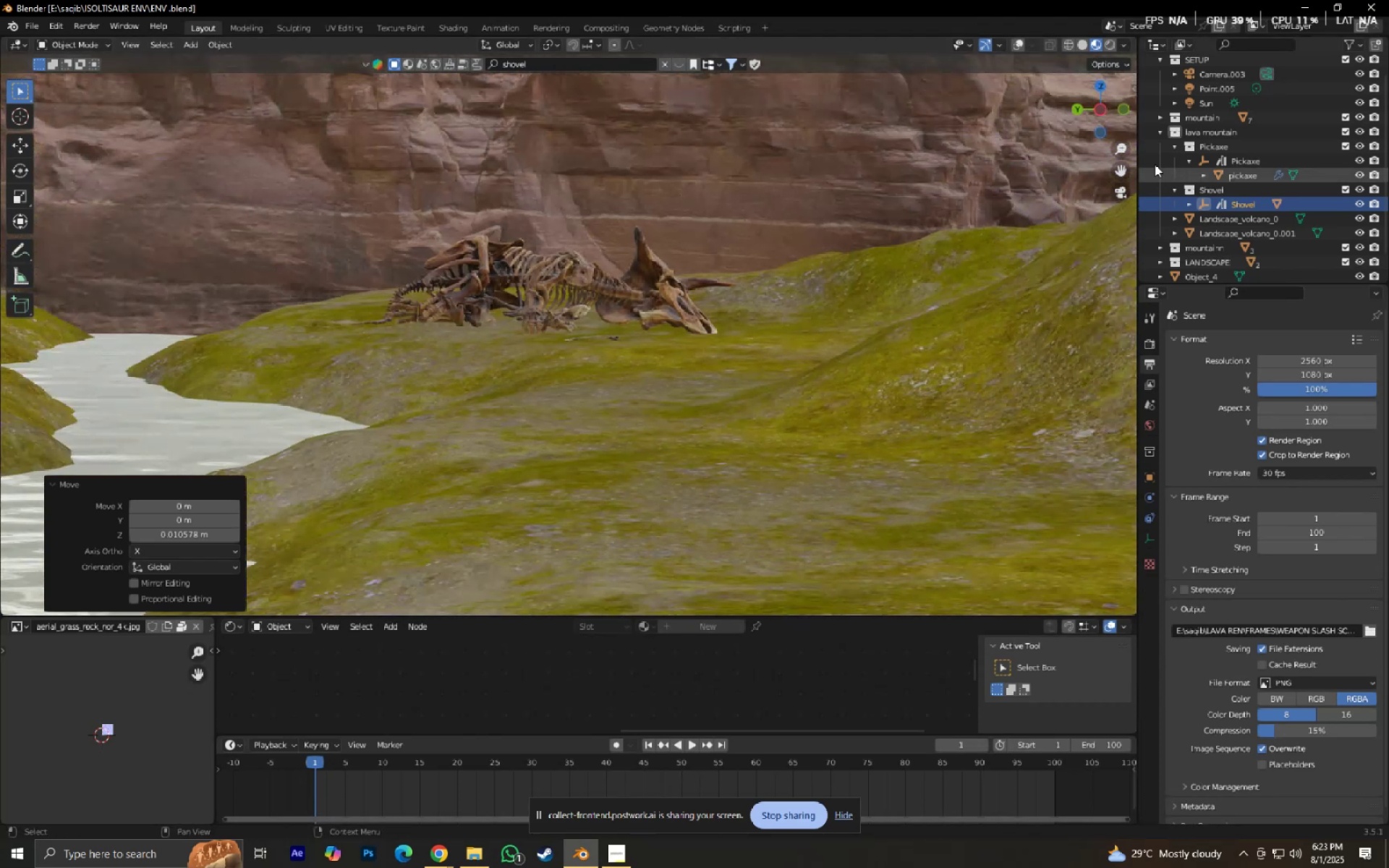 
hold_key(key=ShiftLeft, duration=0.46)
 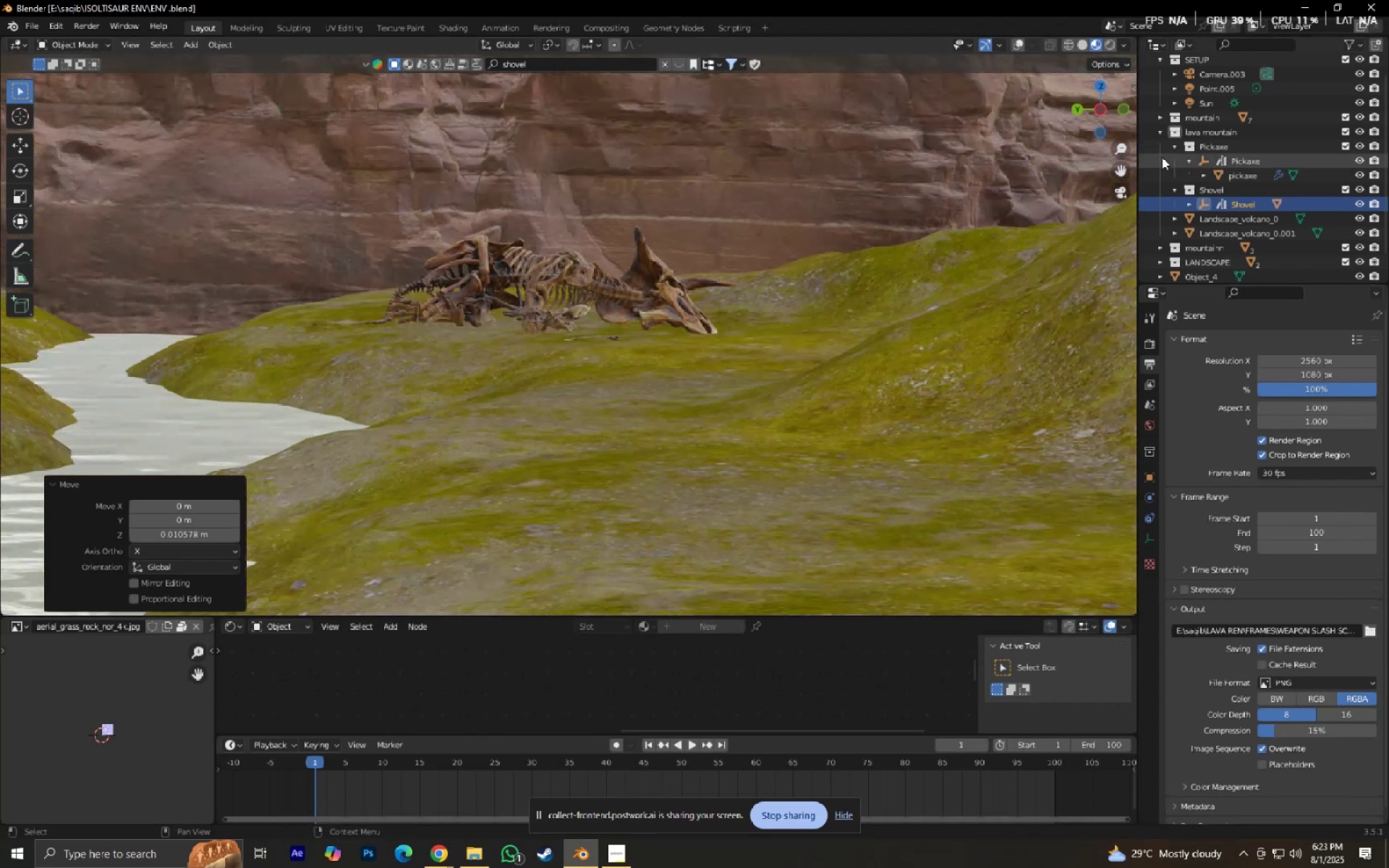 
left_click_drag(start_coordinate=[1176, 145], to_coordinate=[1171, 184])
 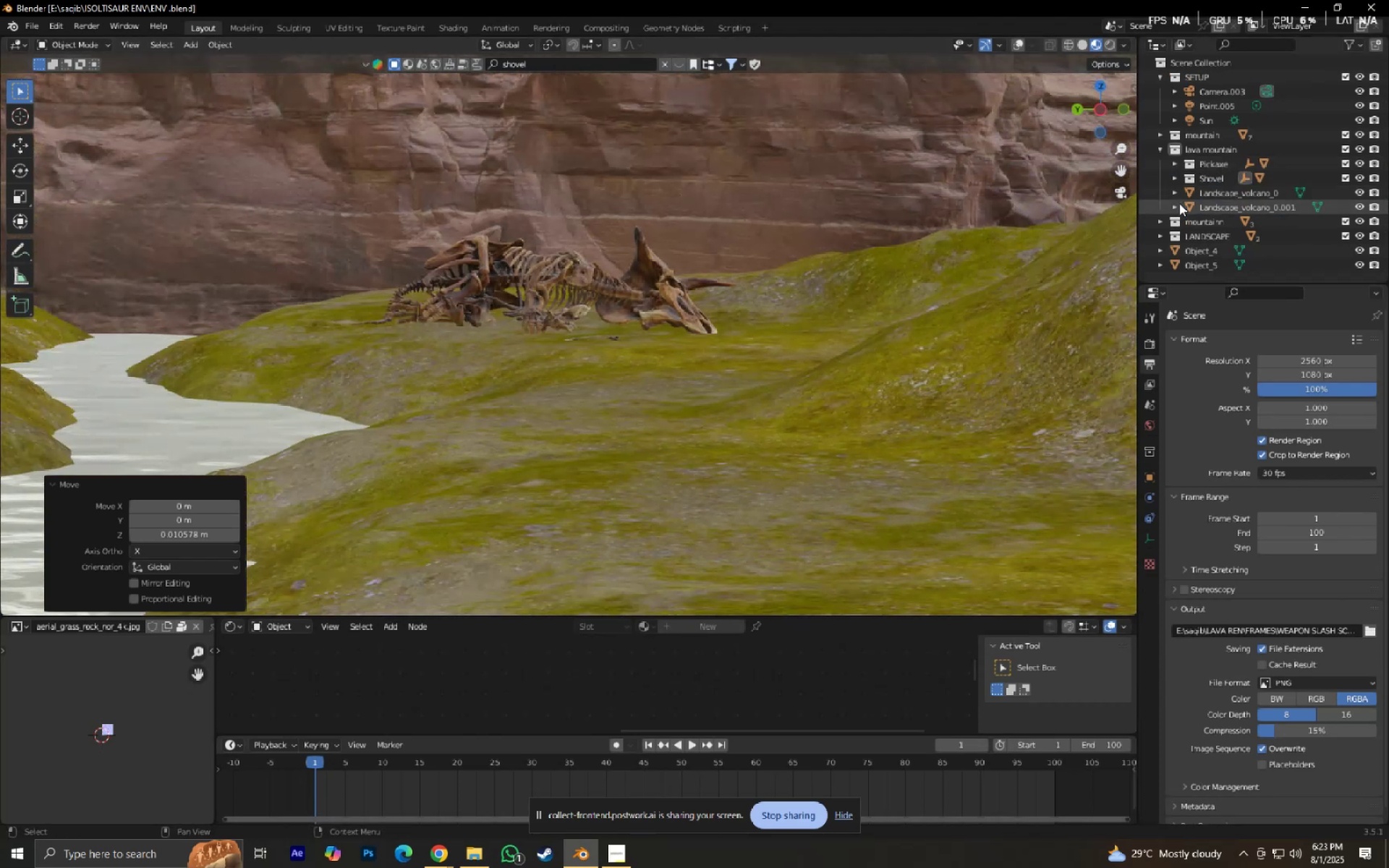 
scroll: coordinate [928, 210], scroll_direction: down, amount: 6.0
 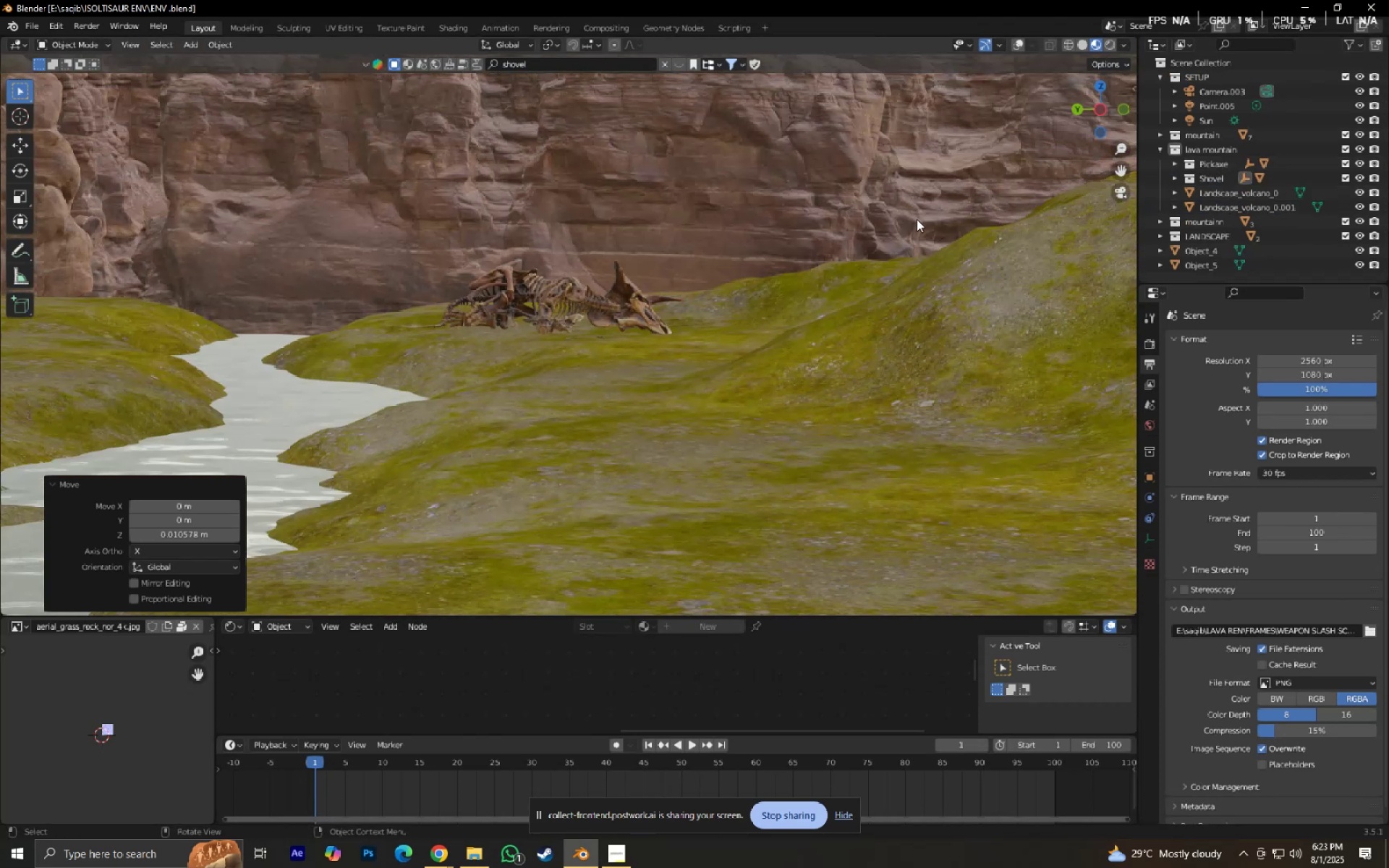 
hold_key(key=ShiftLeft, duration=0.73)
 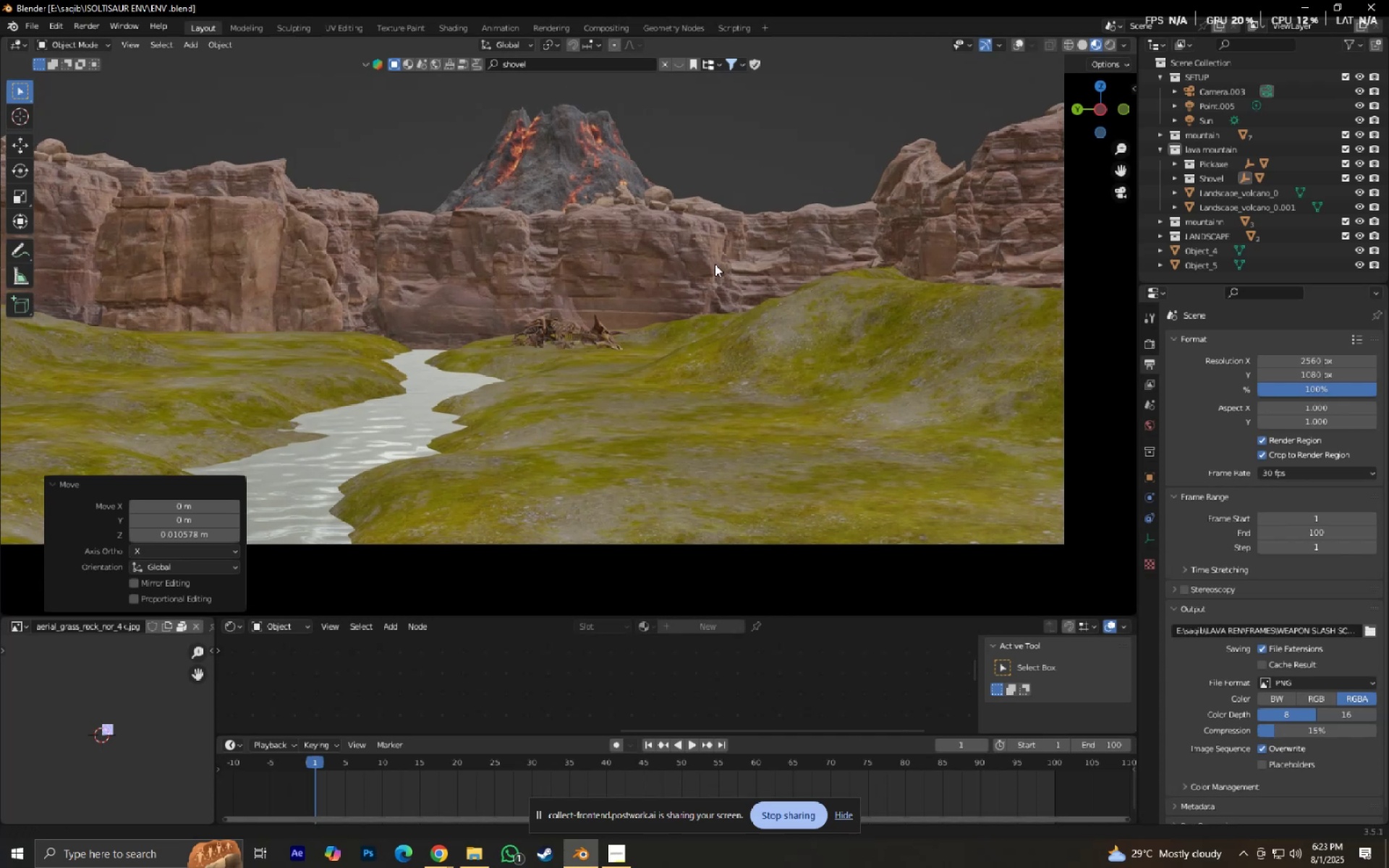 
scroll: coordinate [715, 268], scroll_direction: down, amount: 2.0
 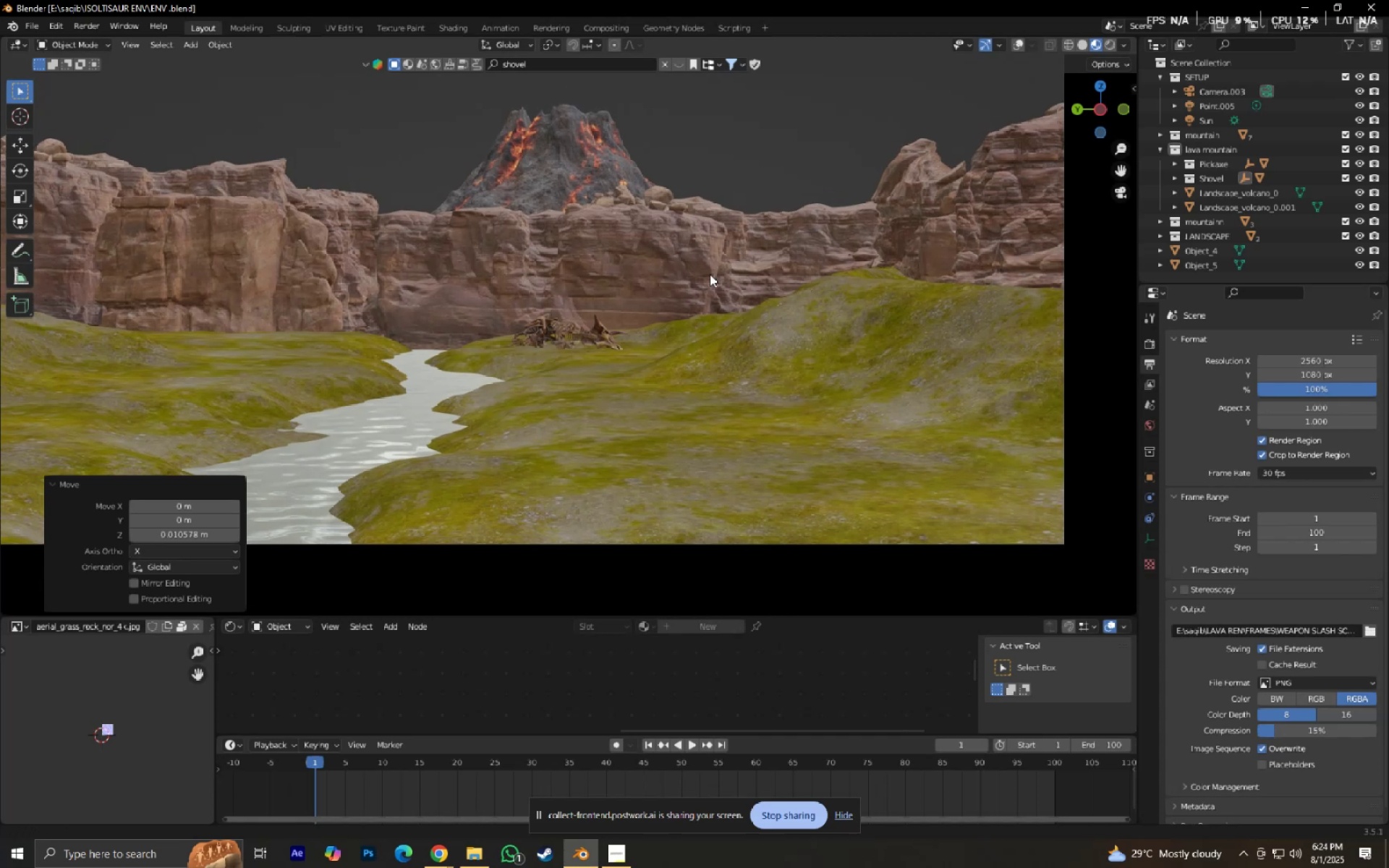 
hold_key(key=ShiftLeft, duration=0.55)
 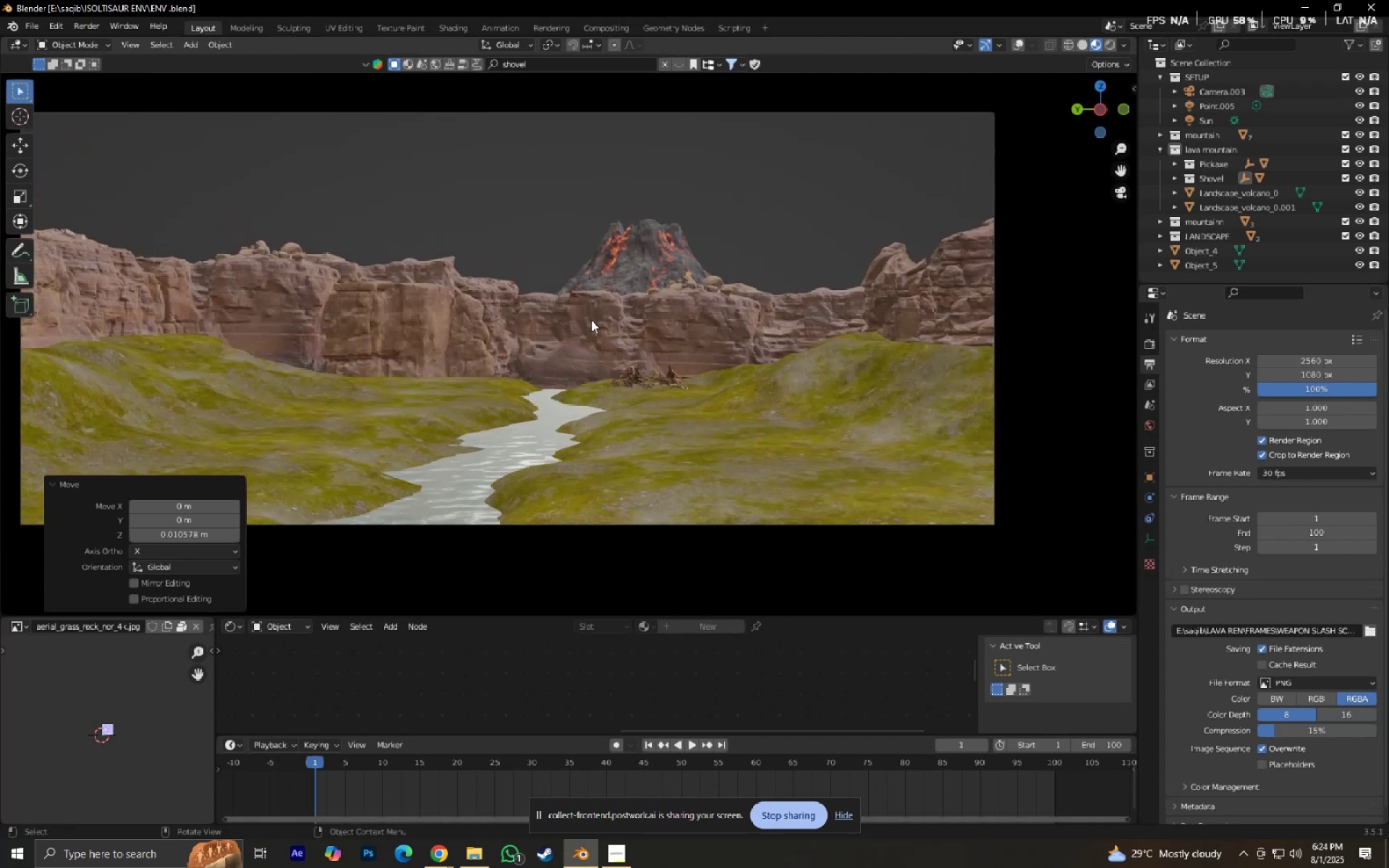 
scroll: coordinate [590, 331], scroll_direction: down, amount: 2.0
 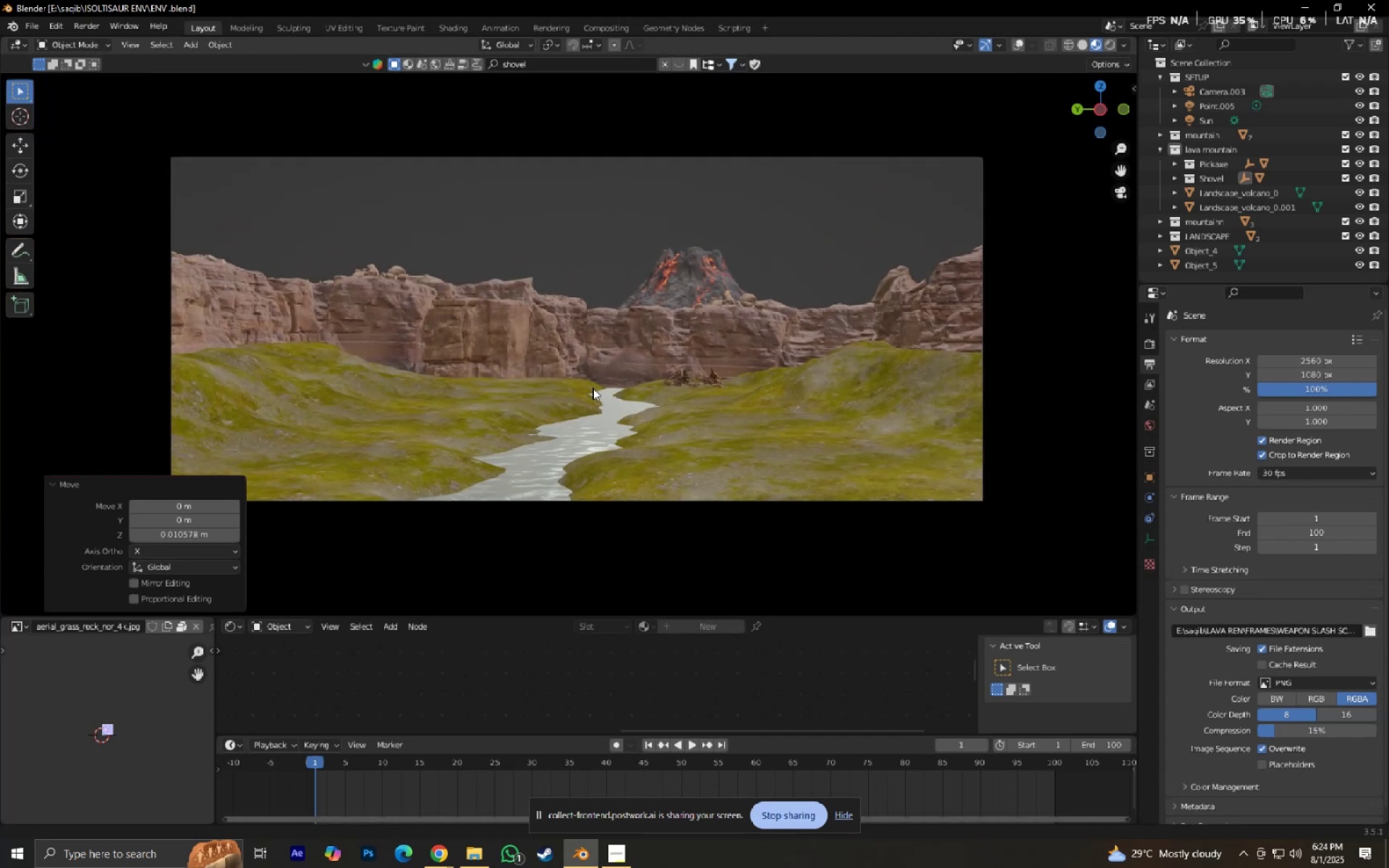 
hold_key(key=ShiftLeft, duration=0.67)
 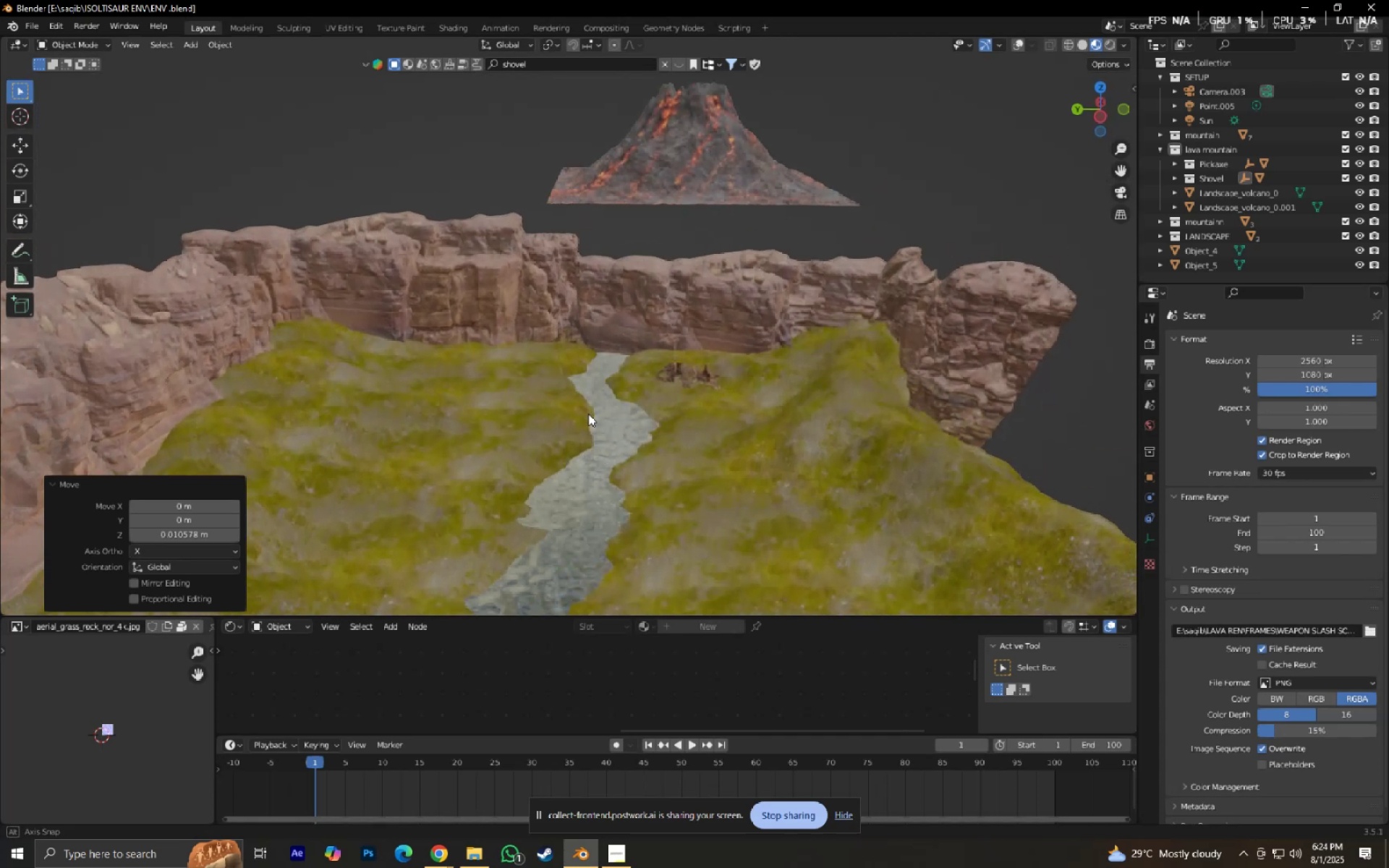 
hold_key(key=ShiftLeft, duration=0.41)
 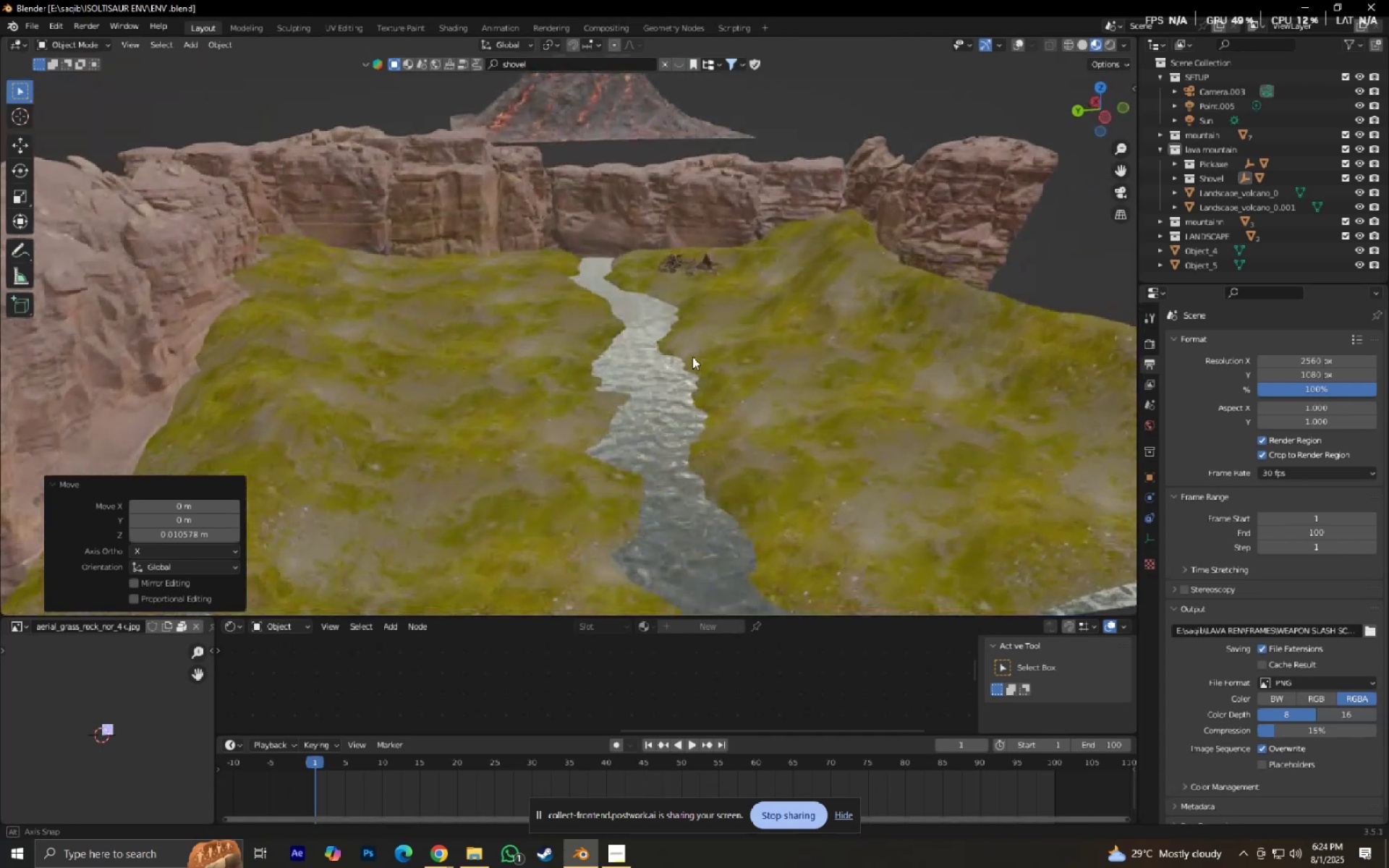 
left_click([395, 346])
 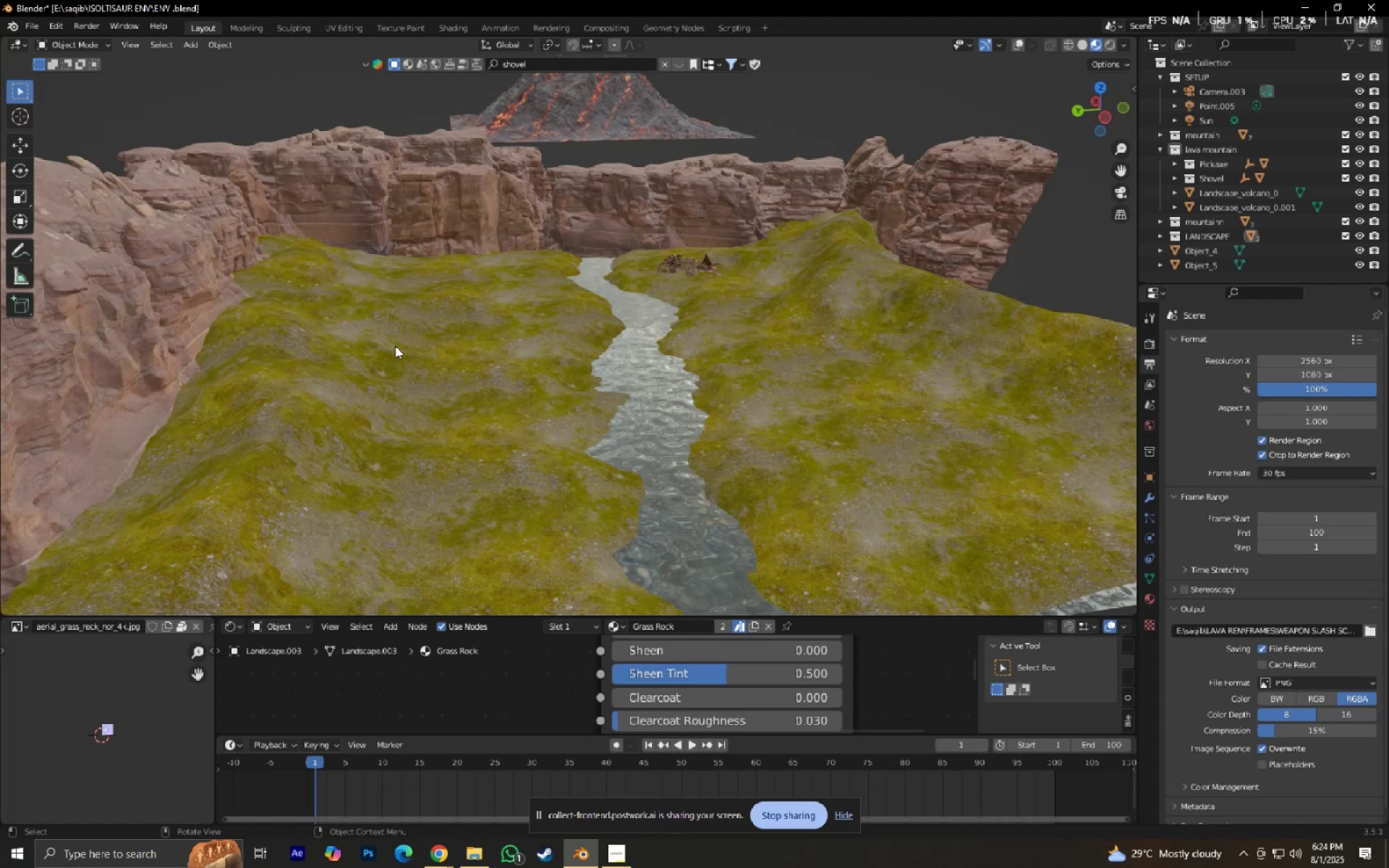 
wait(6.5)
 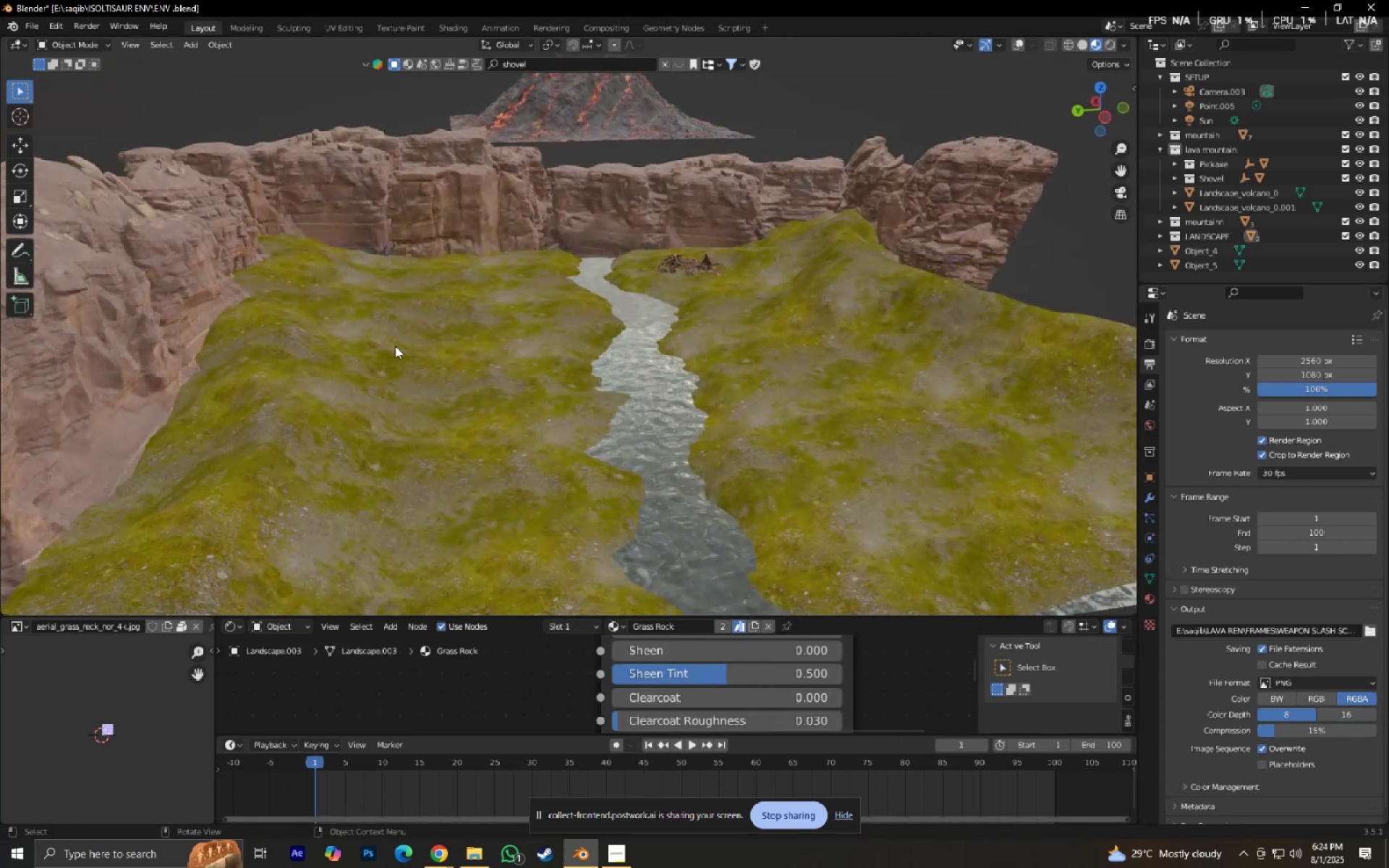 
key(Numpad0)
 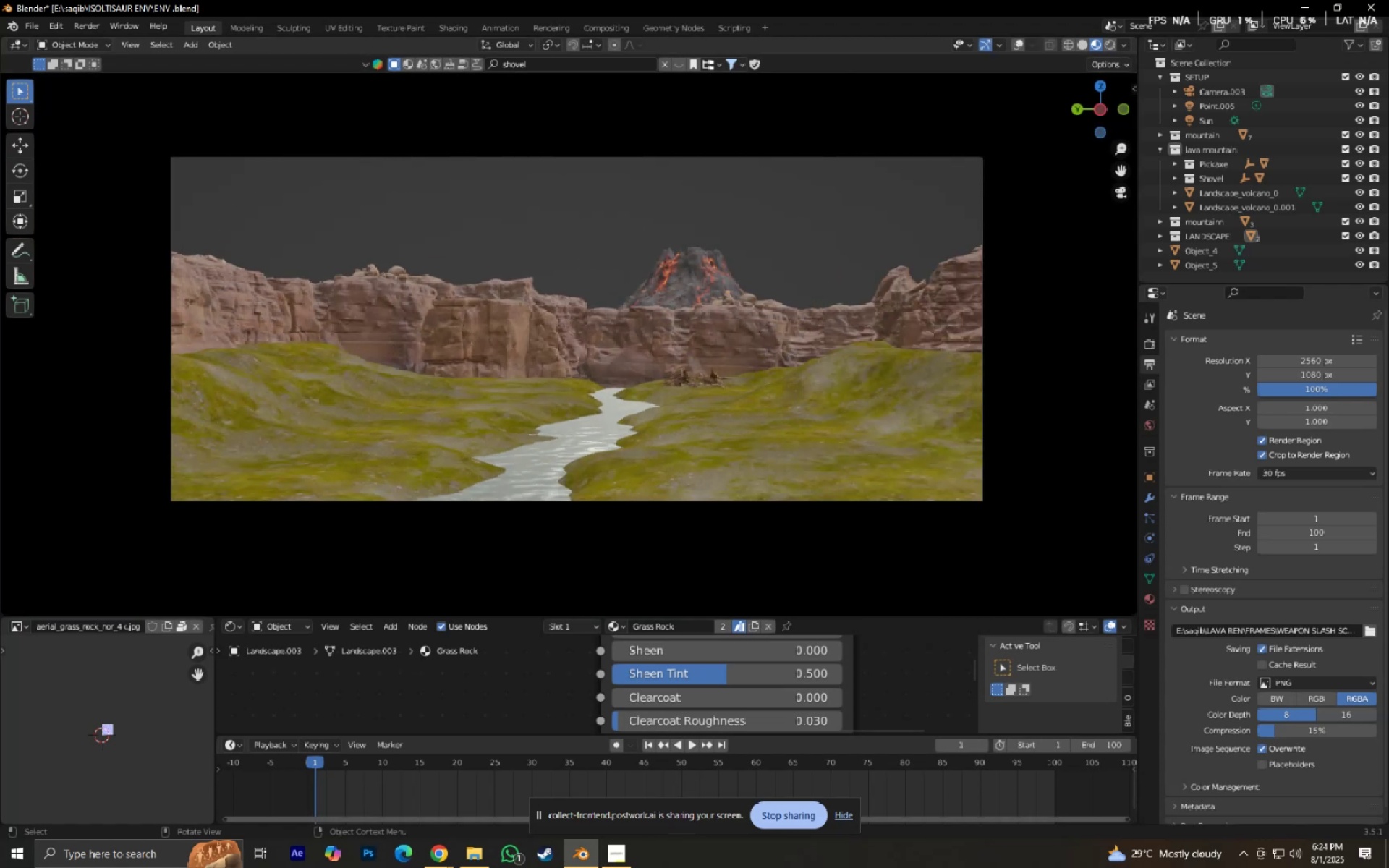 
wait(5.22)
 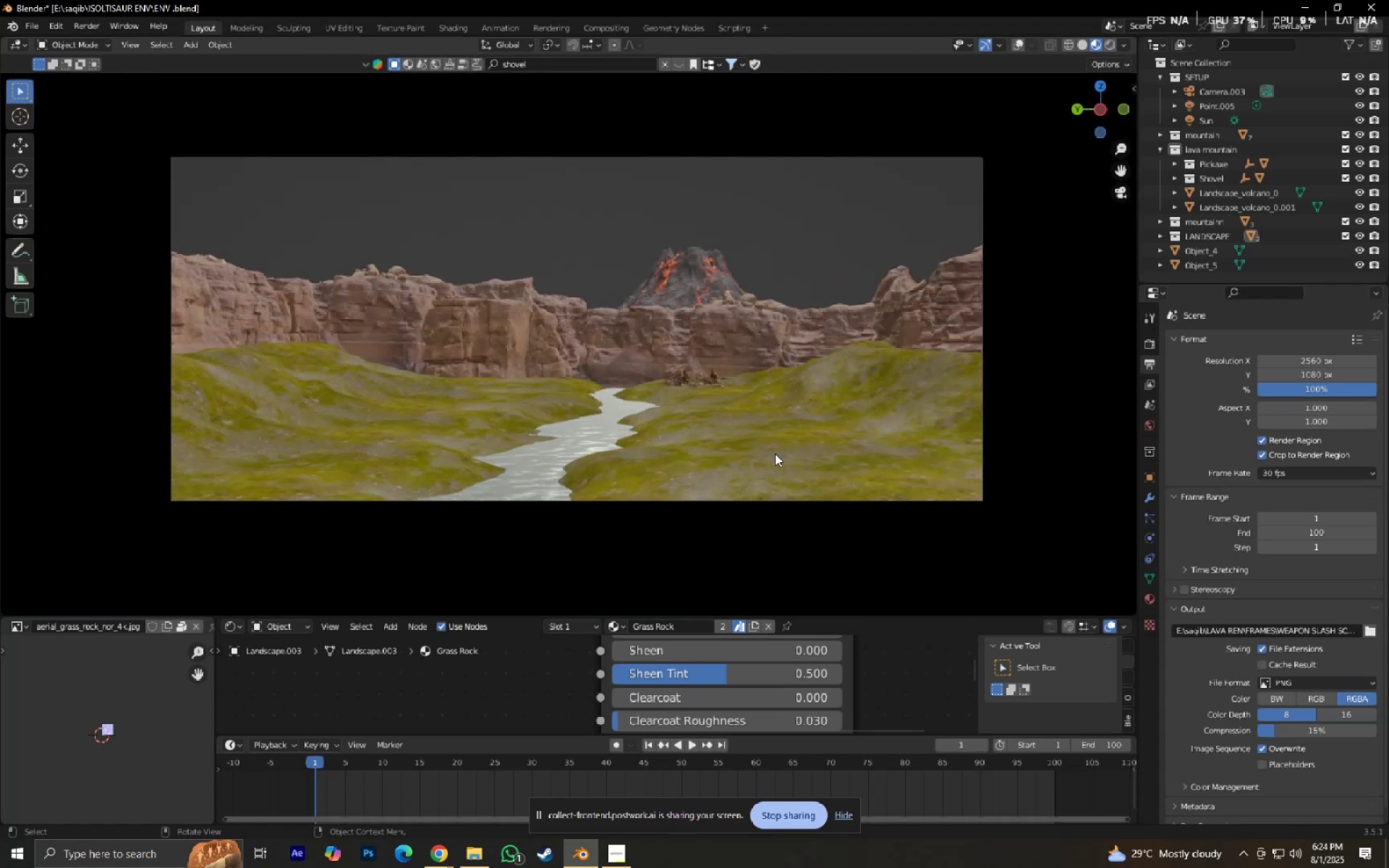 
scroll: coordinate [471, 473], scroll_direction: up, amount: 1.0
 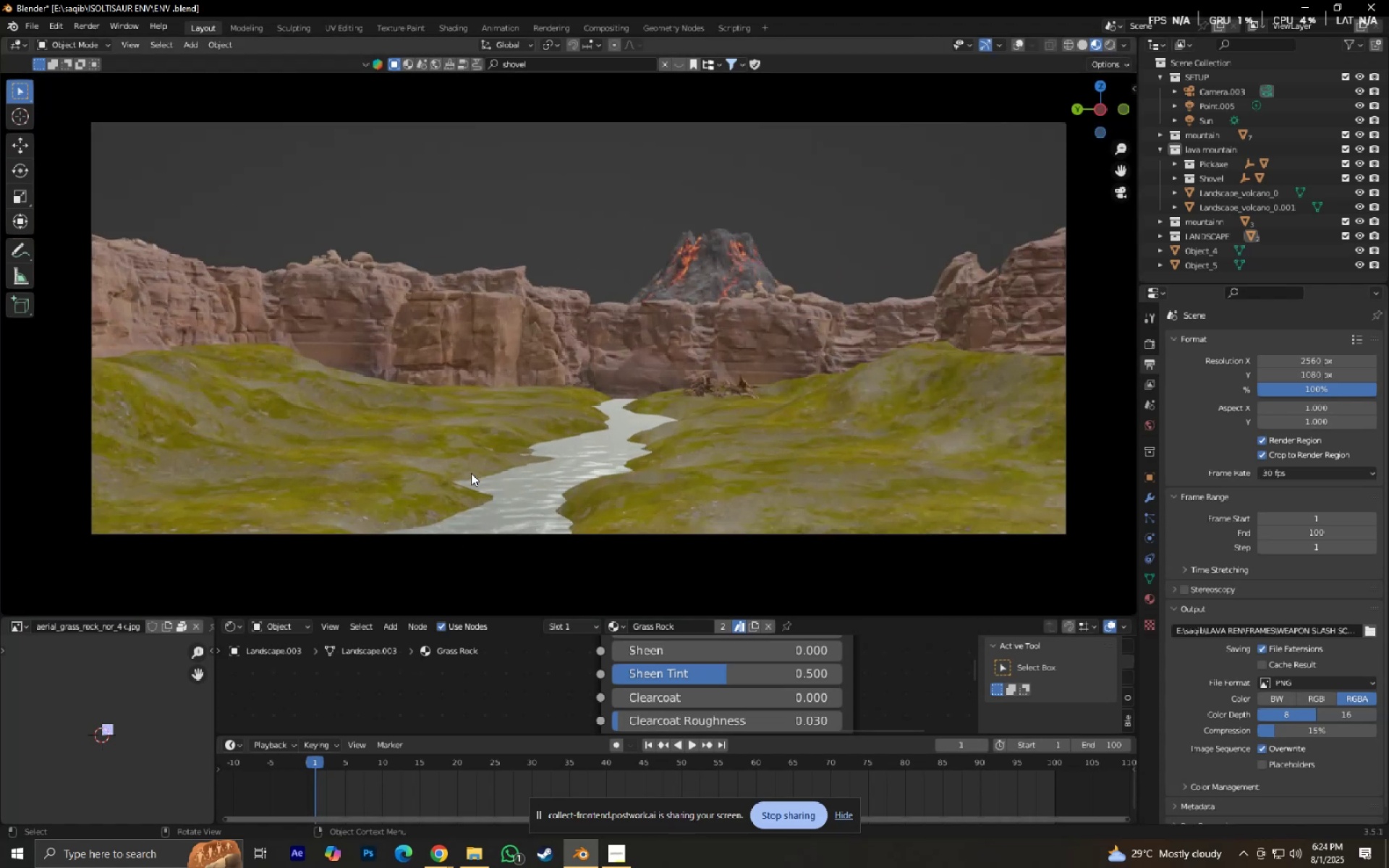 
hold_key(key=ShiftLeft, duration=0.5)
 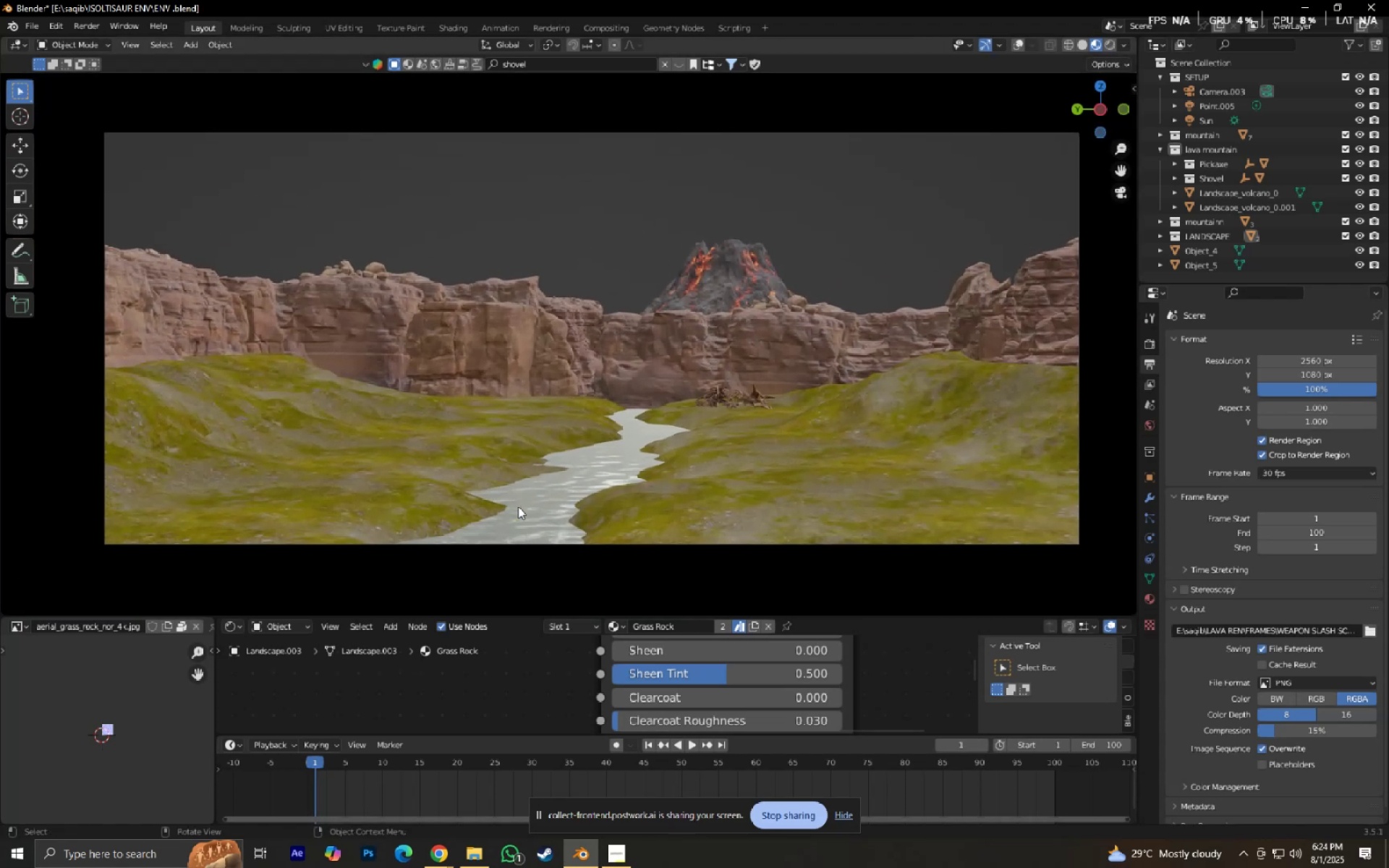 
scroll: coordinate [527, 511], scroll_direction: up, amount: 1.0
 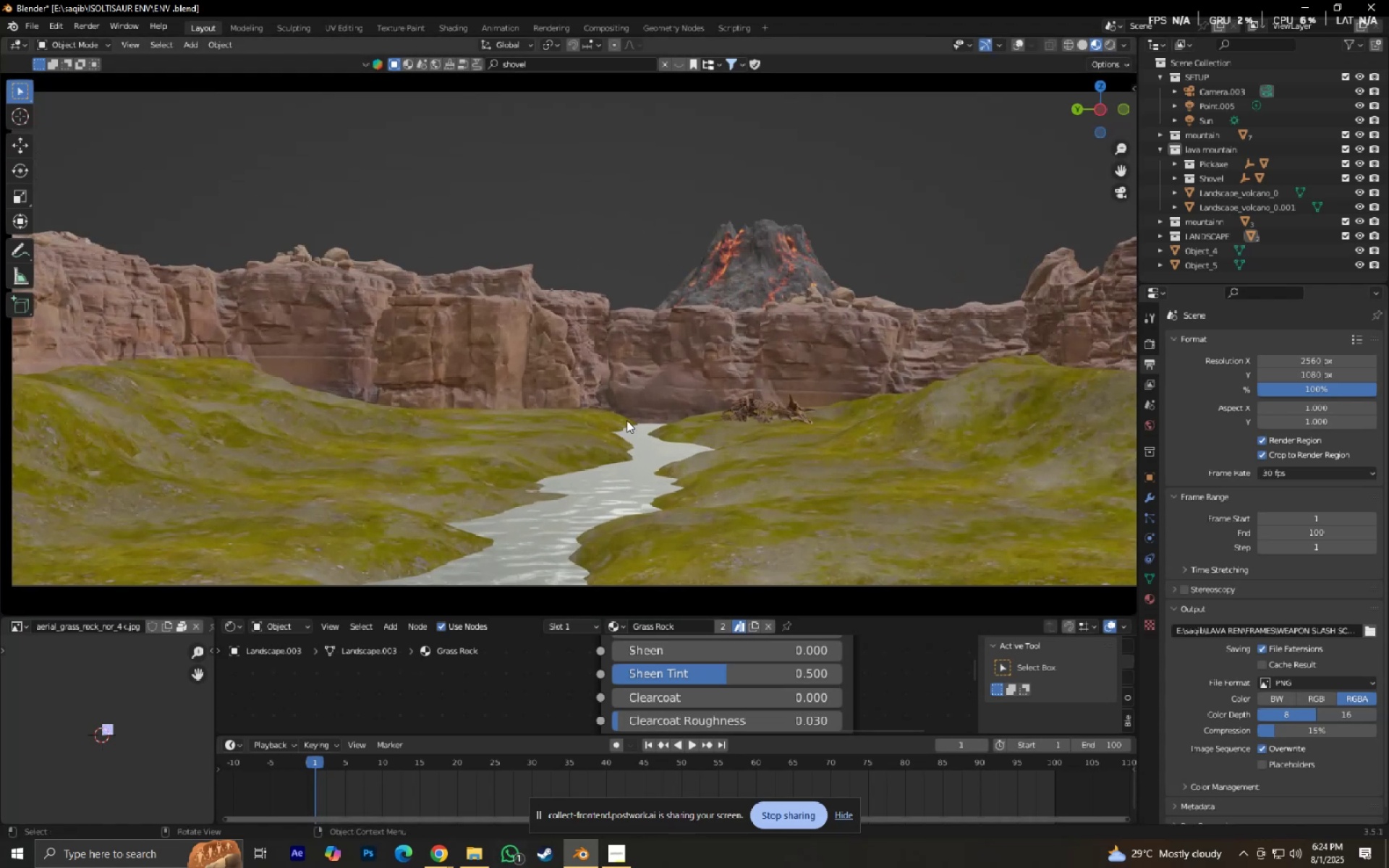 
hold_key(key=ShiftLeft, duration=0.5)
 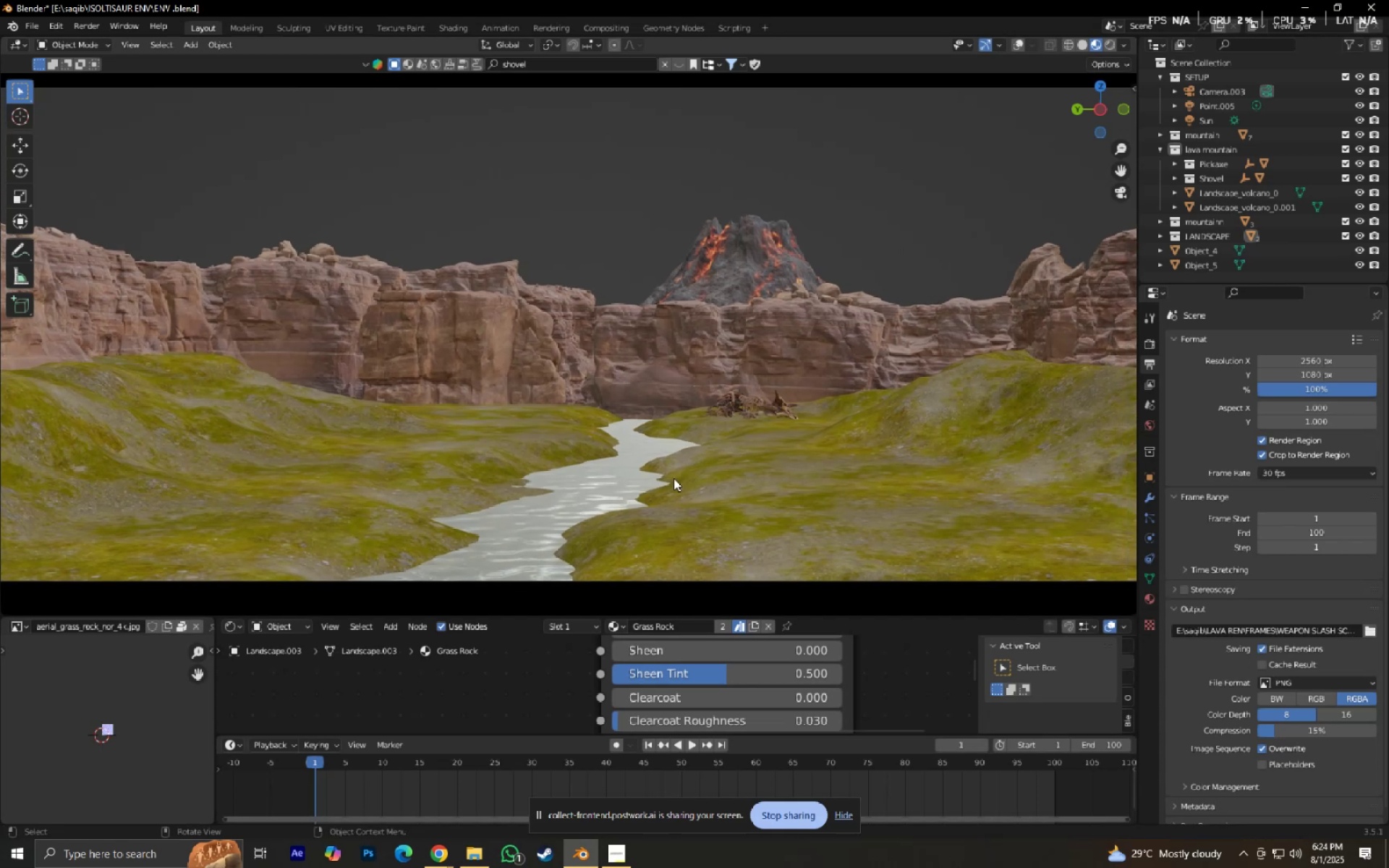 
scroll: coordinate [675, 482], scroll_direction: down, amount: 1.0
 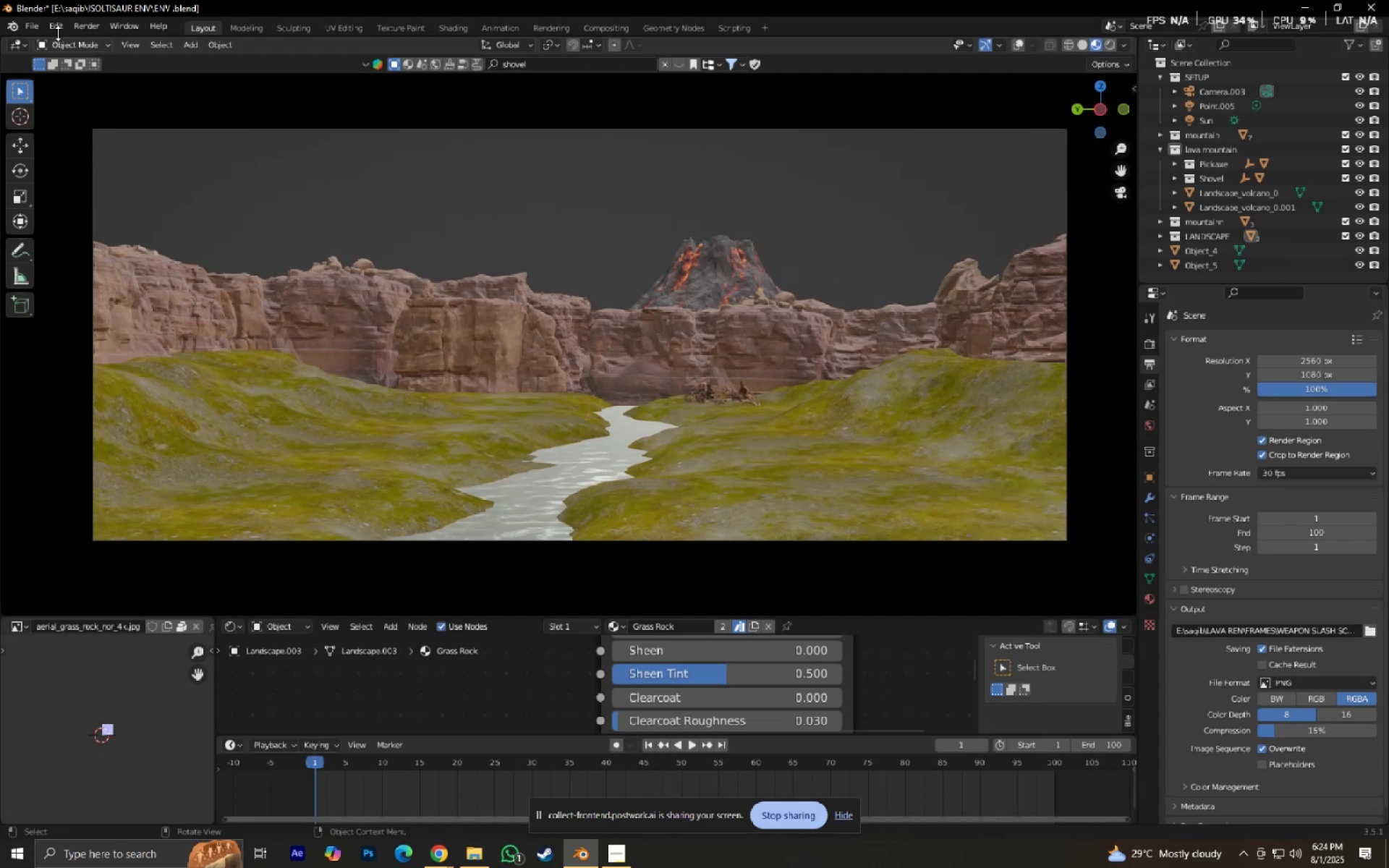 
left_click([32, 27])
 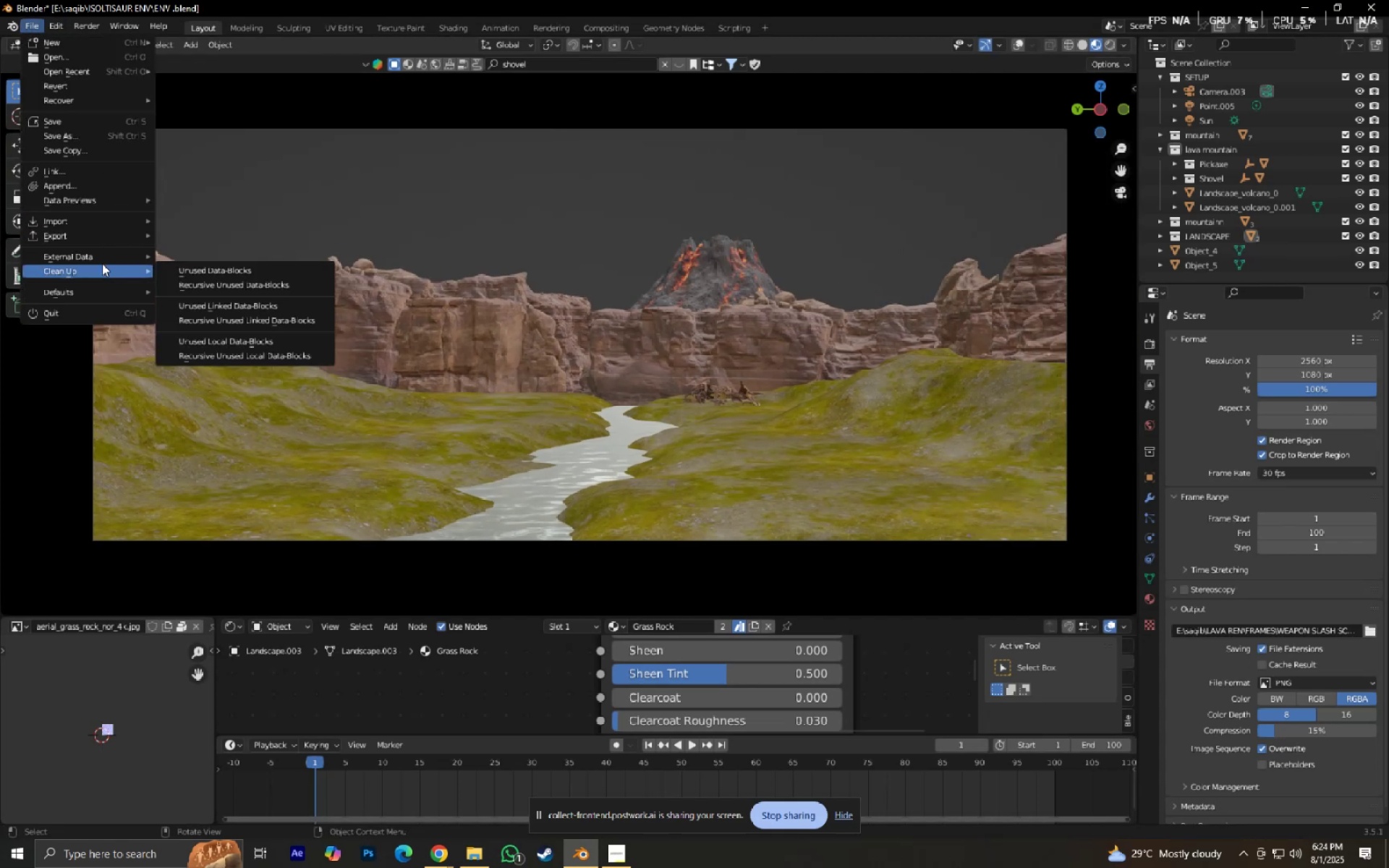 
double_click([95, 255])
 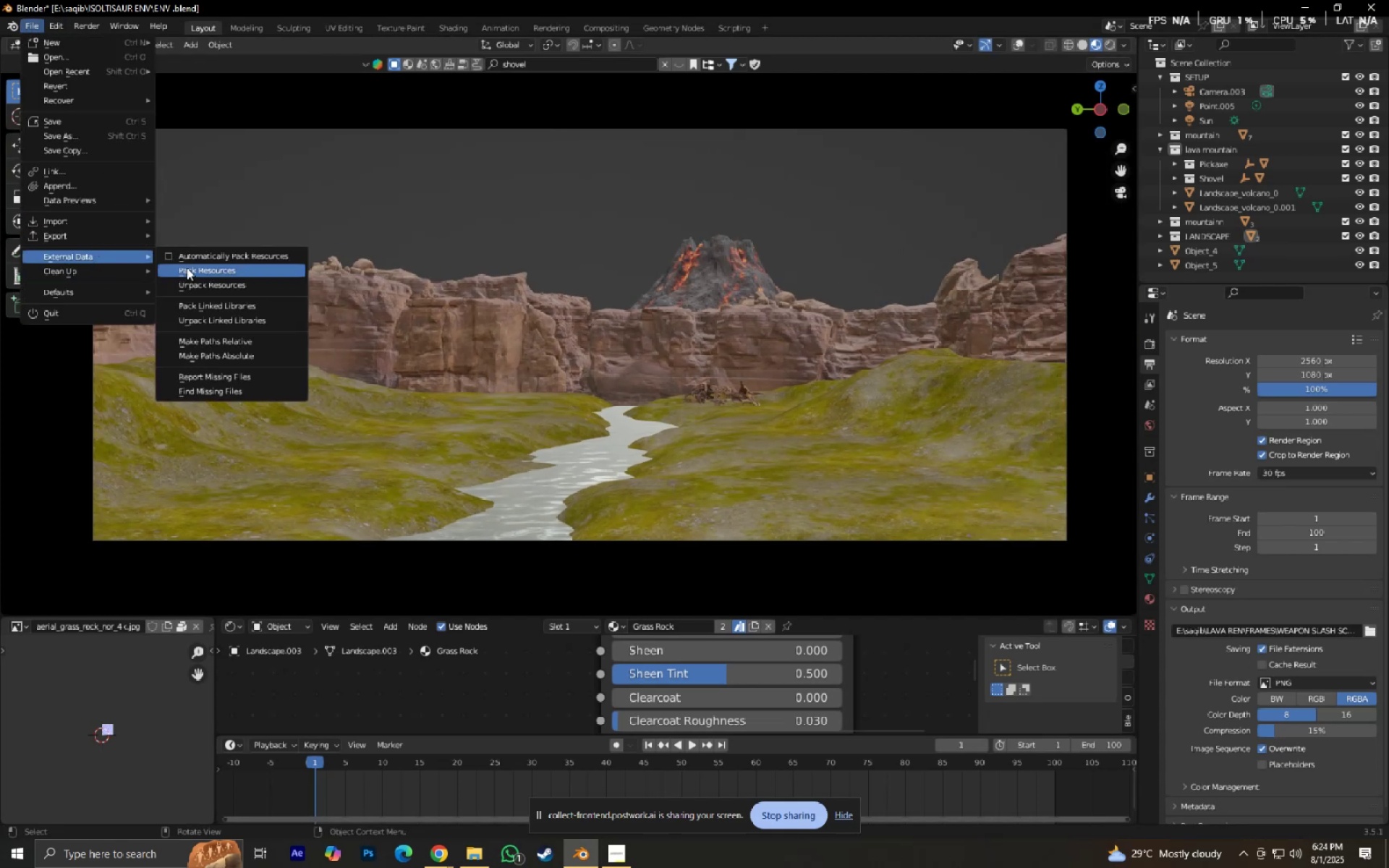 
triple_click([187, 268])
 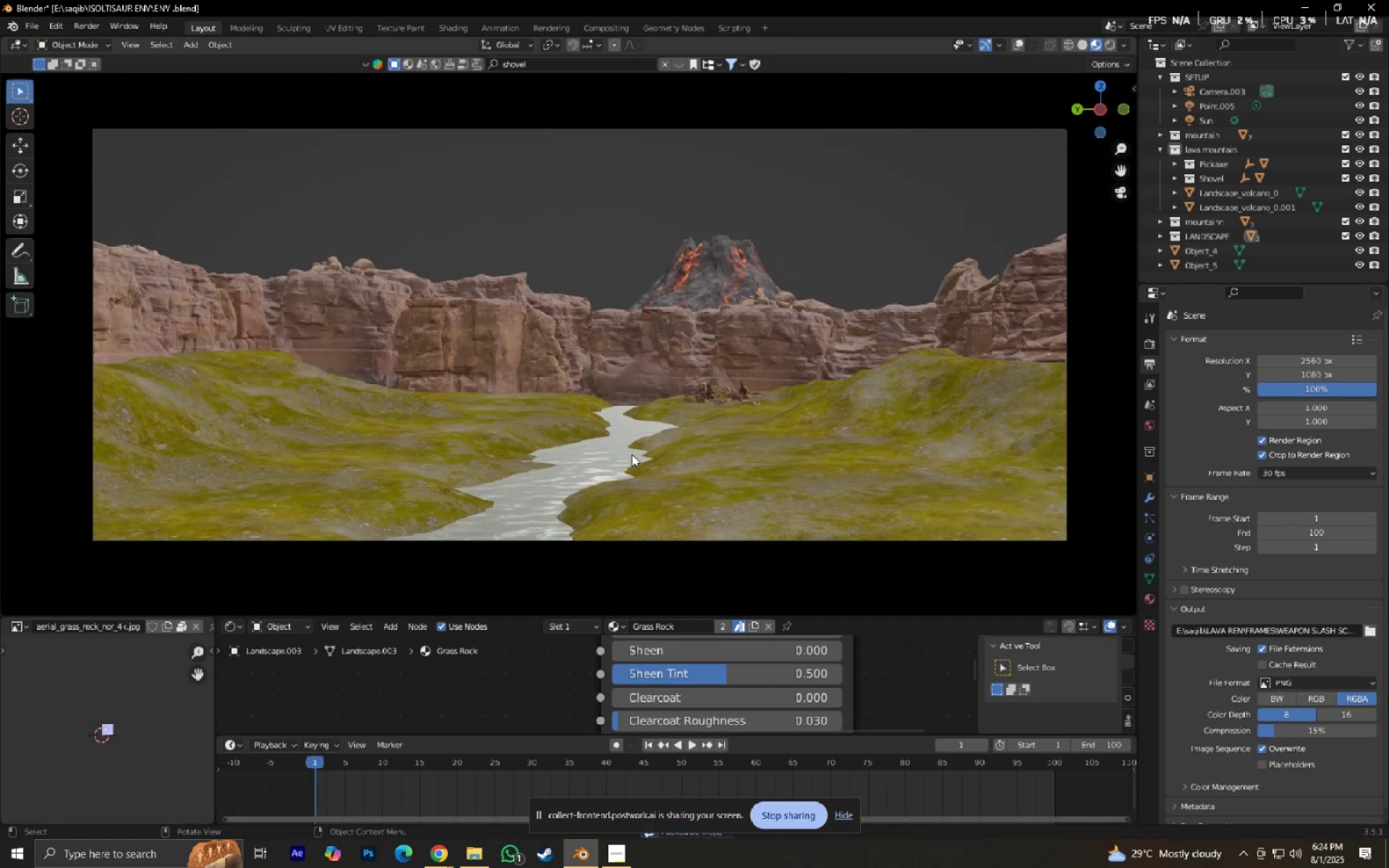 
key(Control+S)
 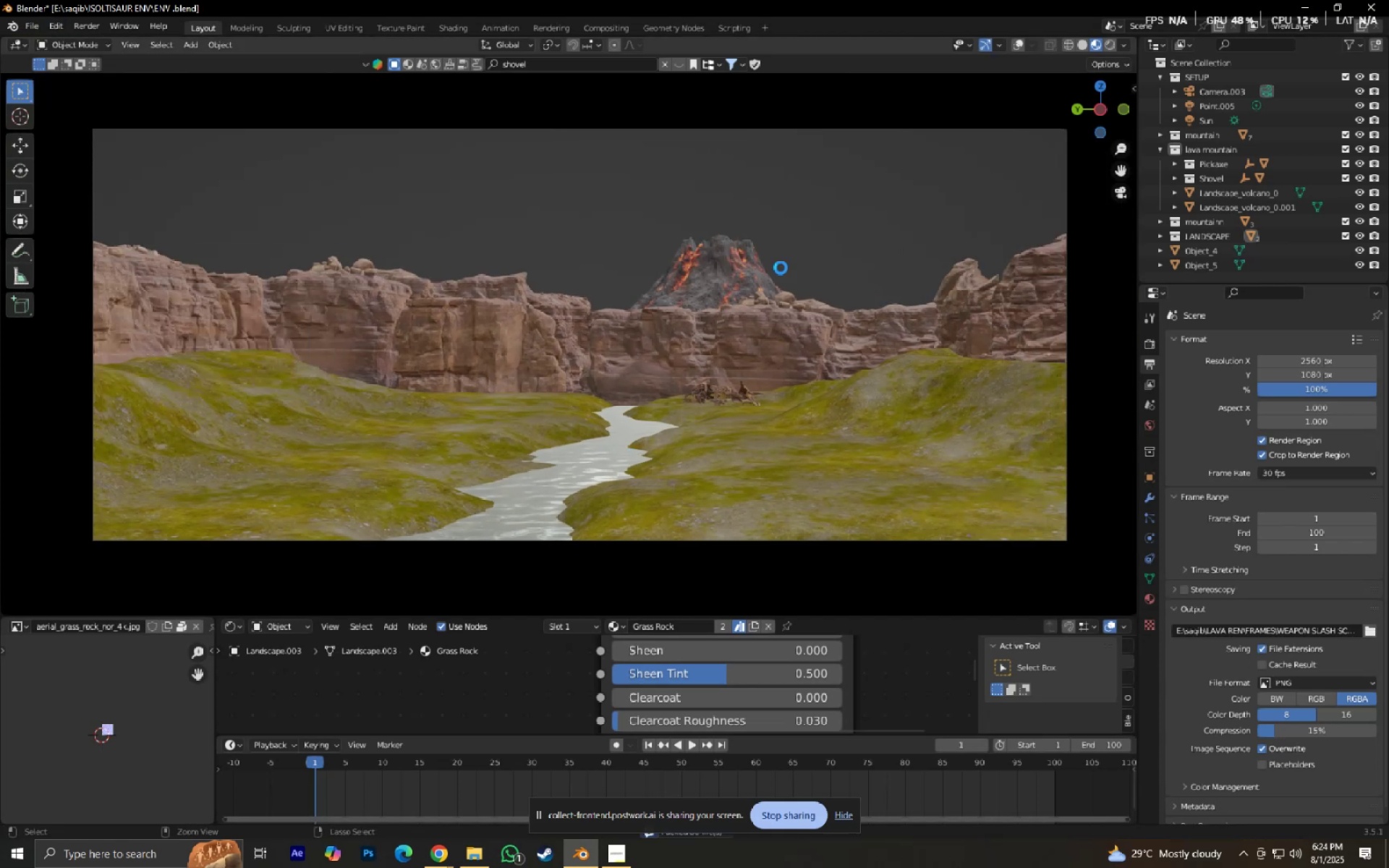 
wait(5.11)
 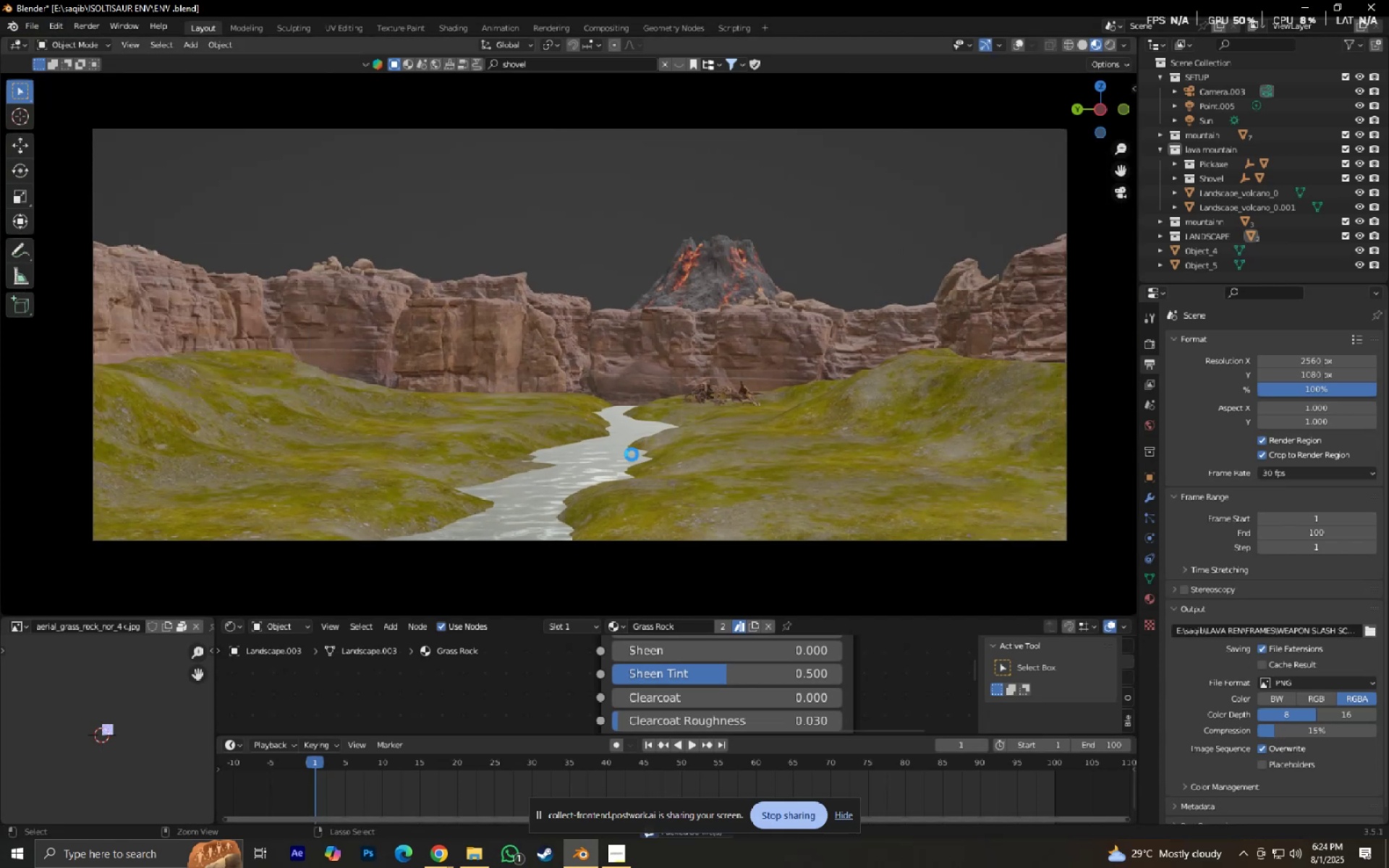 
left_click([1020, 45])
 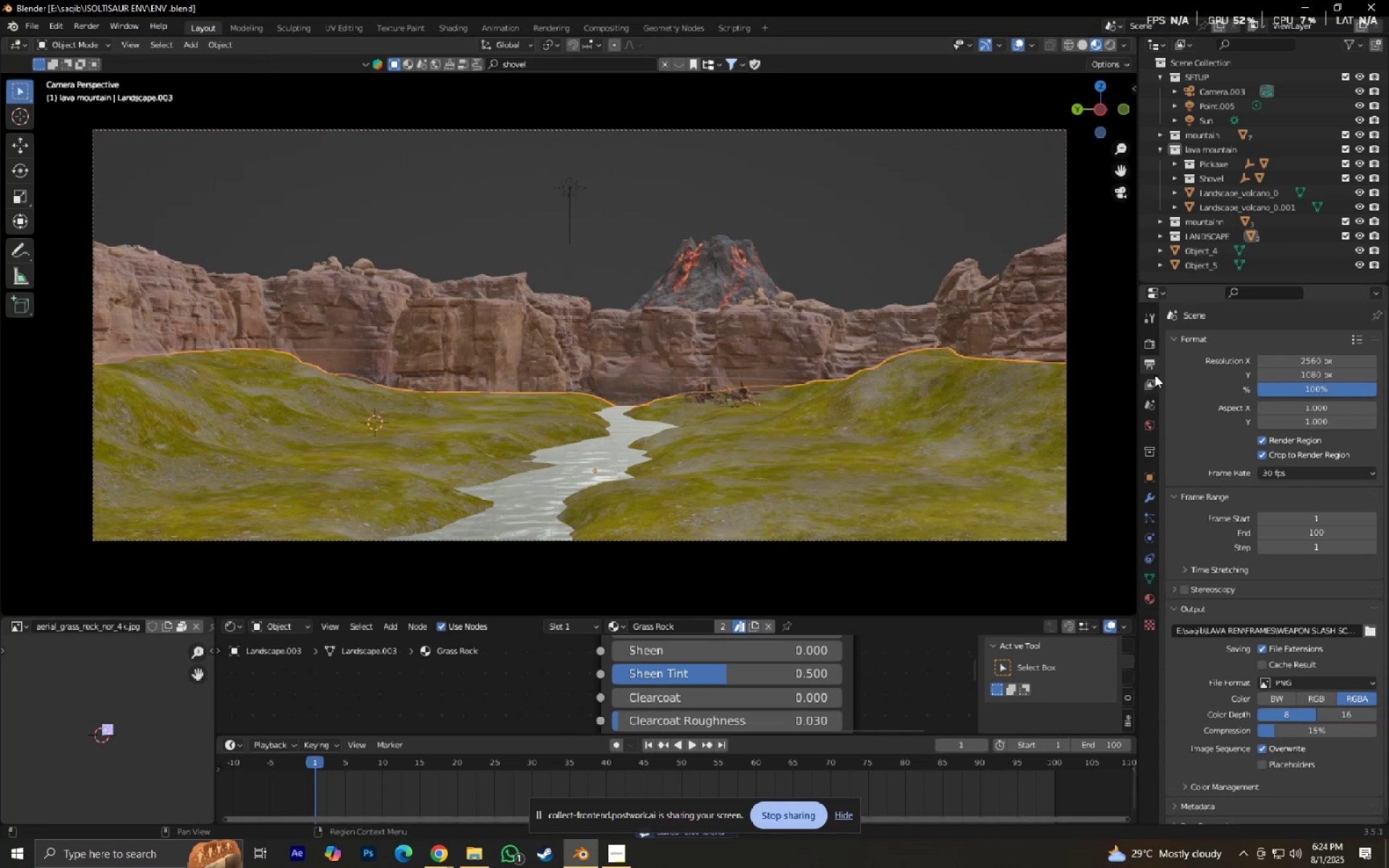 
left_click([1150, 351])
 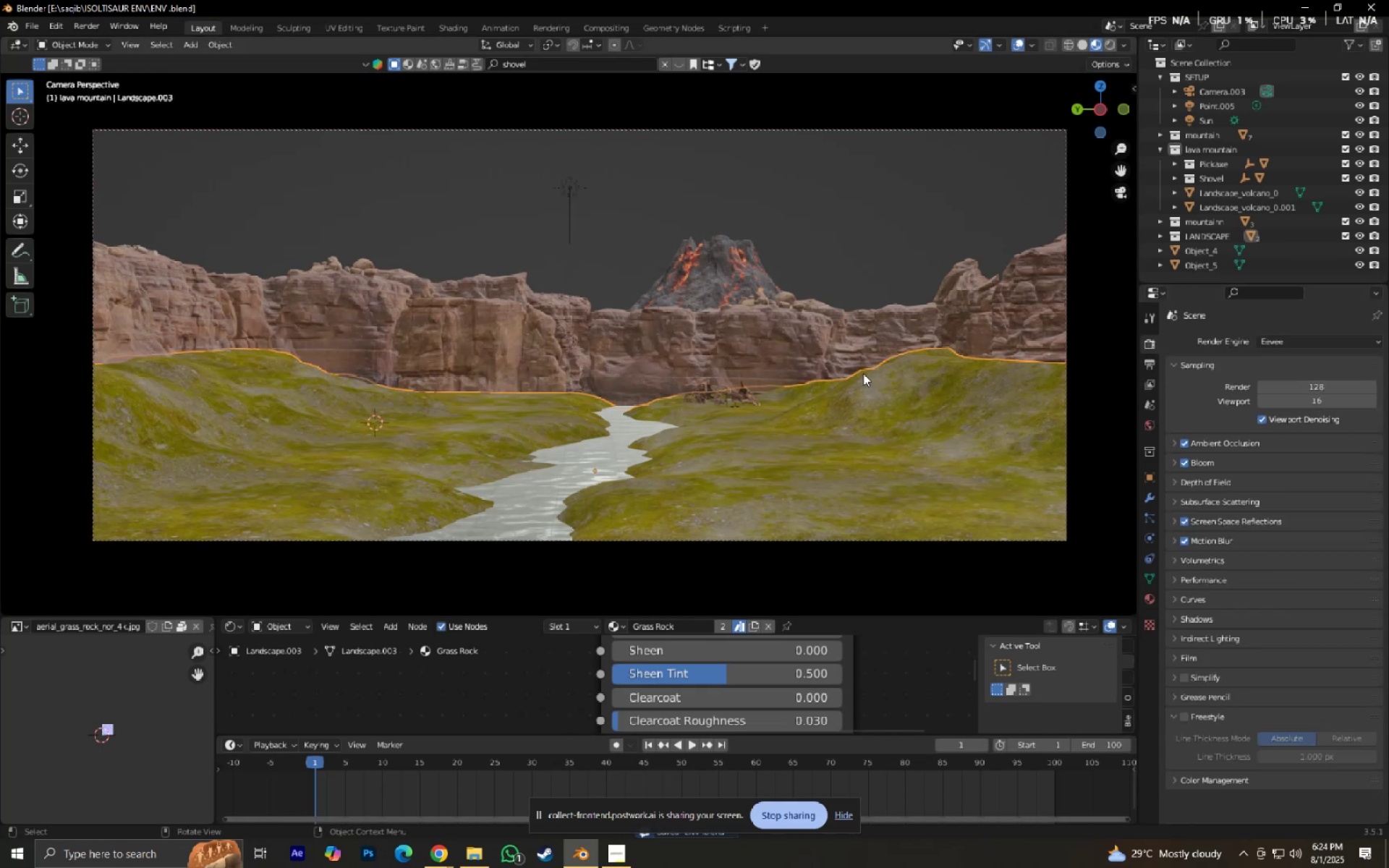 
hold_key(key=ShiftLeft, duration=0.84)
 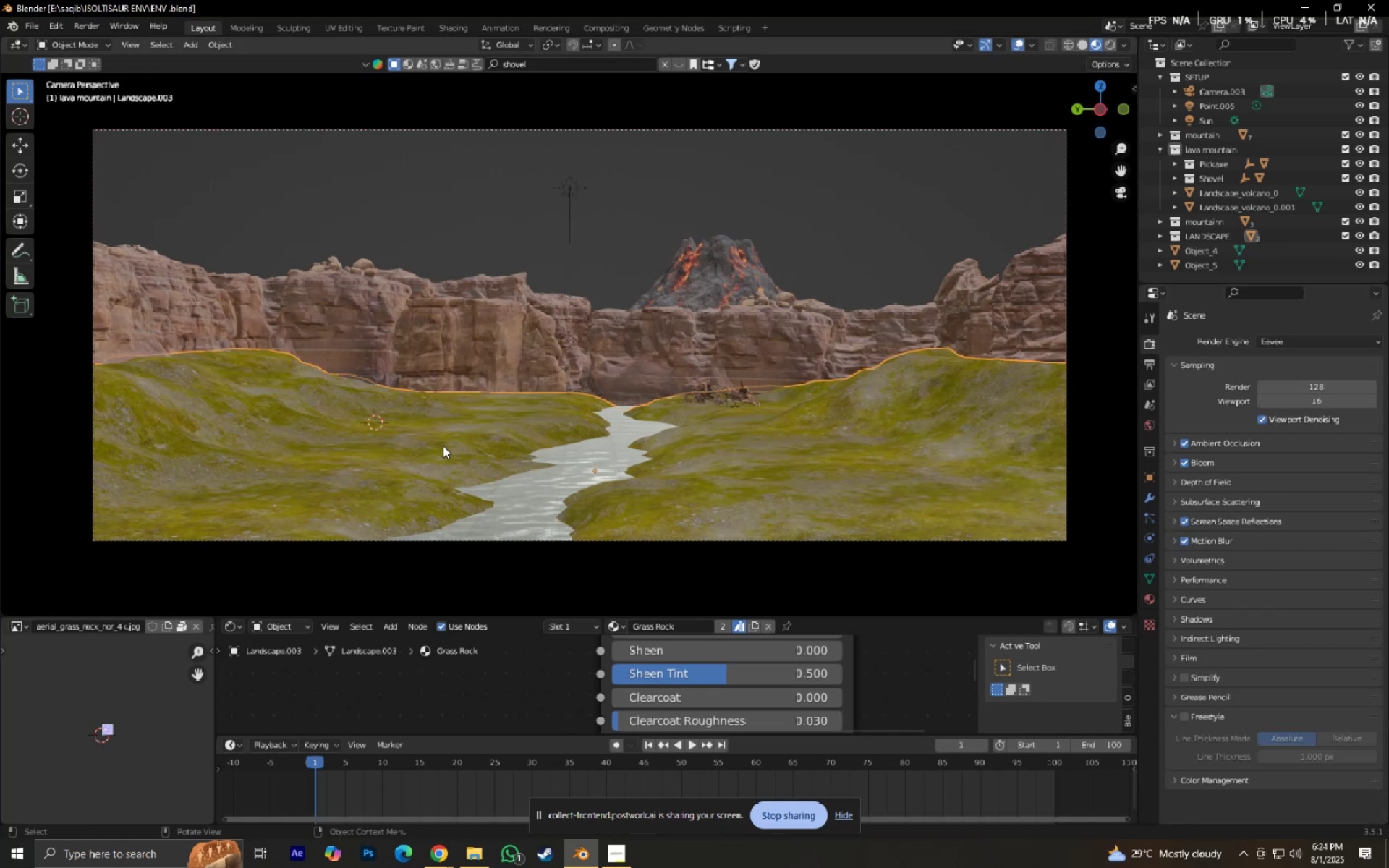 
wait(6.88)
 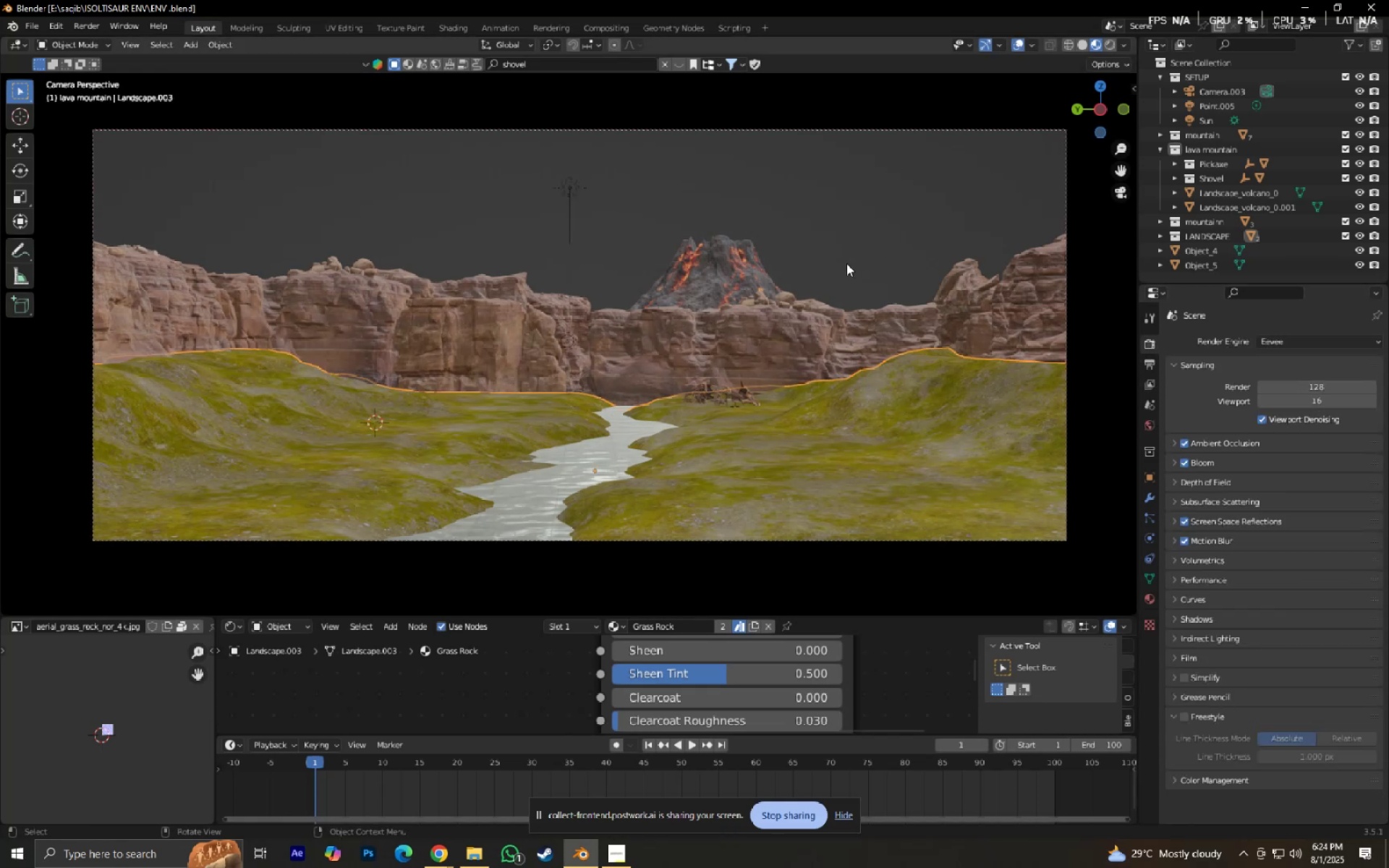 
left_click([30, 27])
 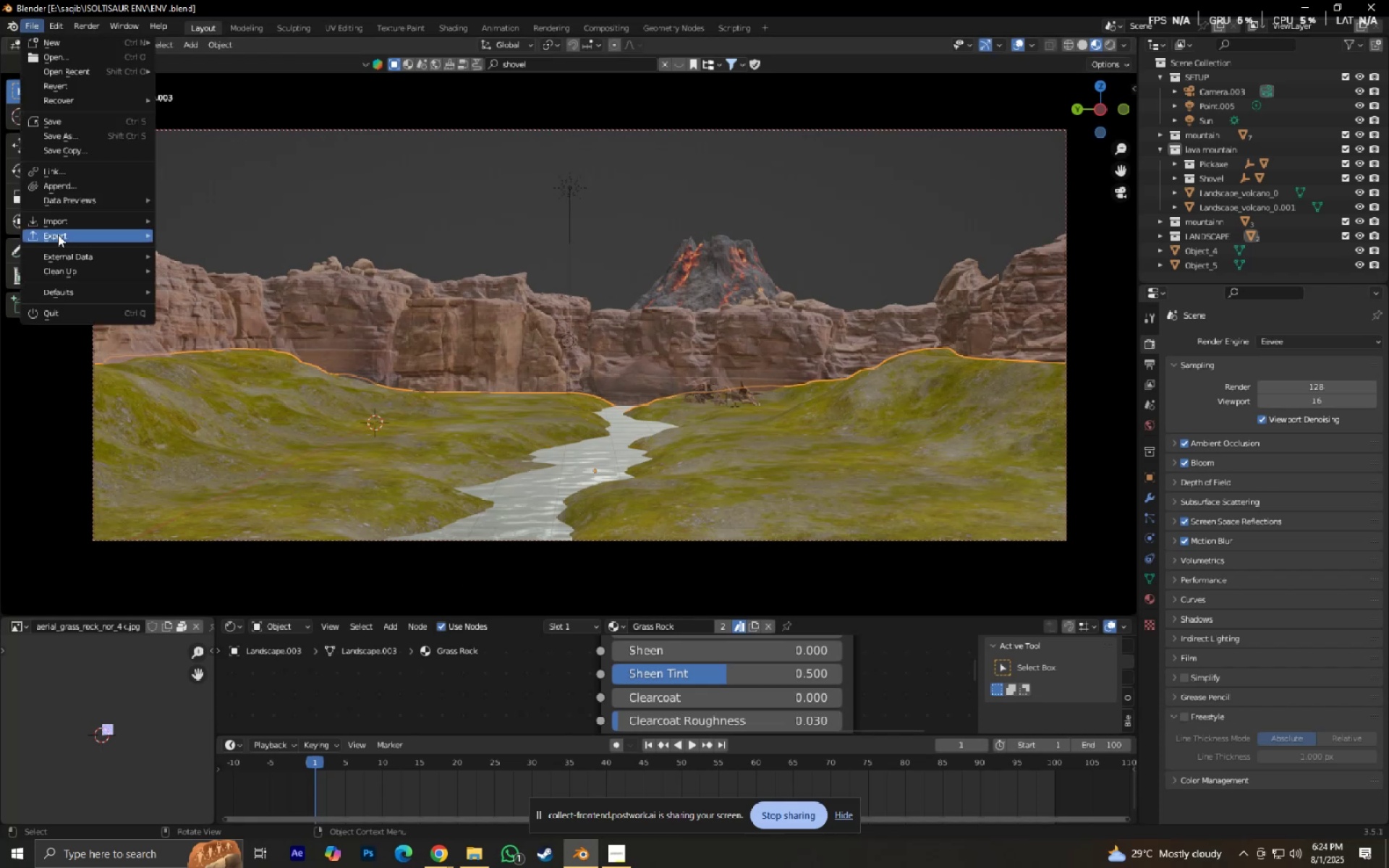 
left_click([56, 226])
 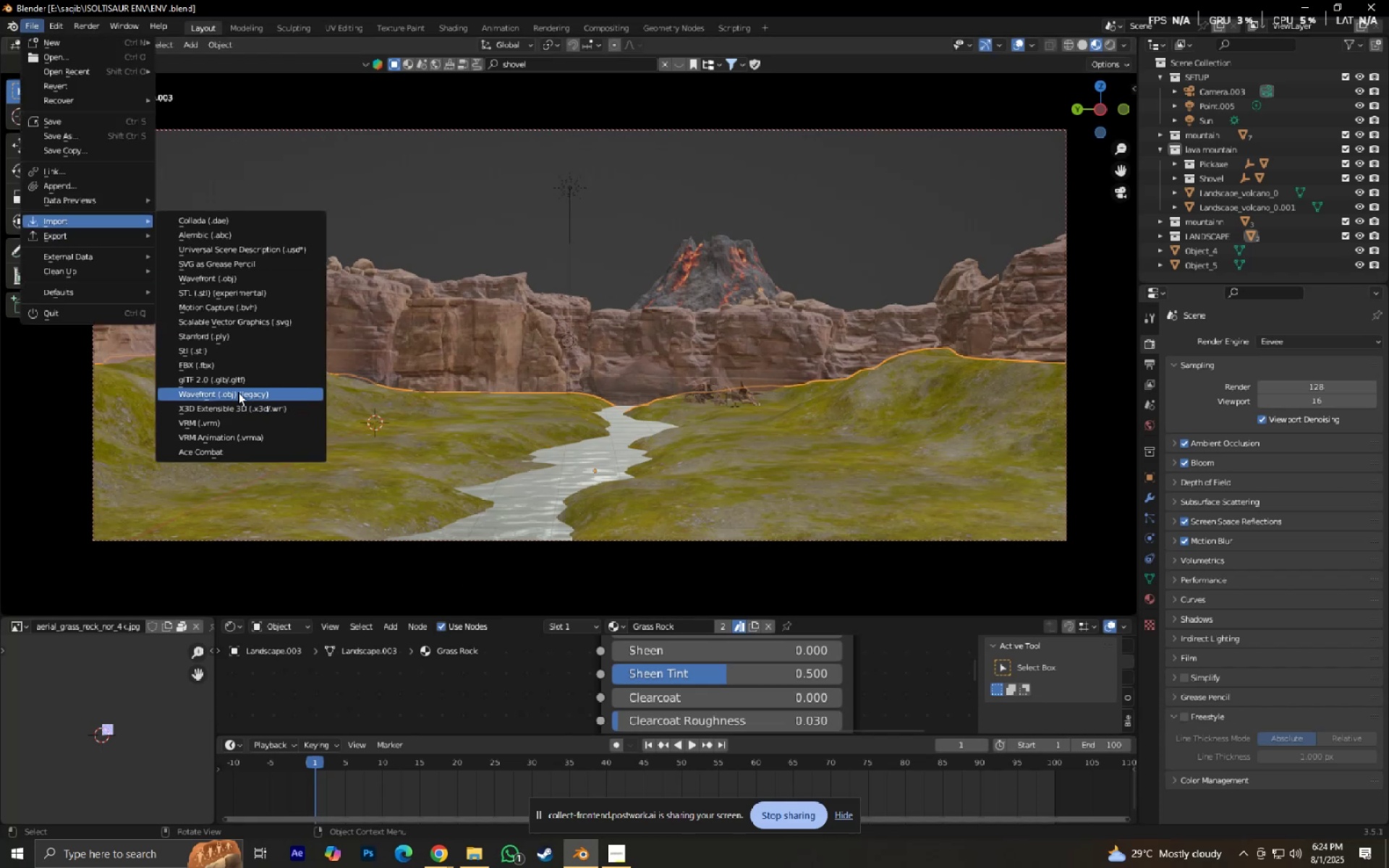 
left_click([234, 383])
 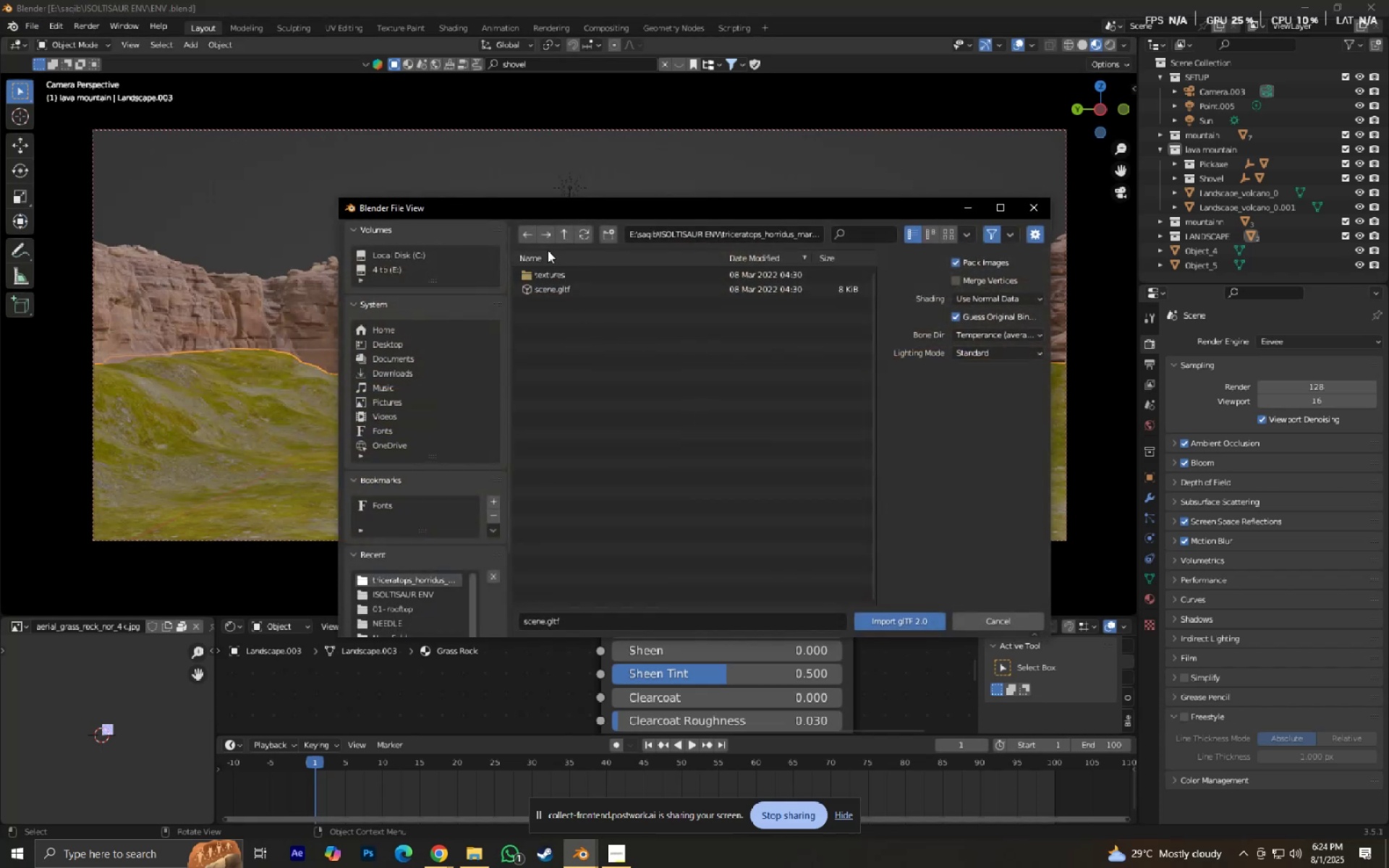 
left_click([566, 234])
 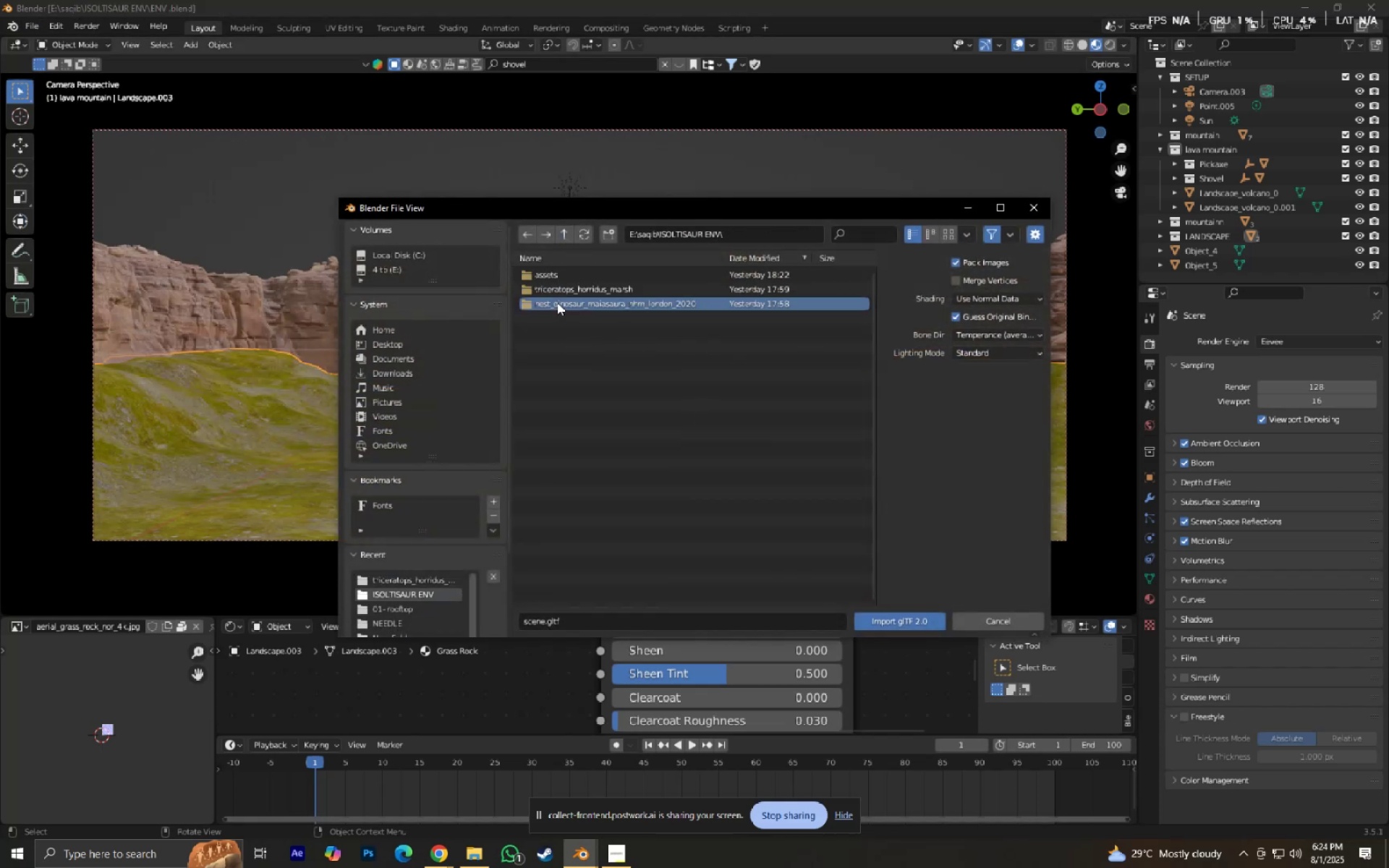 
double_click([555, 289])
 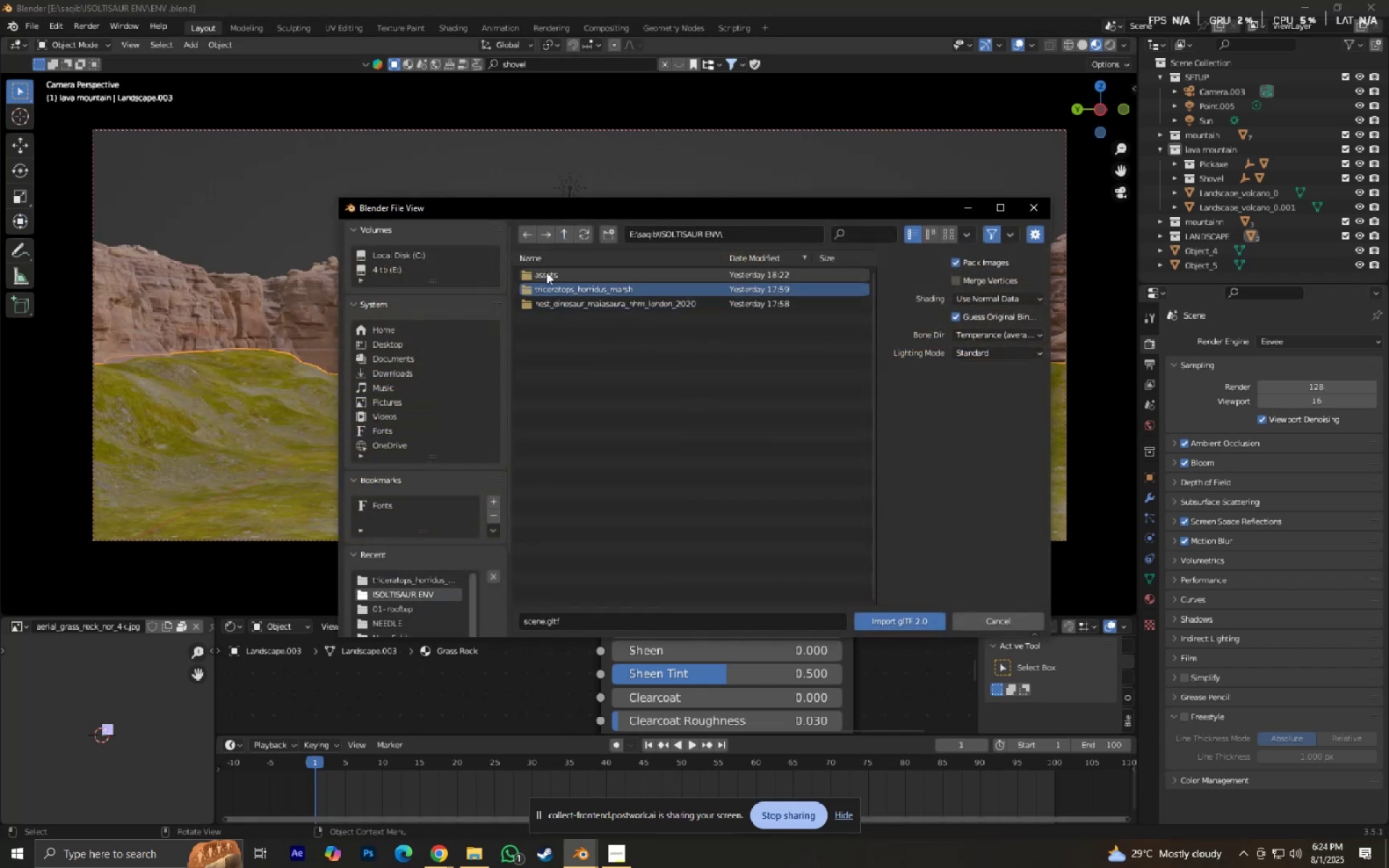 
triple_click([546, 272])
 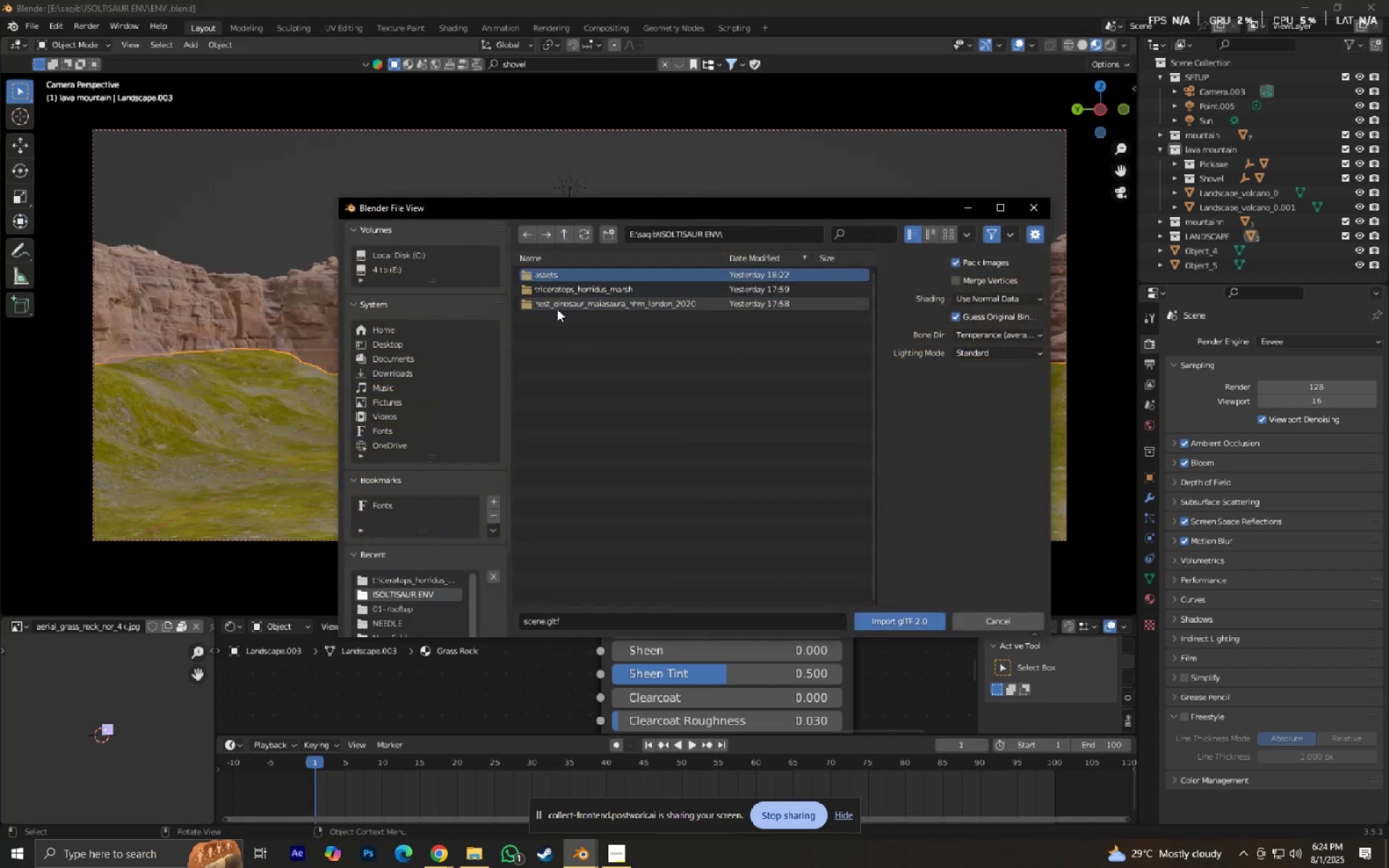 
triple_click([558, 310])
 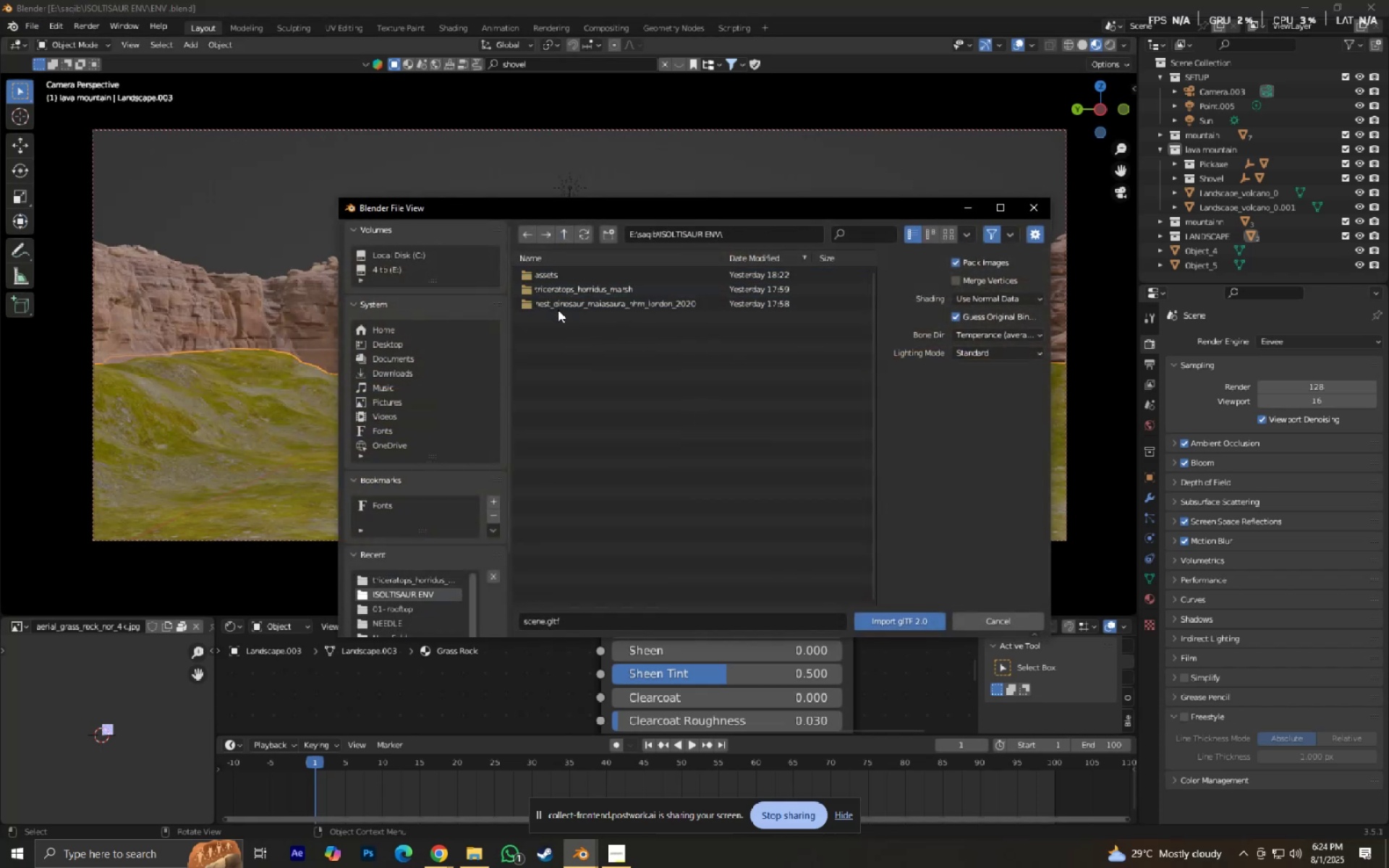 
triple_click([558, 310])
 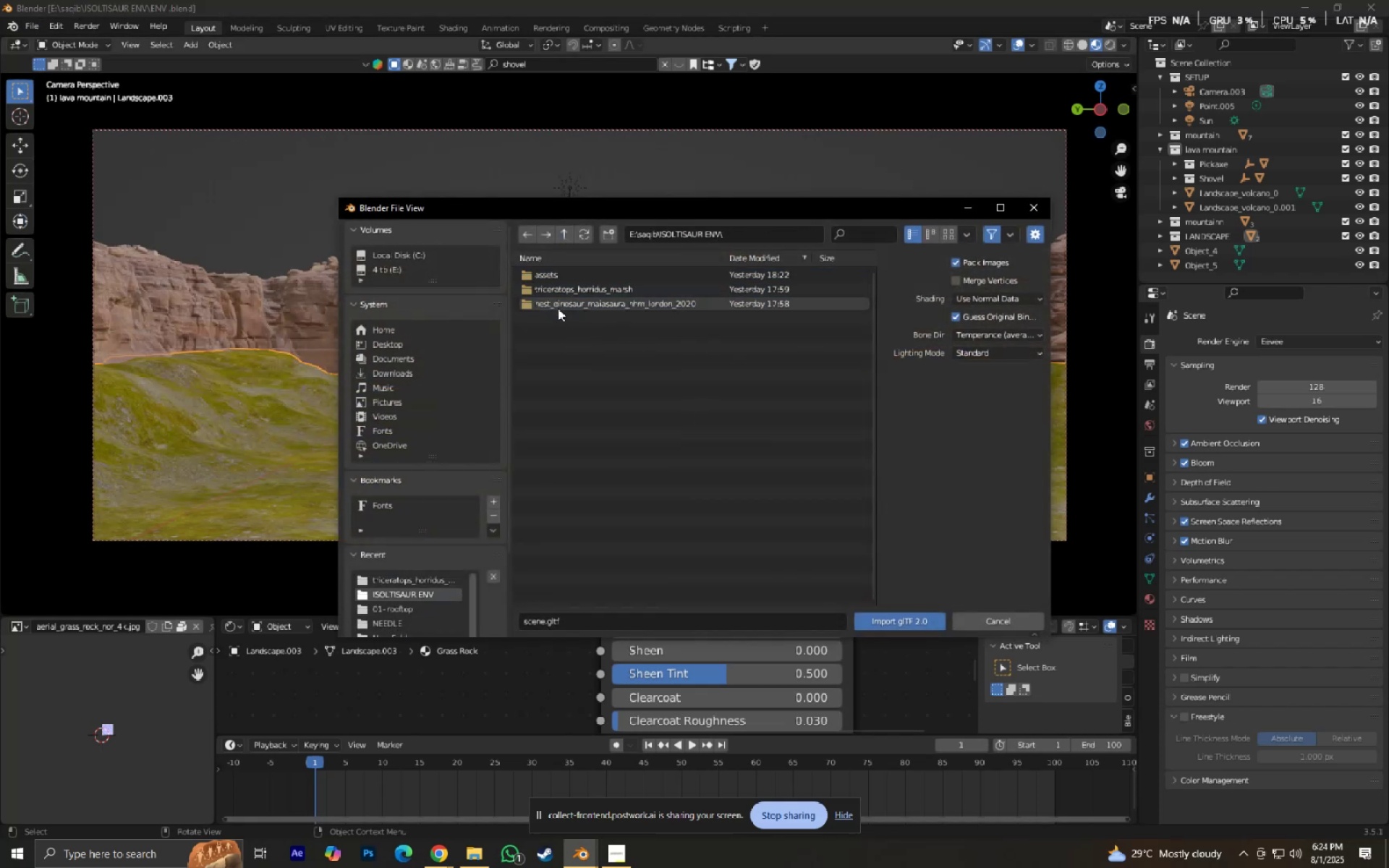 
triple_click([558, 308])
 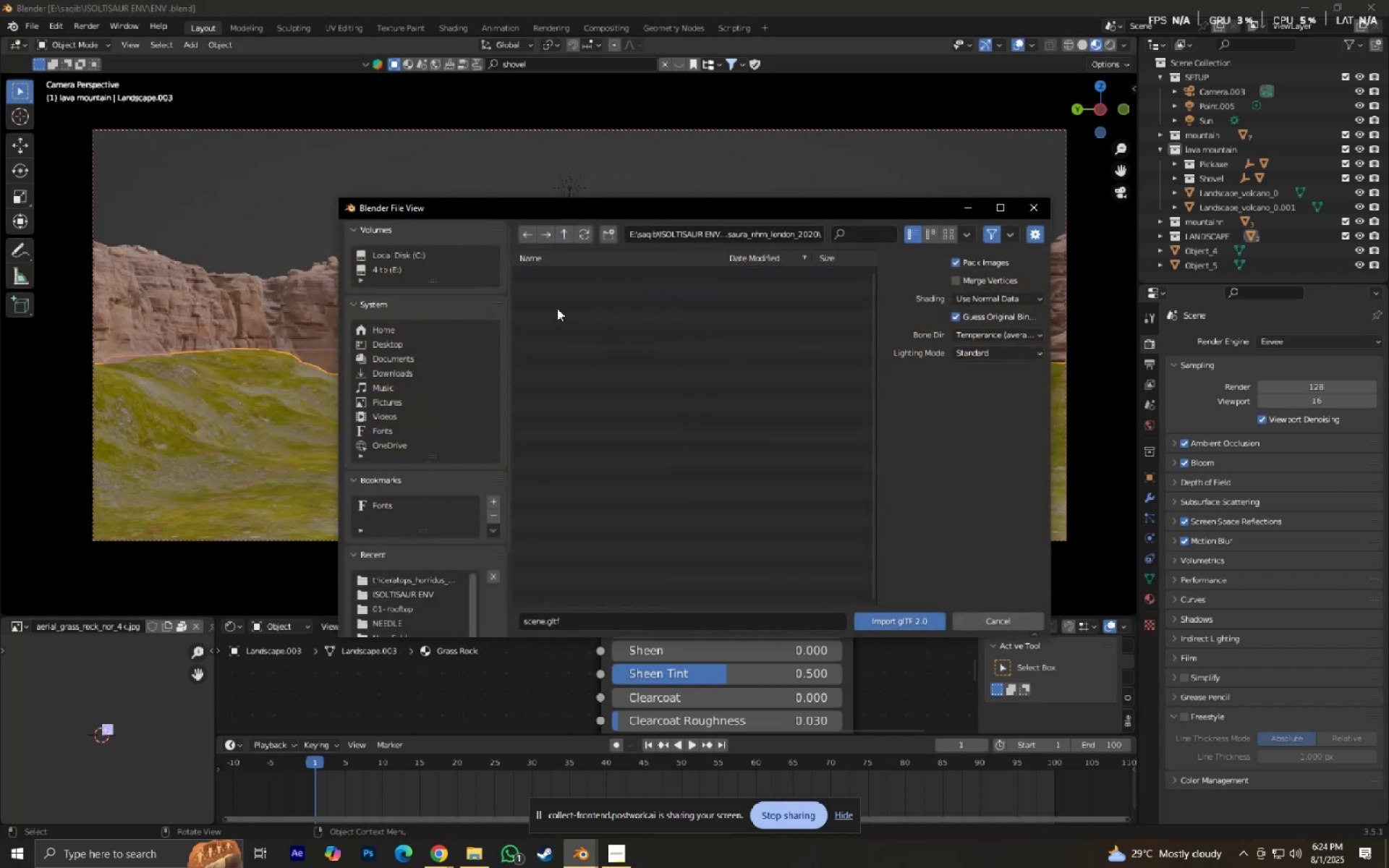 
triple_click([557, 308])
 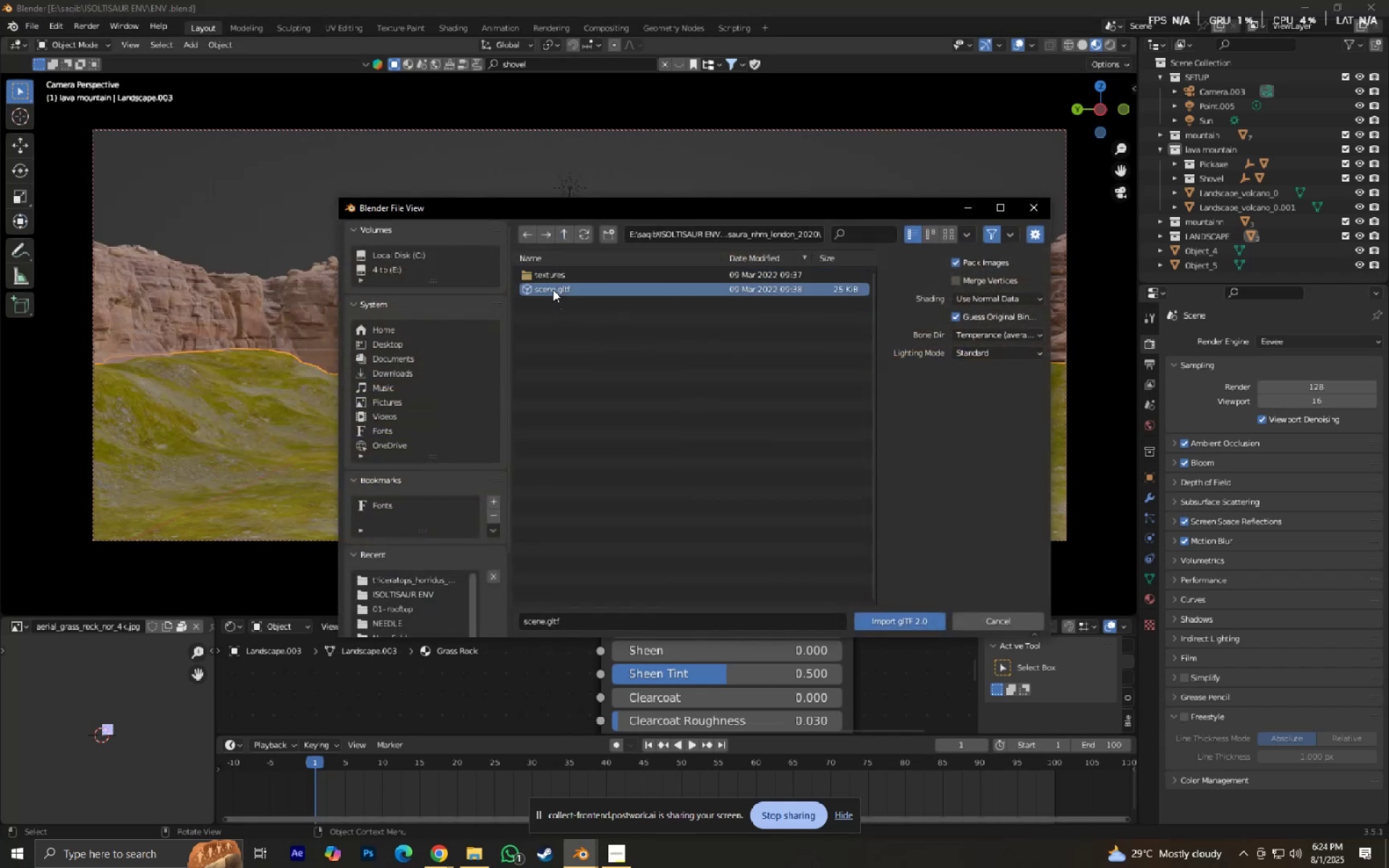 
double_click([553, 289])
 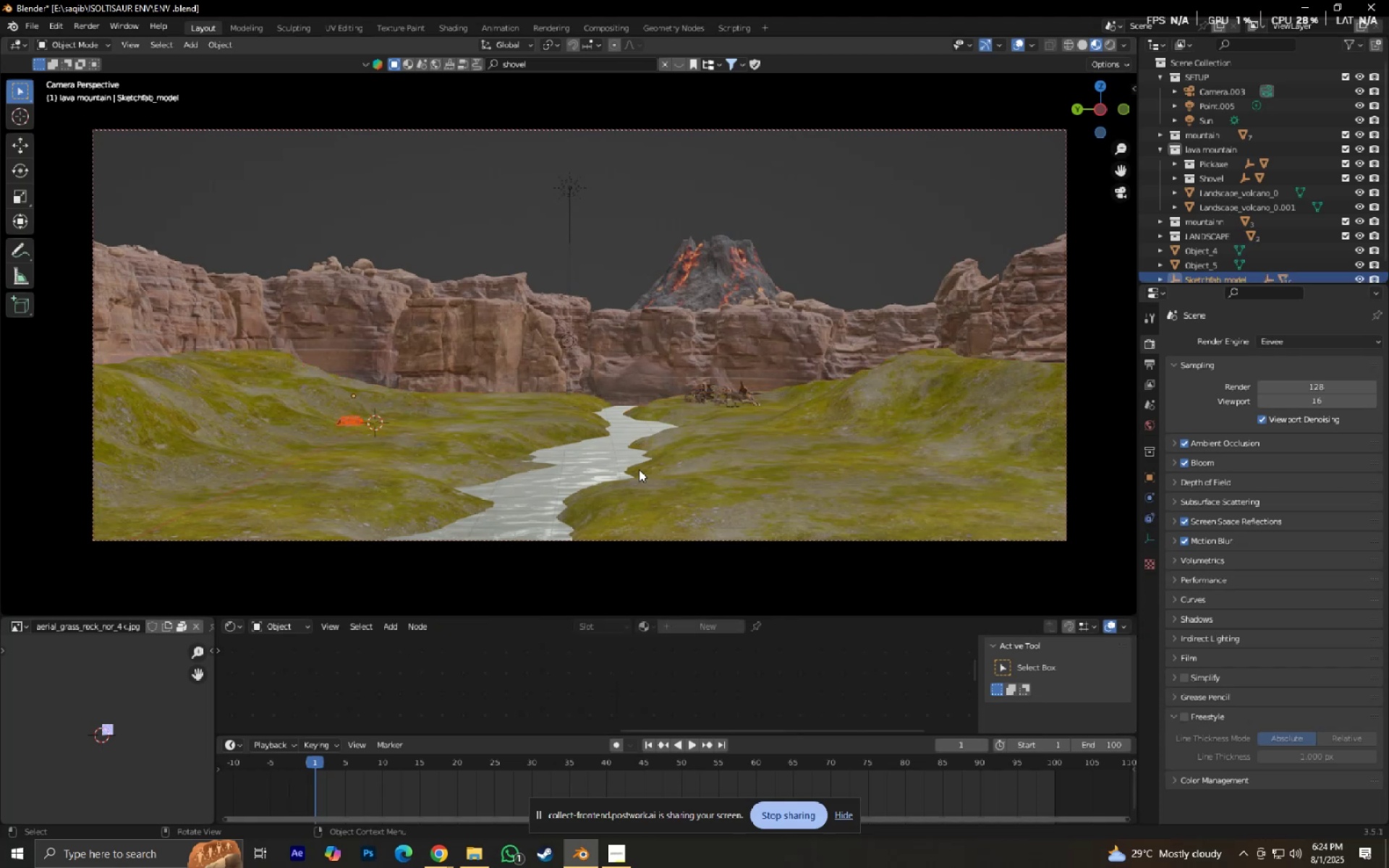 
hold_key(key=ShiftLeft, duration=0.58)
 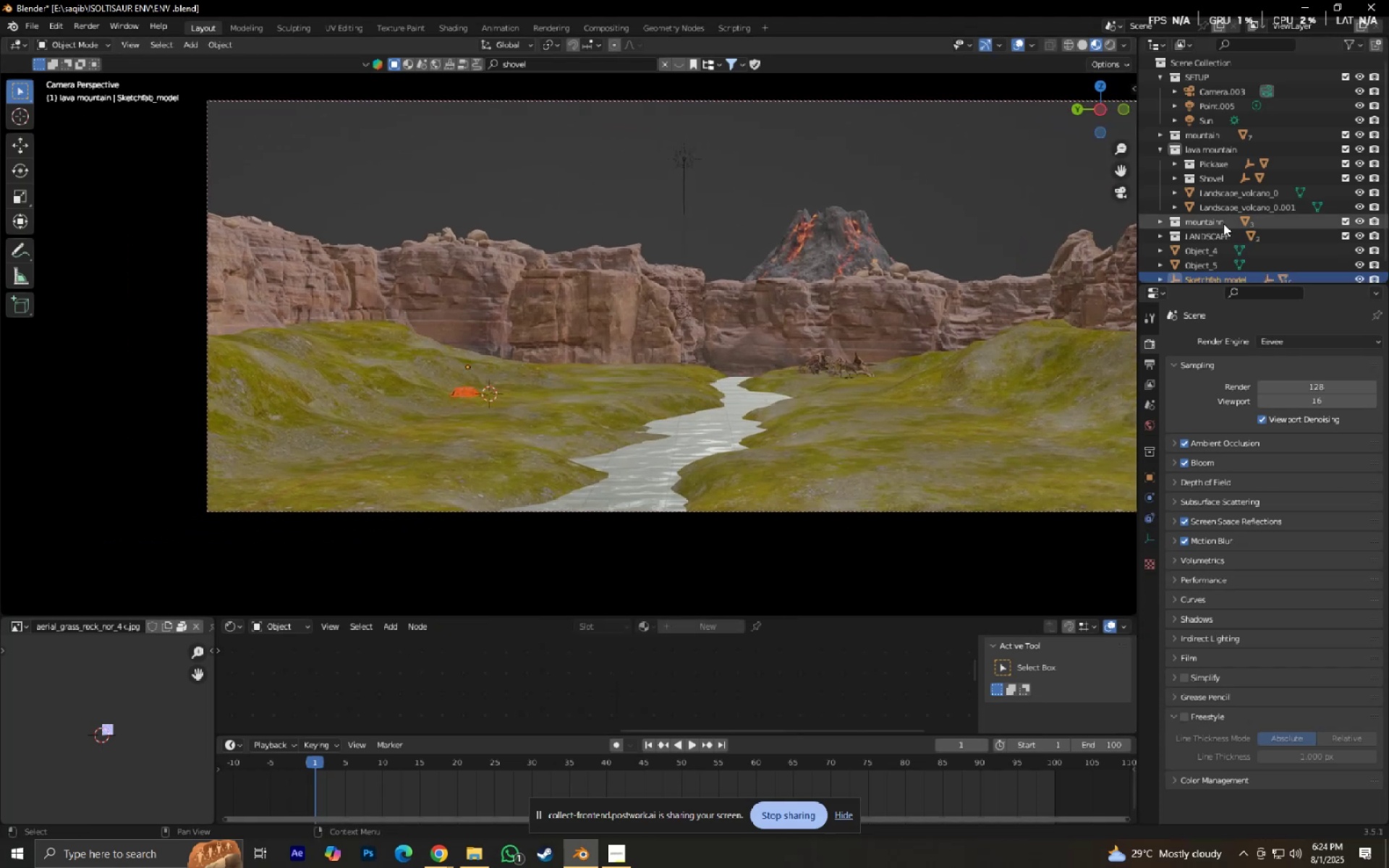 
scroll: coordinate [1227, 225], scroll_direction: down, amount: 6.0
 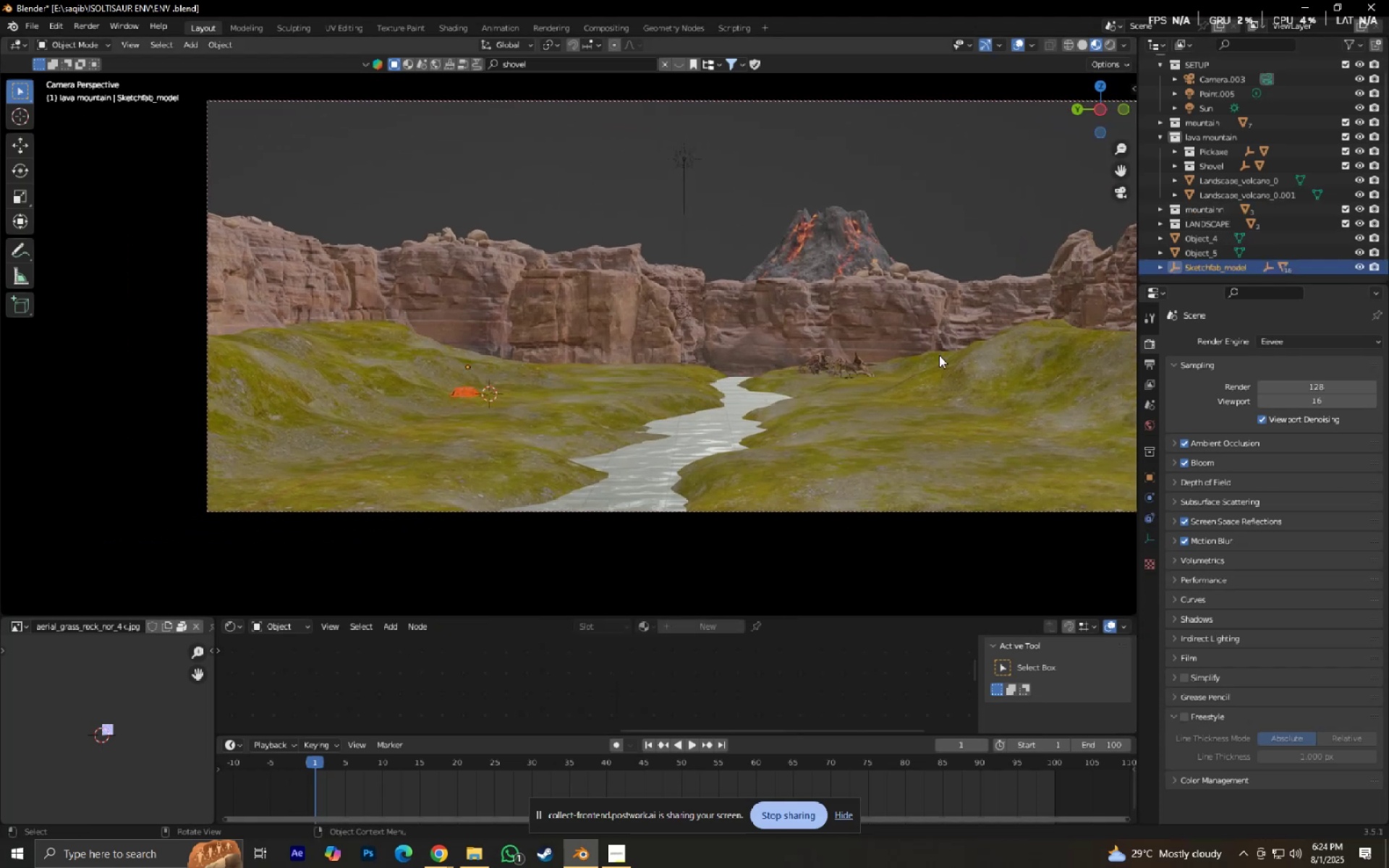 
key(Alt+P)
 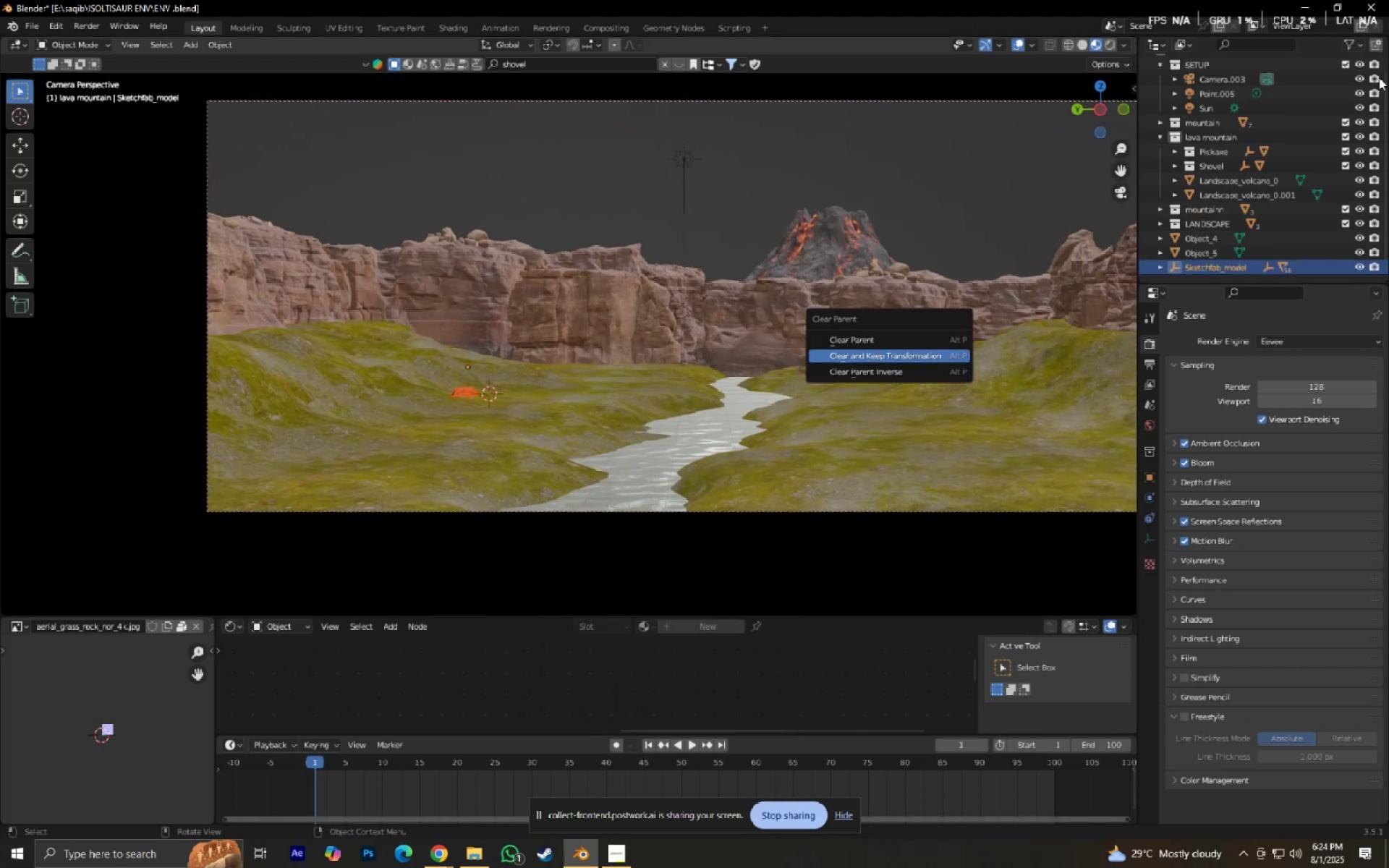 
scroll: coordinate [1296, 179], scroll_direction: down, amount: 4.0
 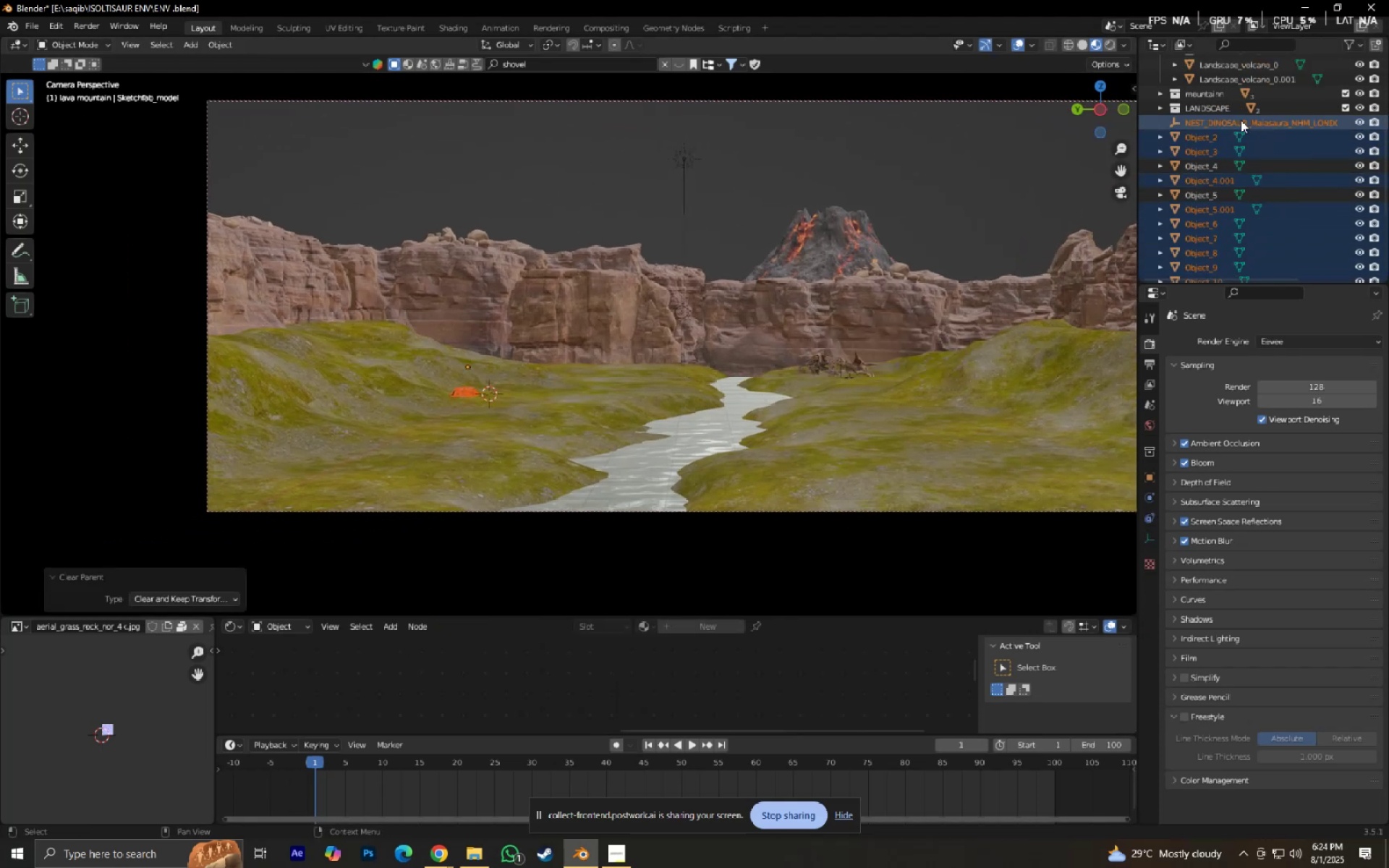 
left_click([1241, 119])
 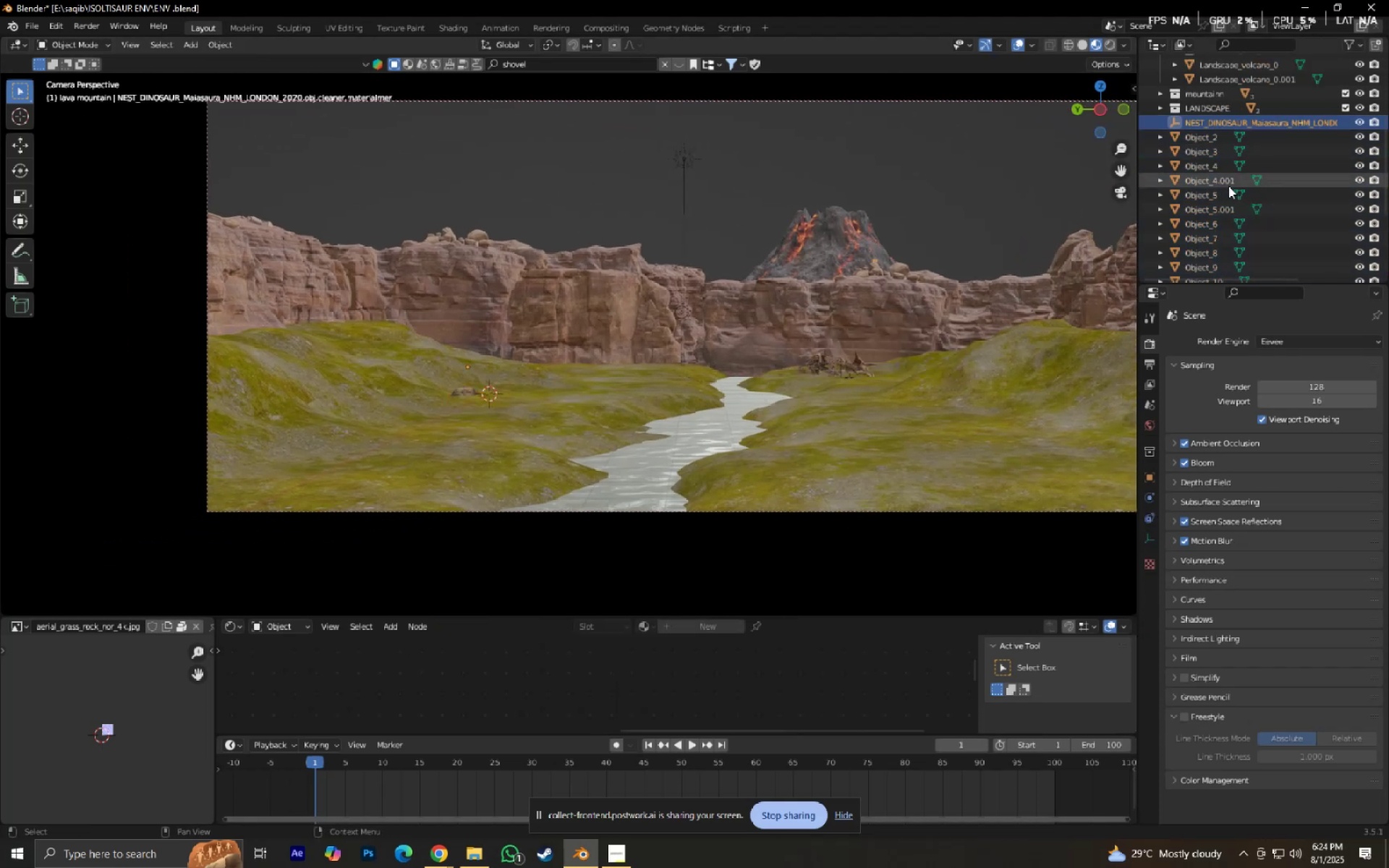 
key(Control+Z)
 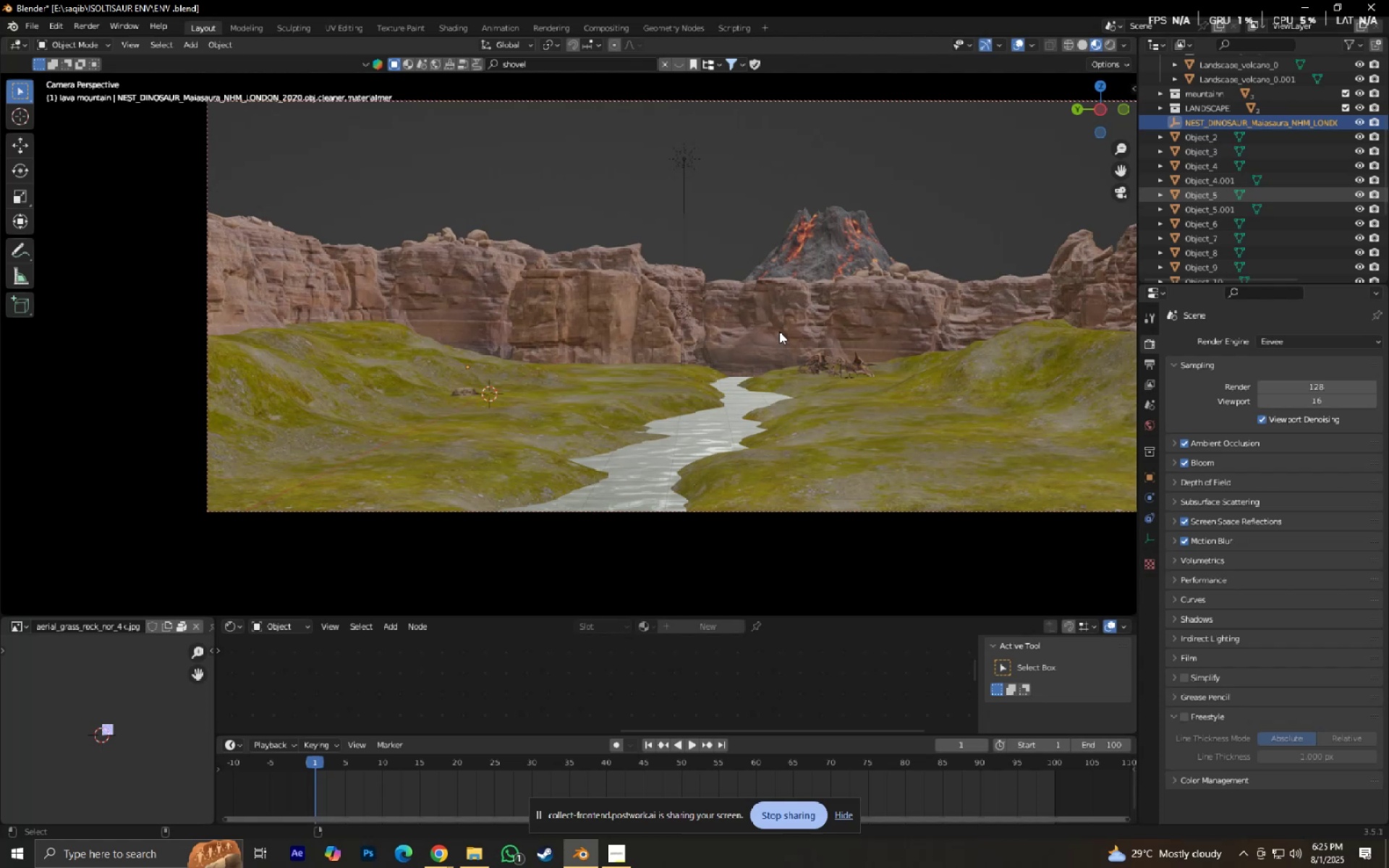 
key(M)
 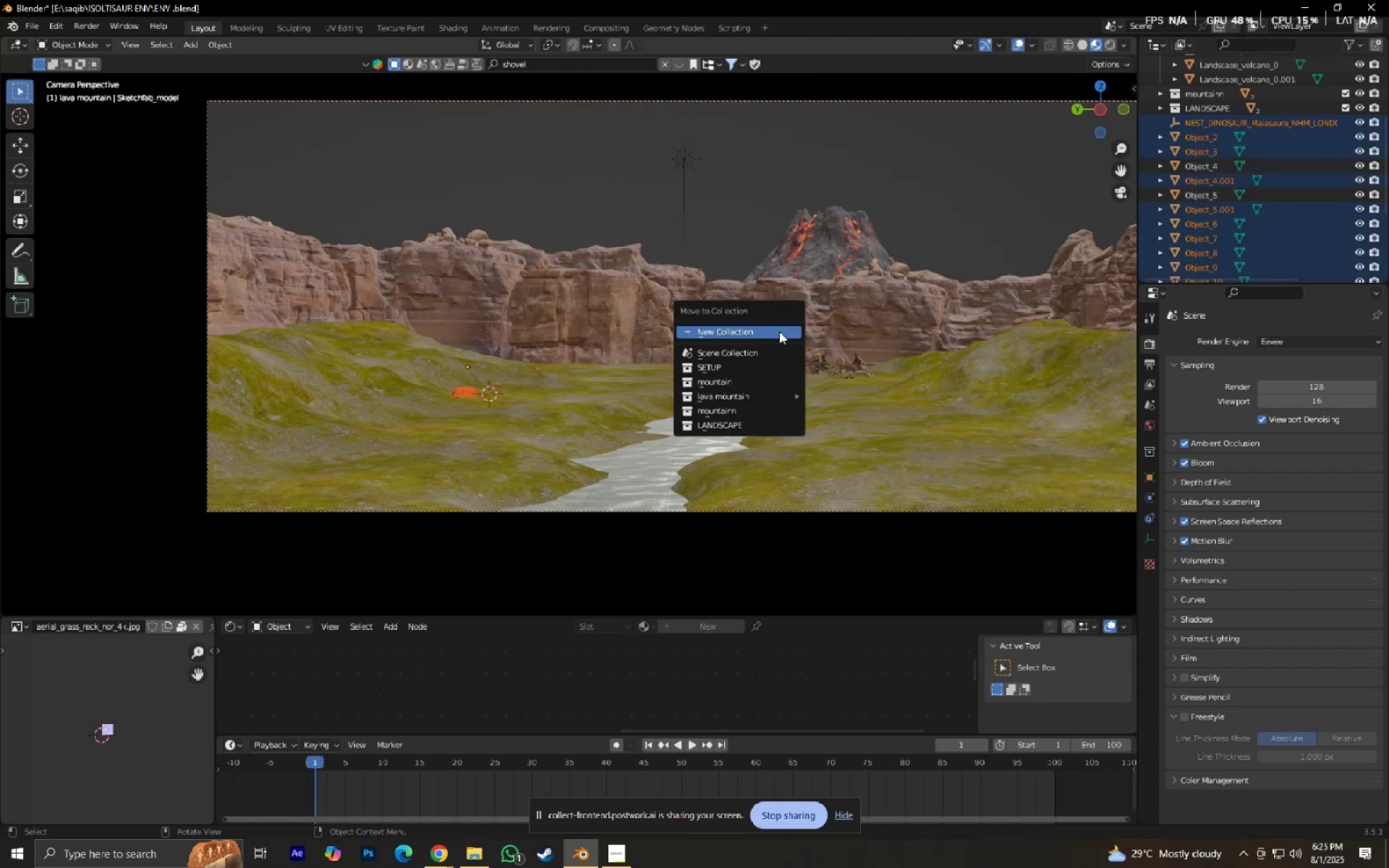 
left_click([779, 331])
 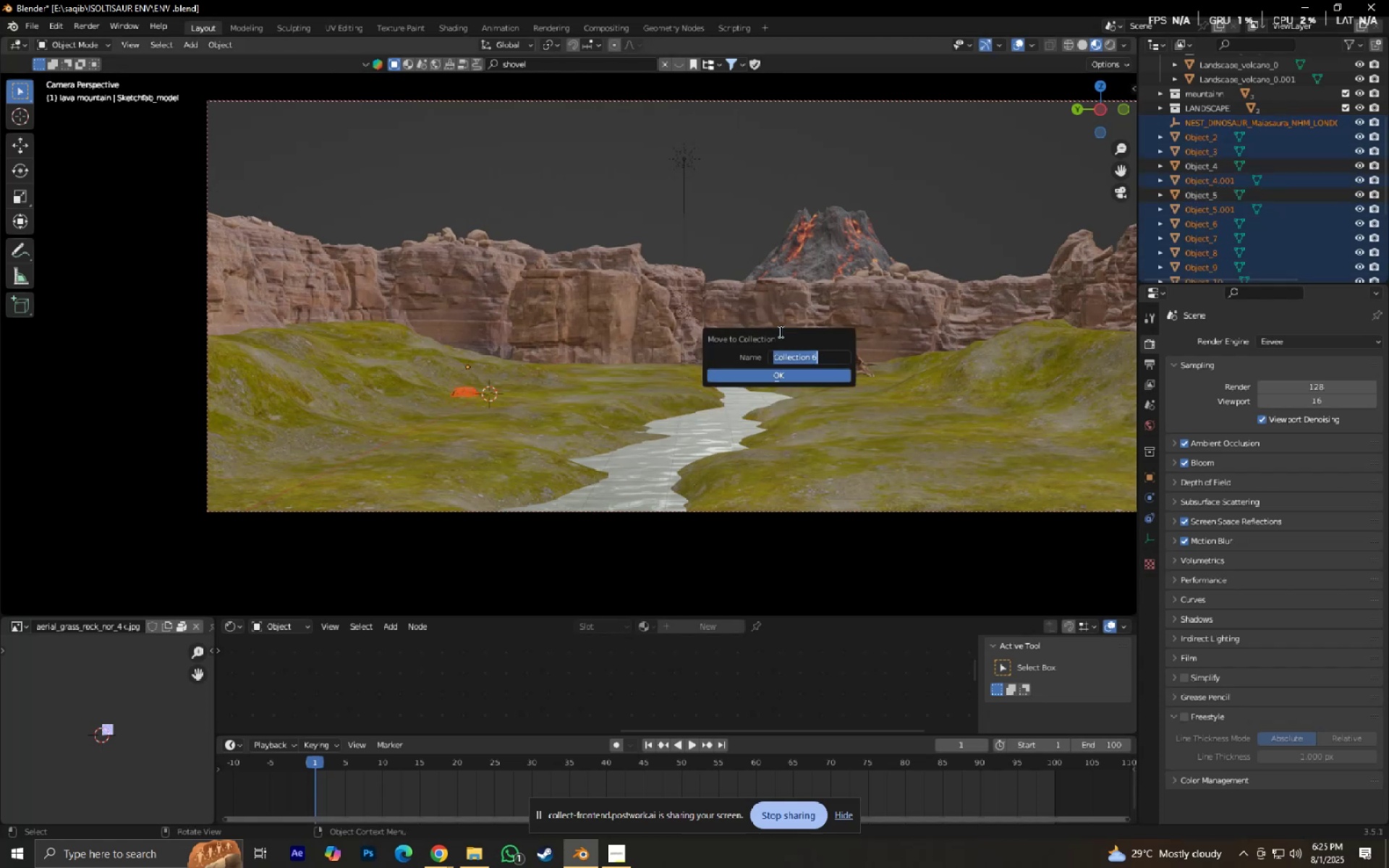 
type(NEST)
 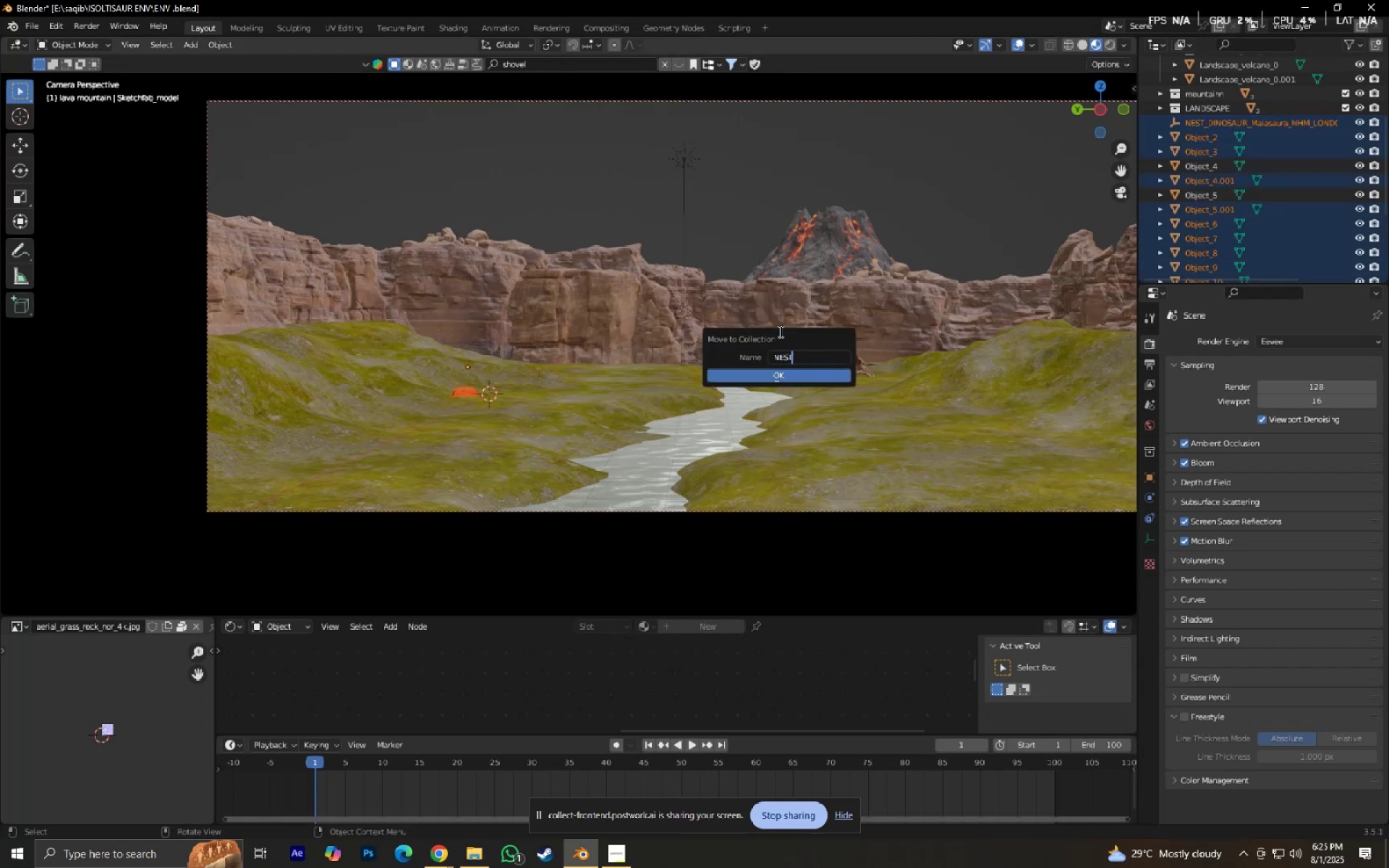 
key(Enter)
 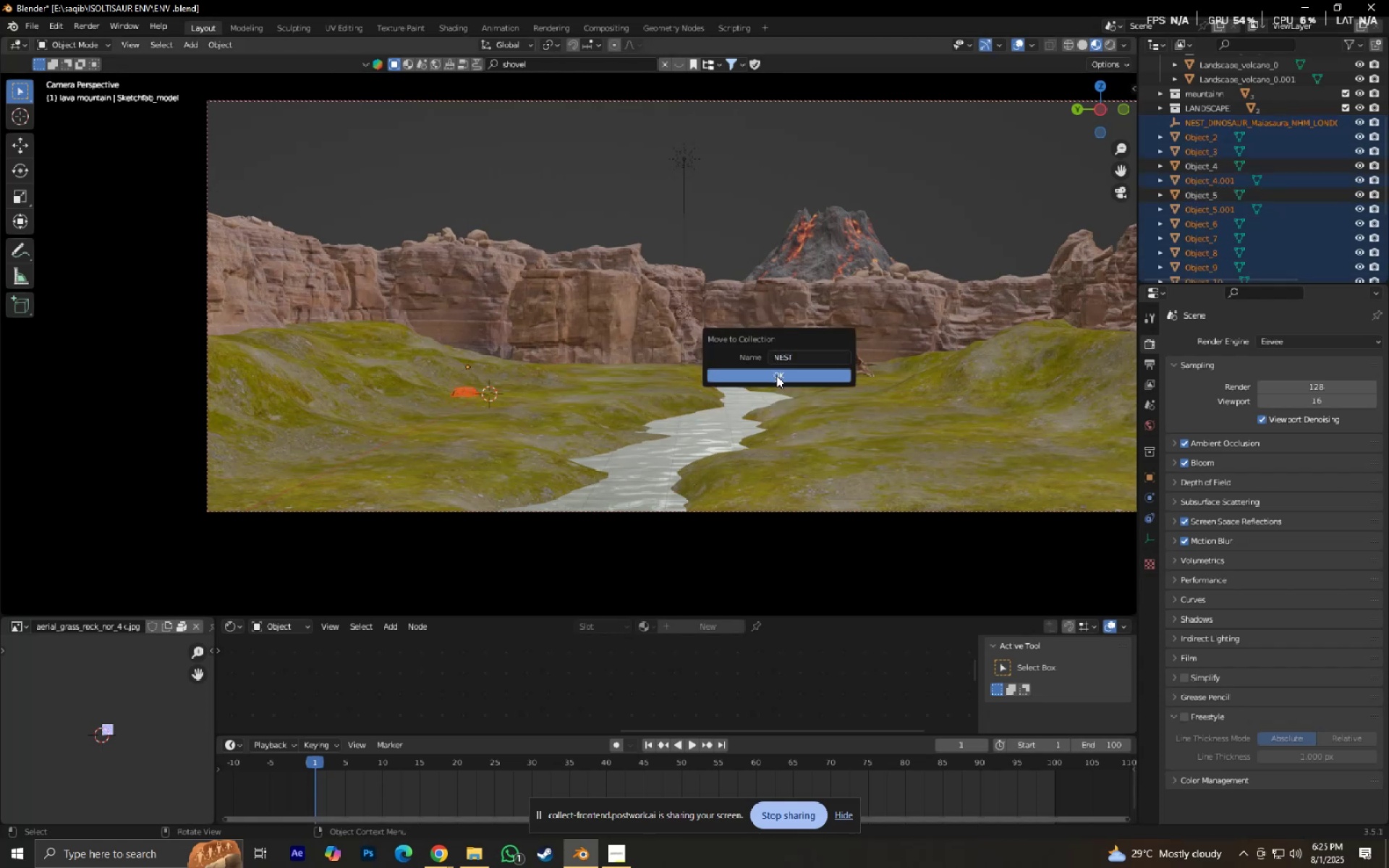 
left_click([776, 375])
 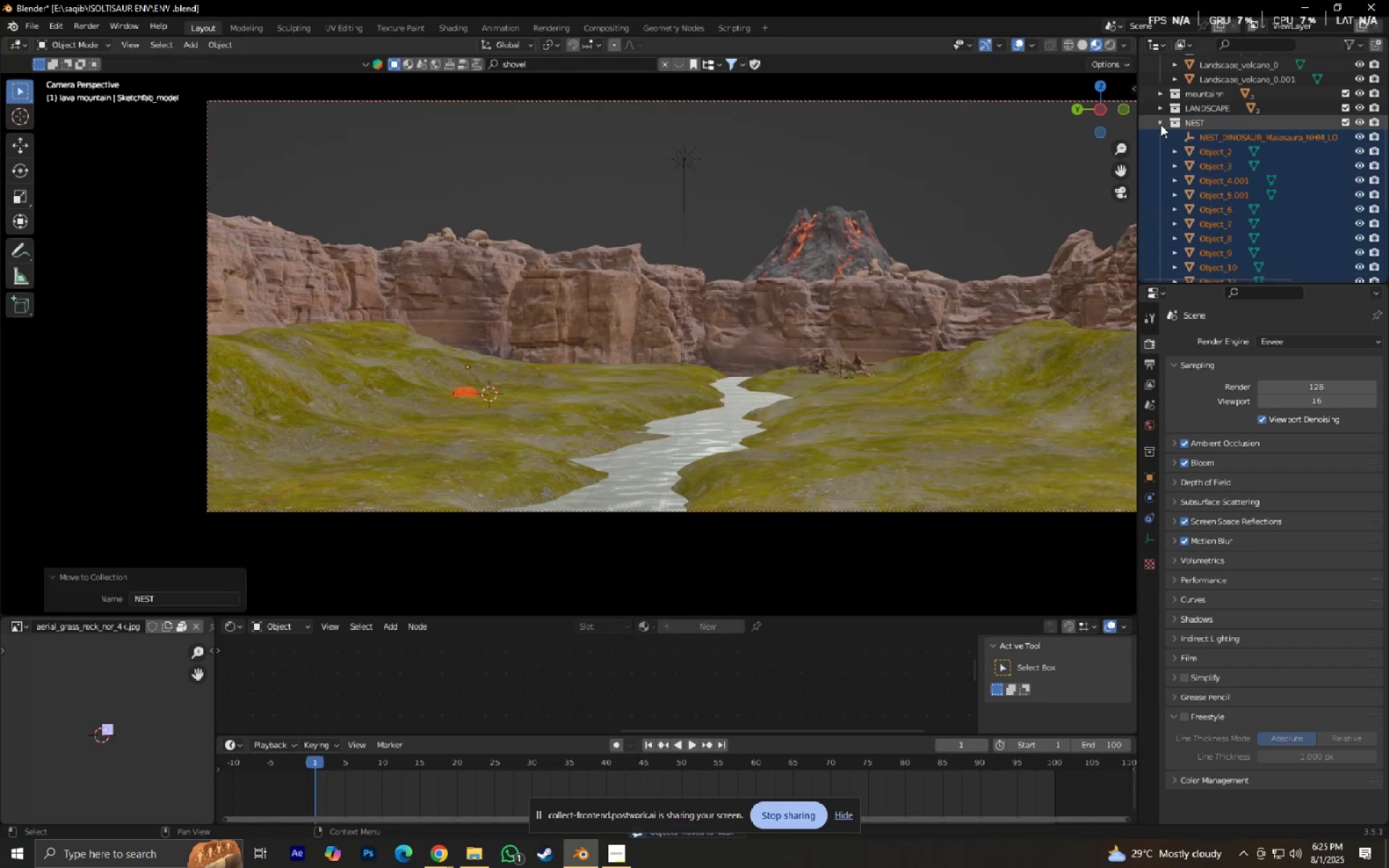 
left_click([1212, 132])
 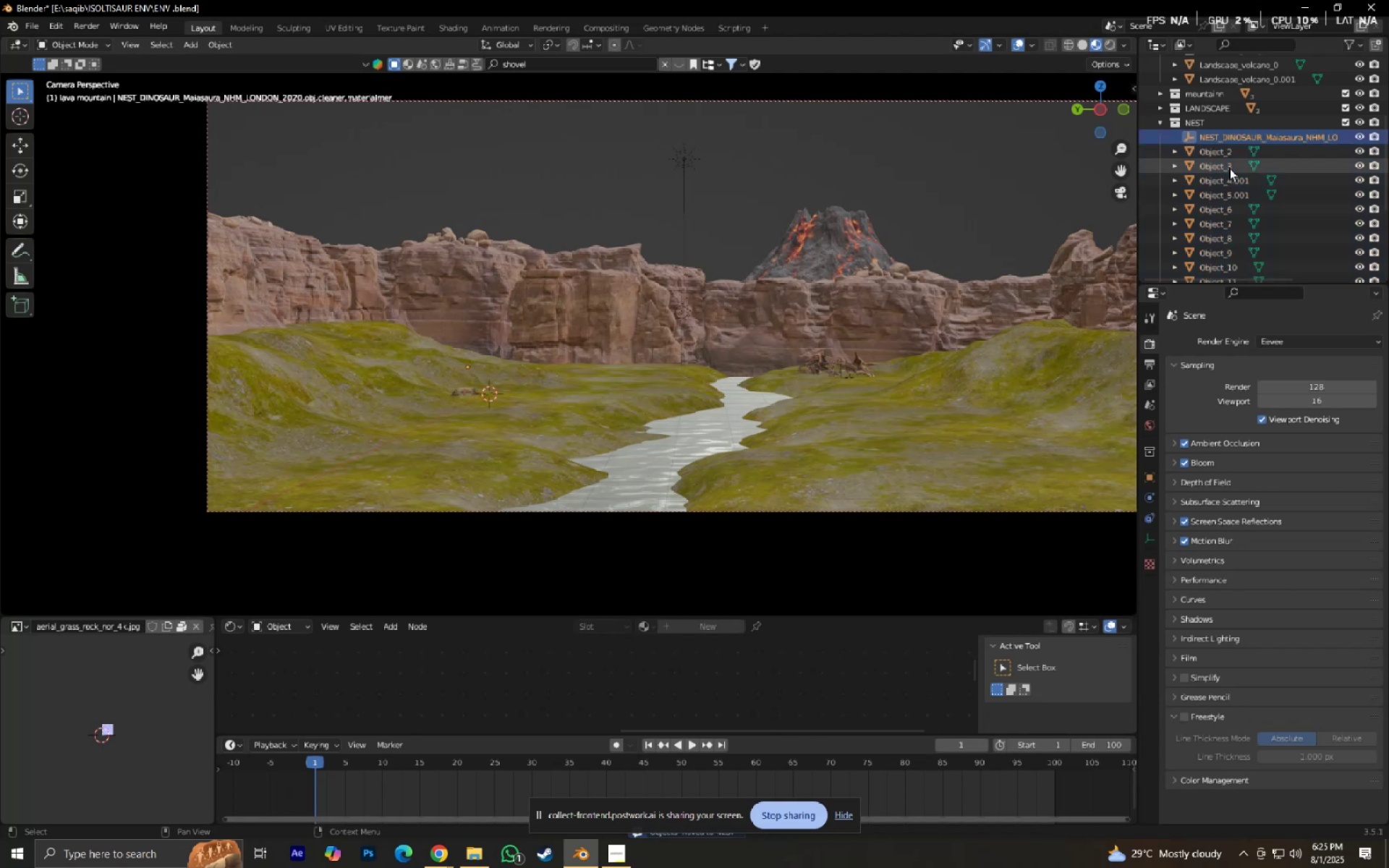 
key(X)
 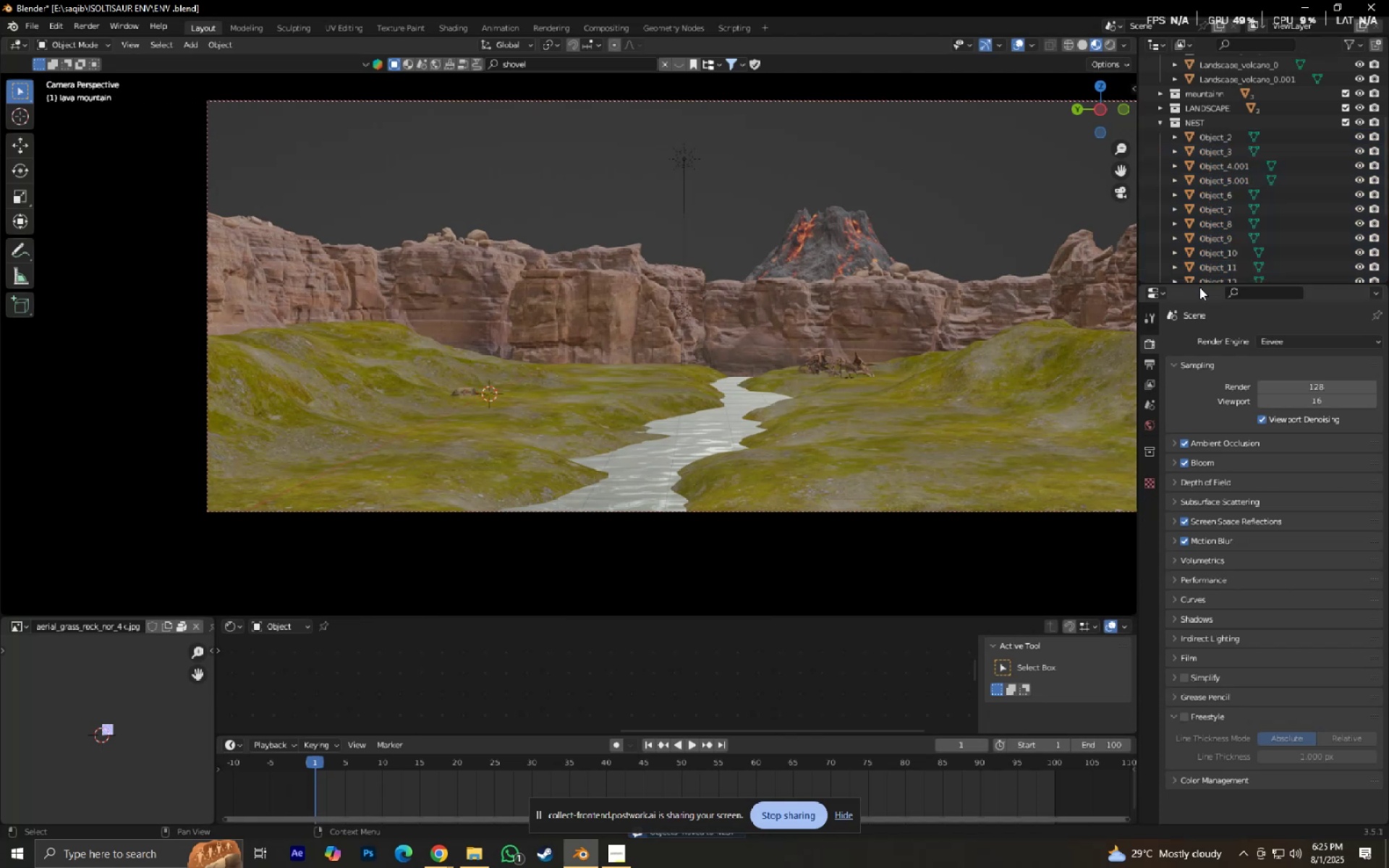 
left_click_drag(start_coordinate=[1199, 284], to_coordinate=[1207, 393])
 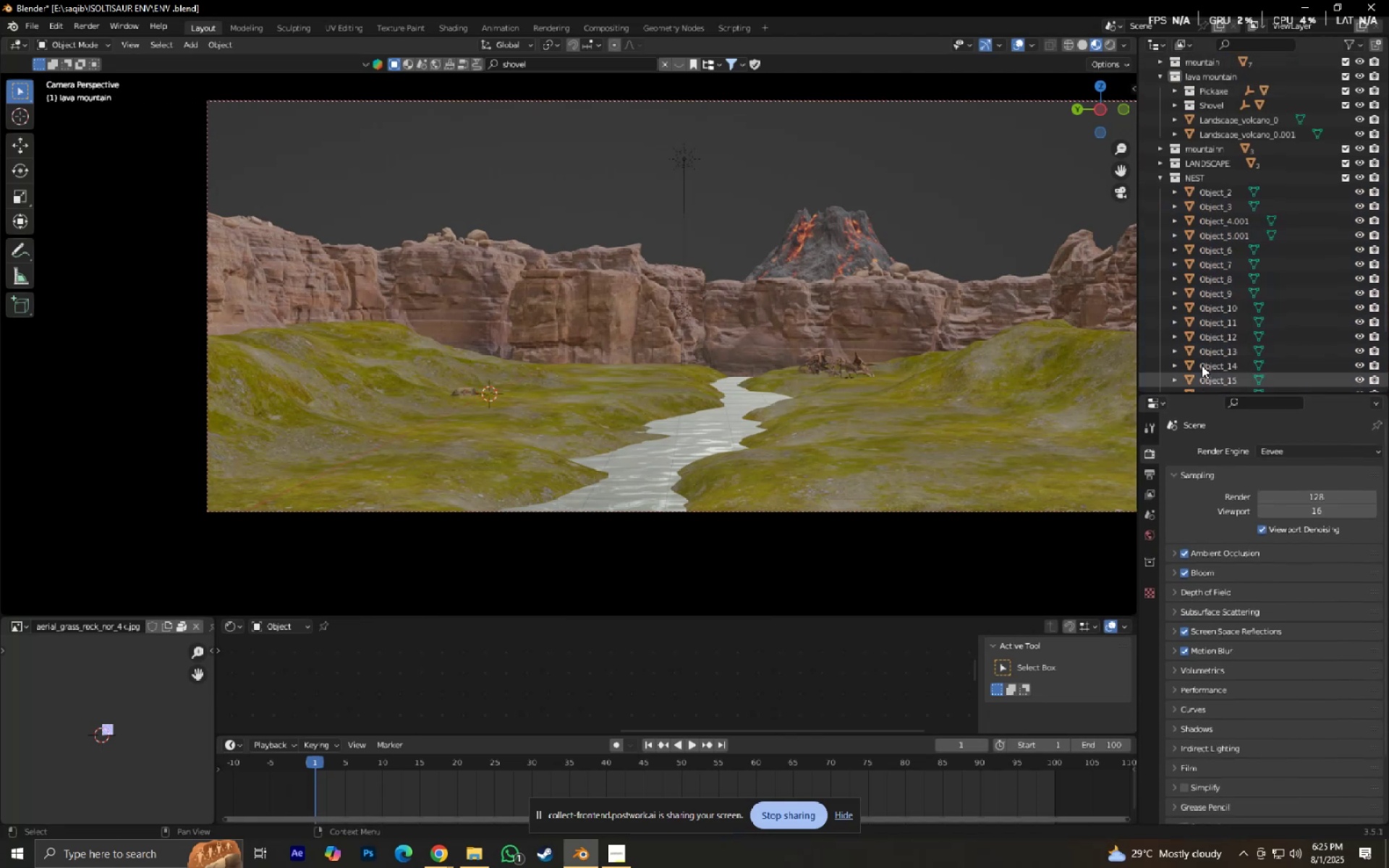 
scroll: coordinate [1196, 309], scroll_direction: down, amount: 6.0
 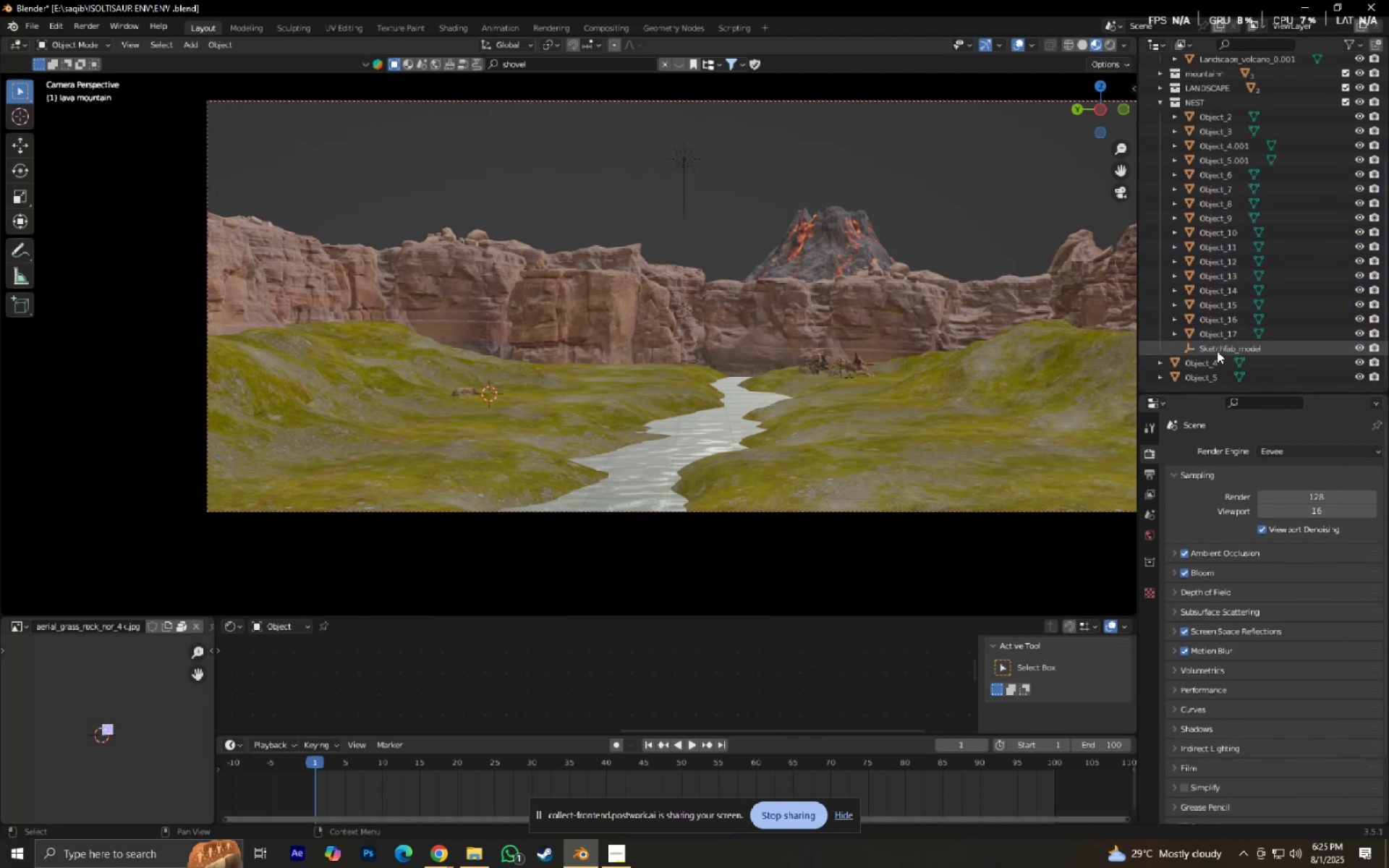 
left_click([1217, 351])
 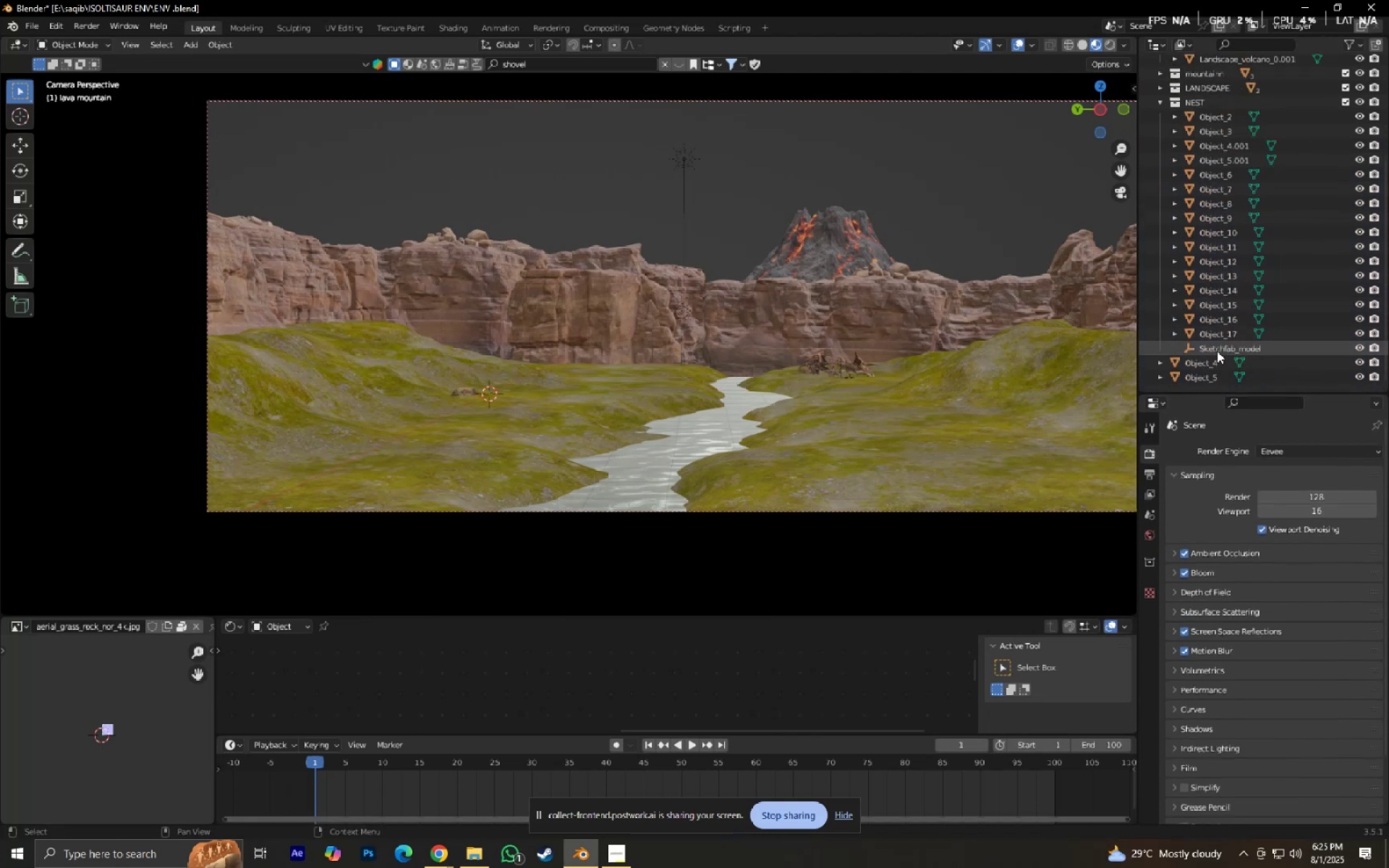 
key(X)
 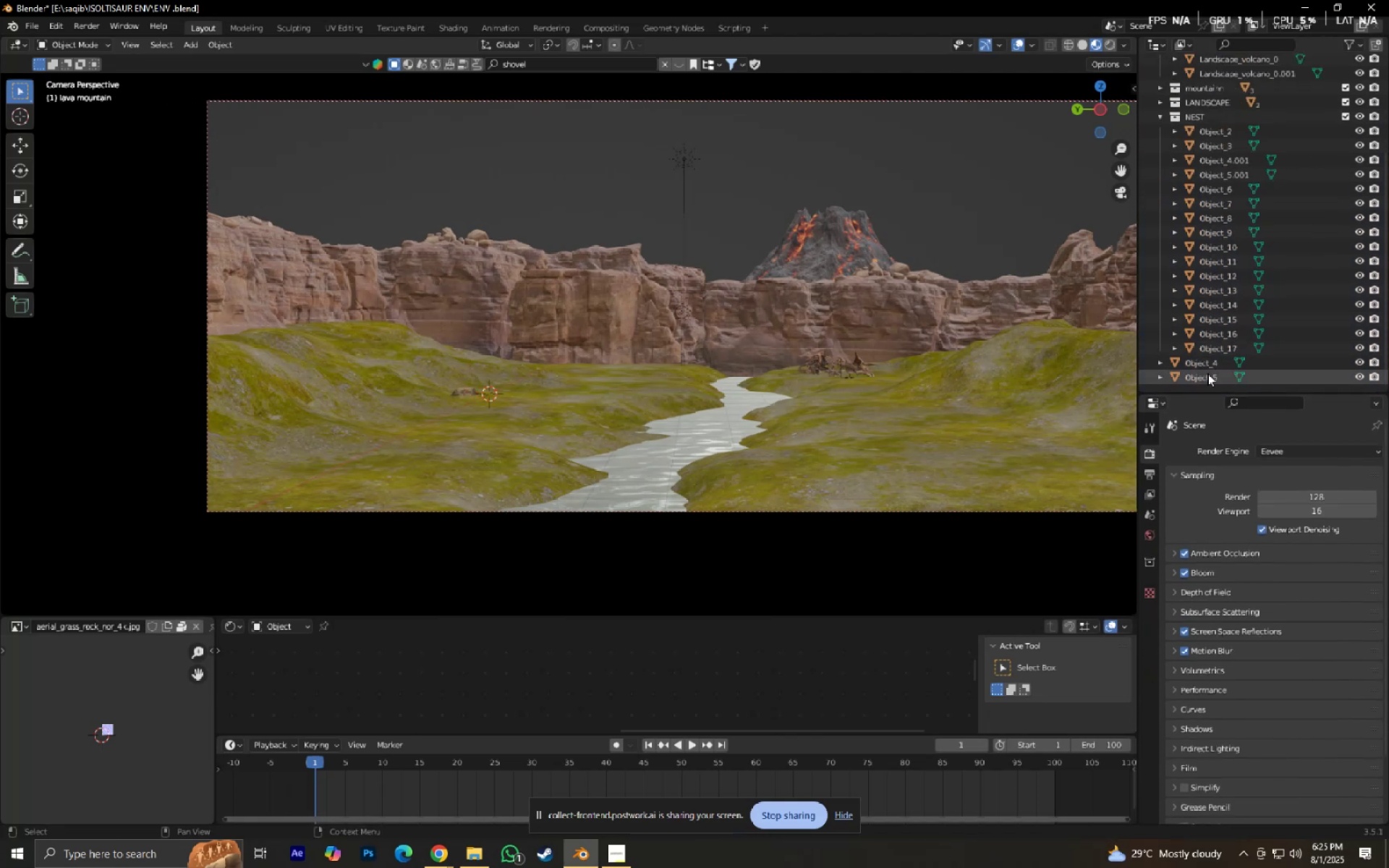 
left_click([1207, 373])
 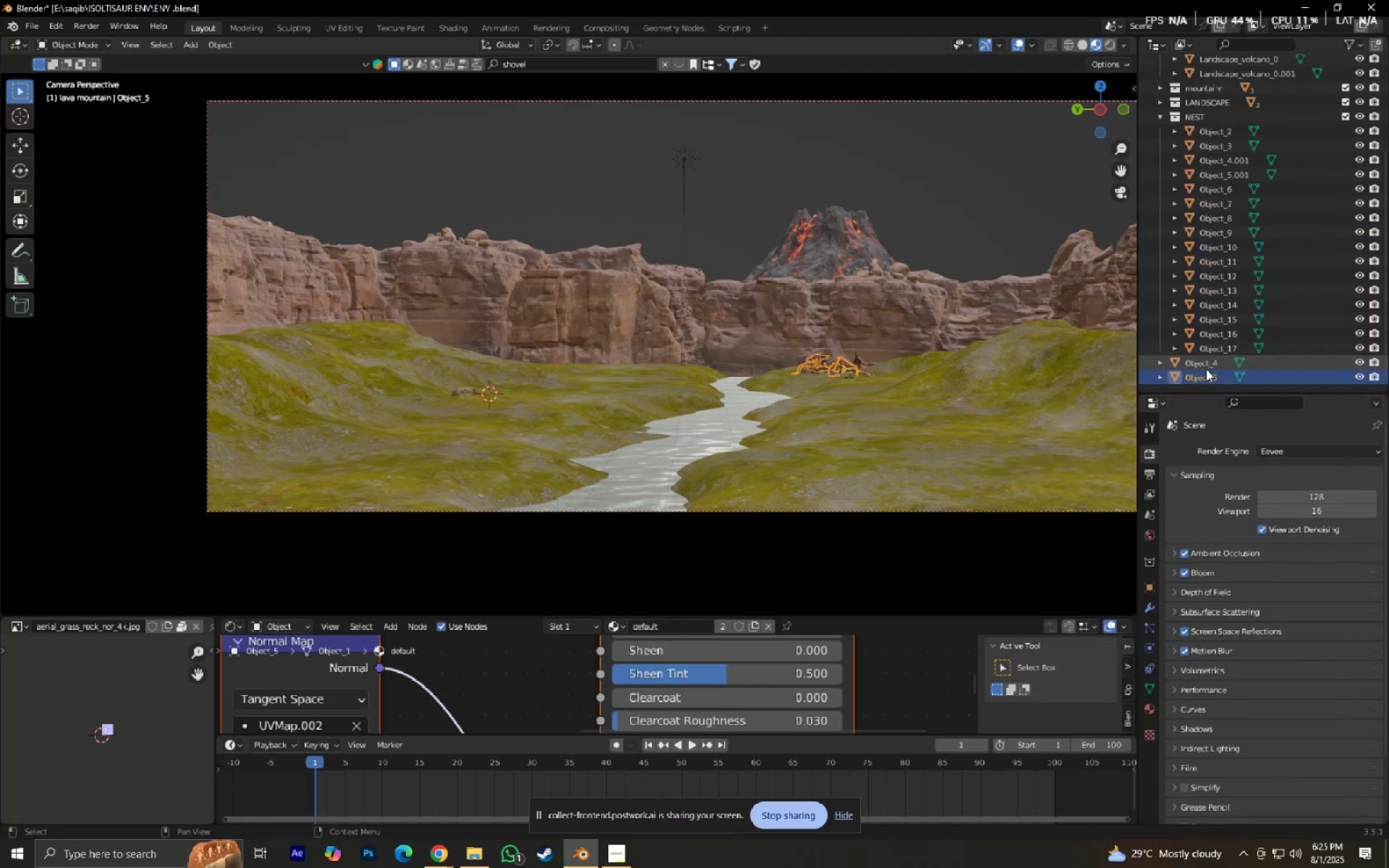 
hold_key(key=ControlLeft, duration=0.67)
left_click([1206, 367])
 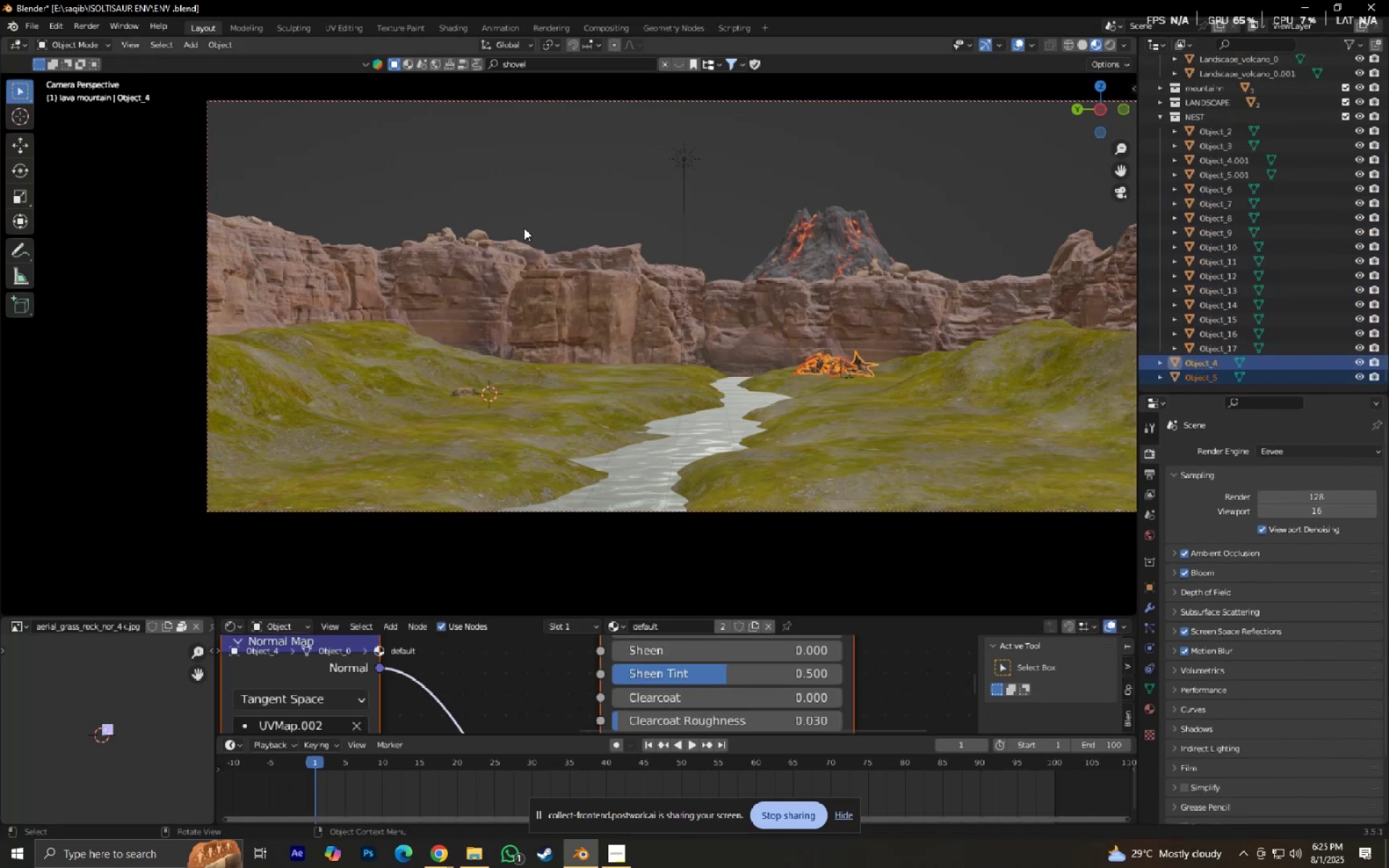 
key(M)
 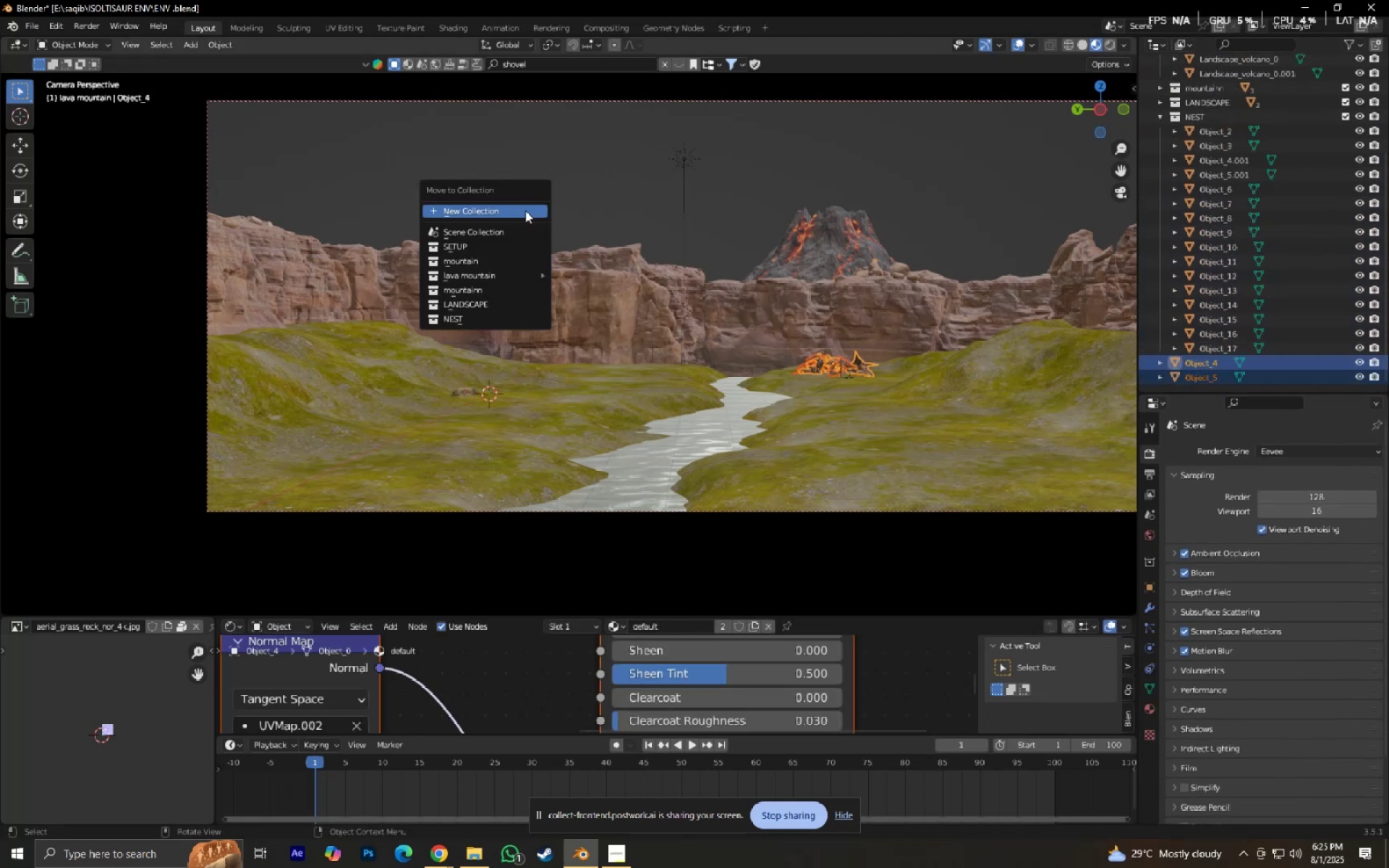 
left_click([525, 210])
 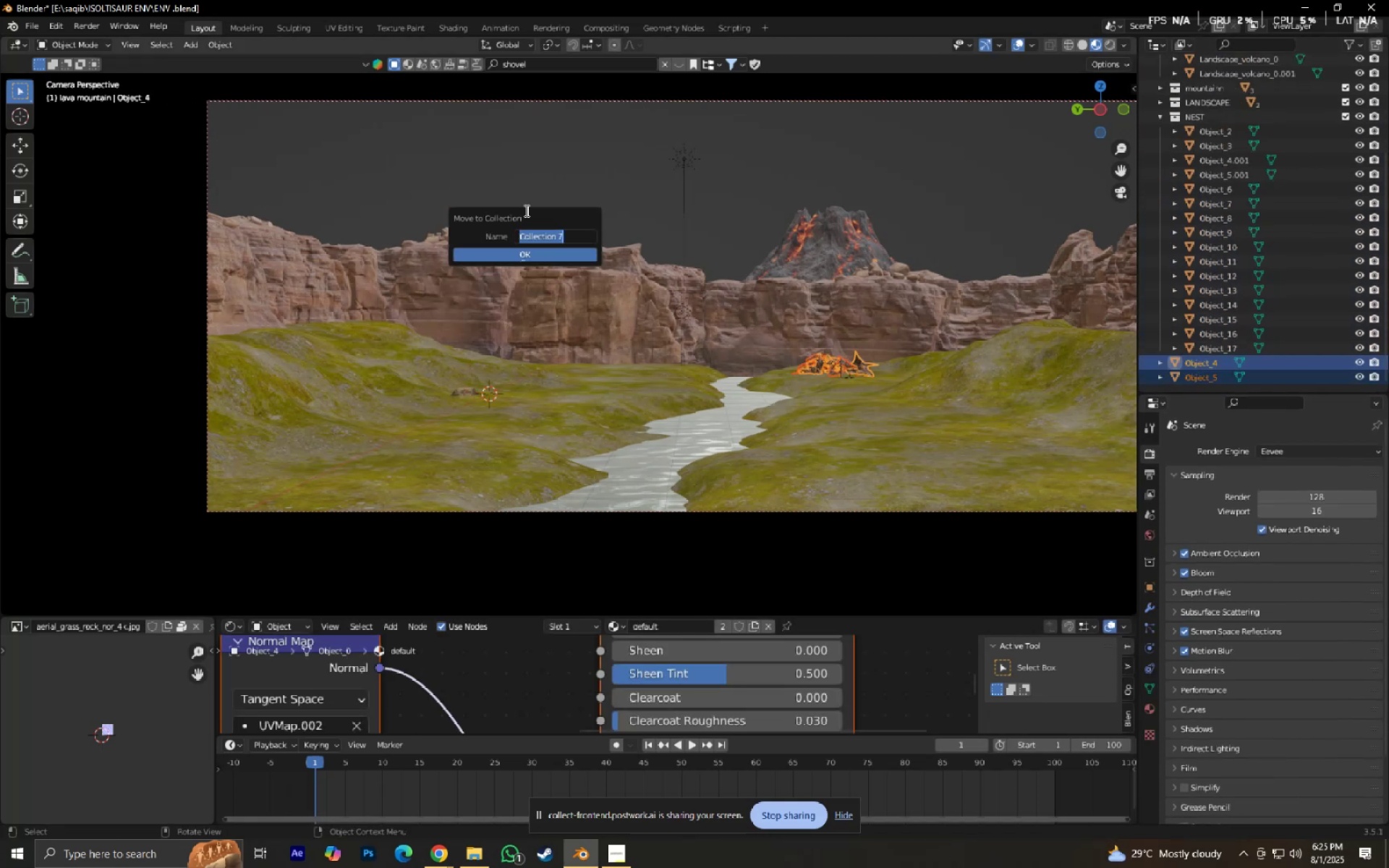 
type(BONES)
 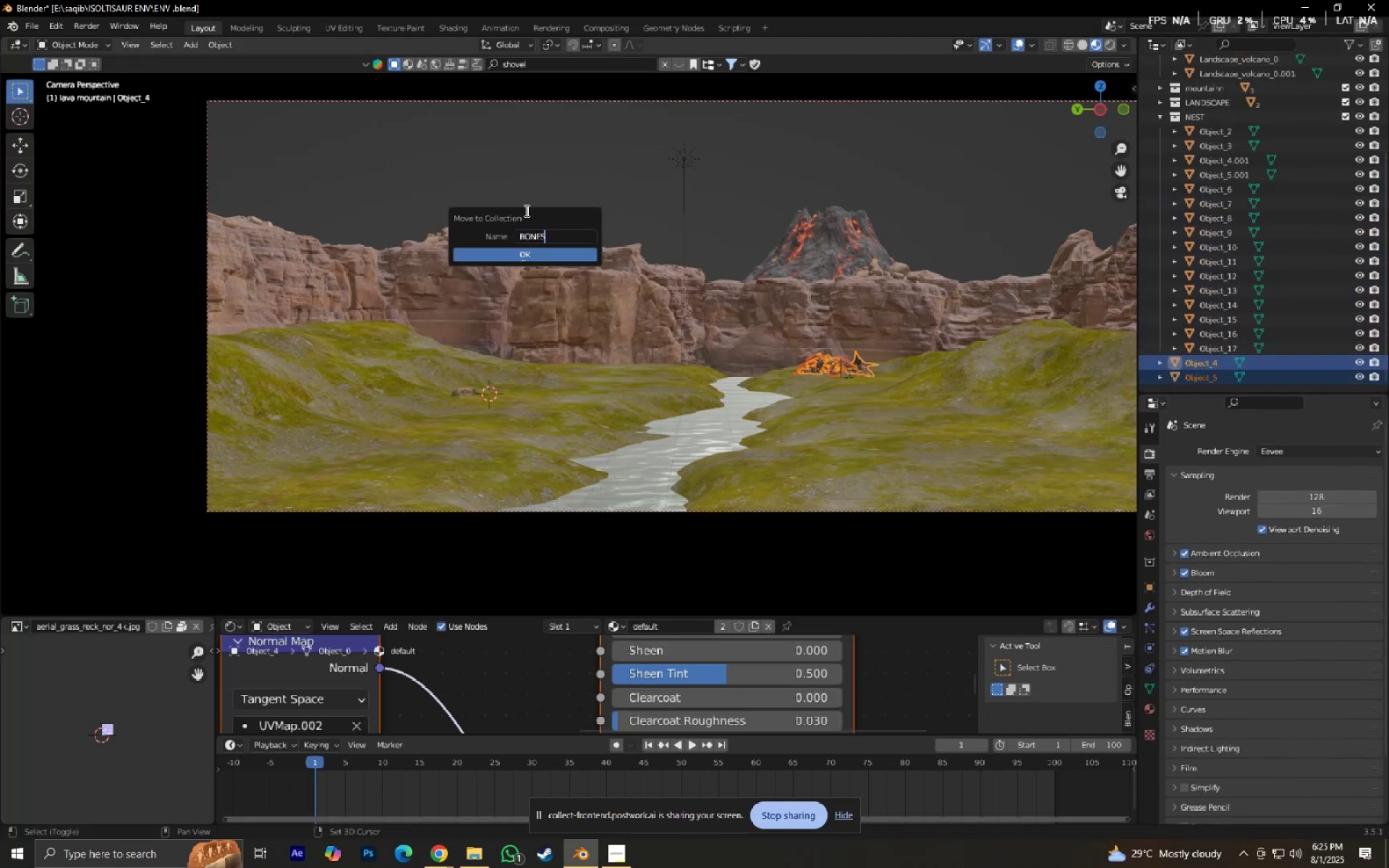 
key(Shift+Enter)
 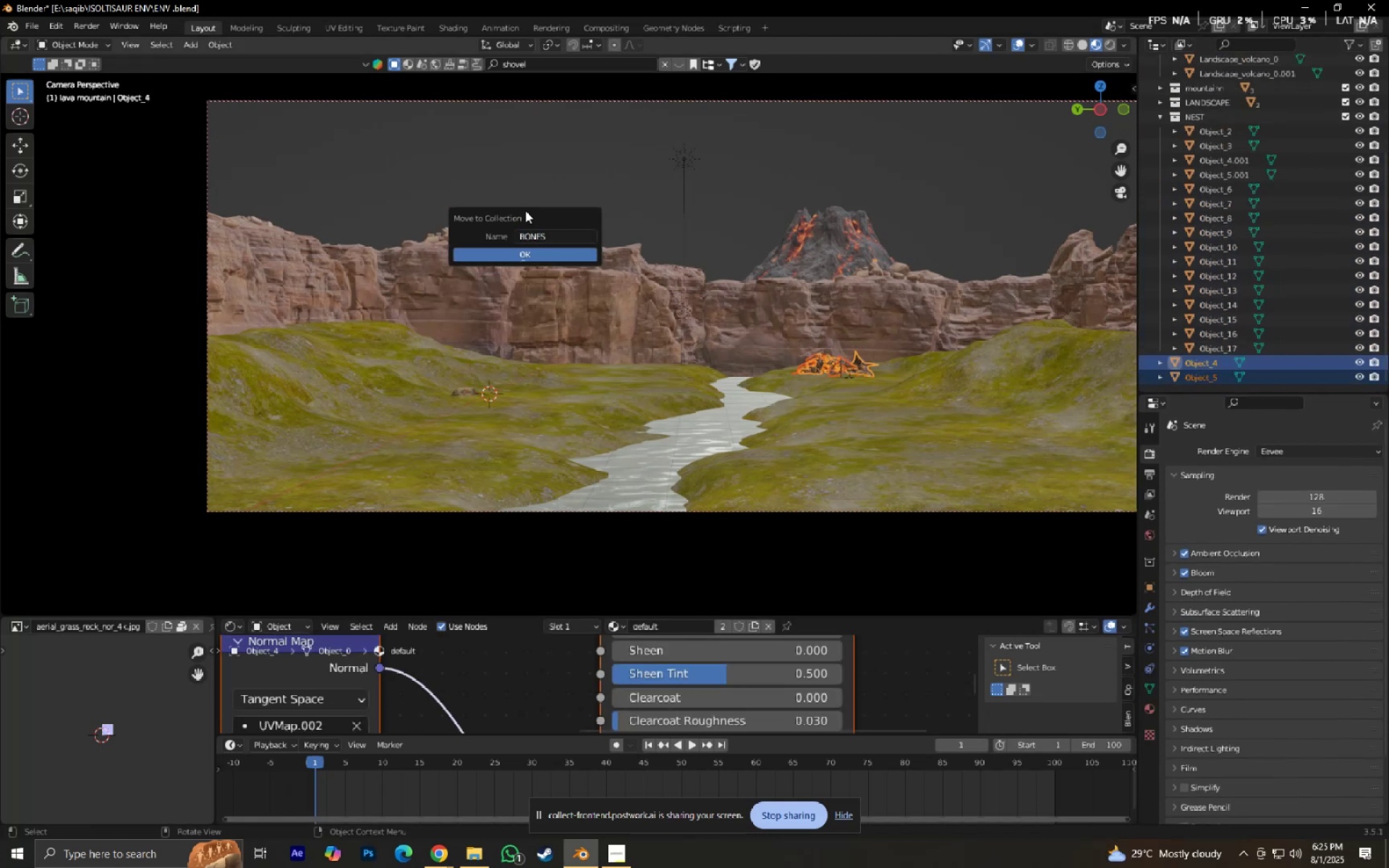 
key(Enter)
 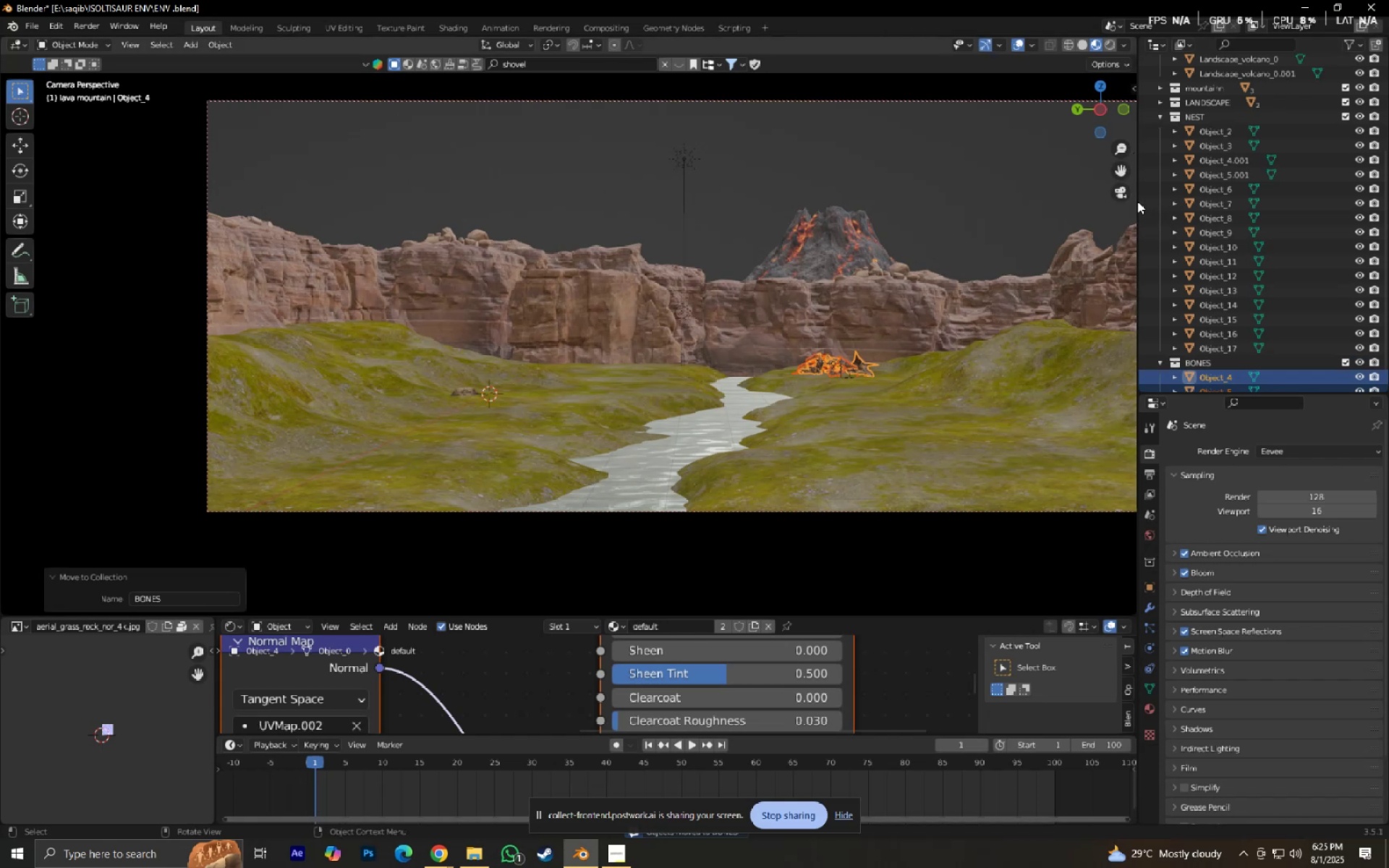 
right_click([1191, 115])
 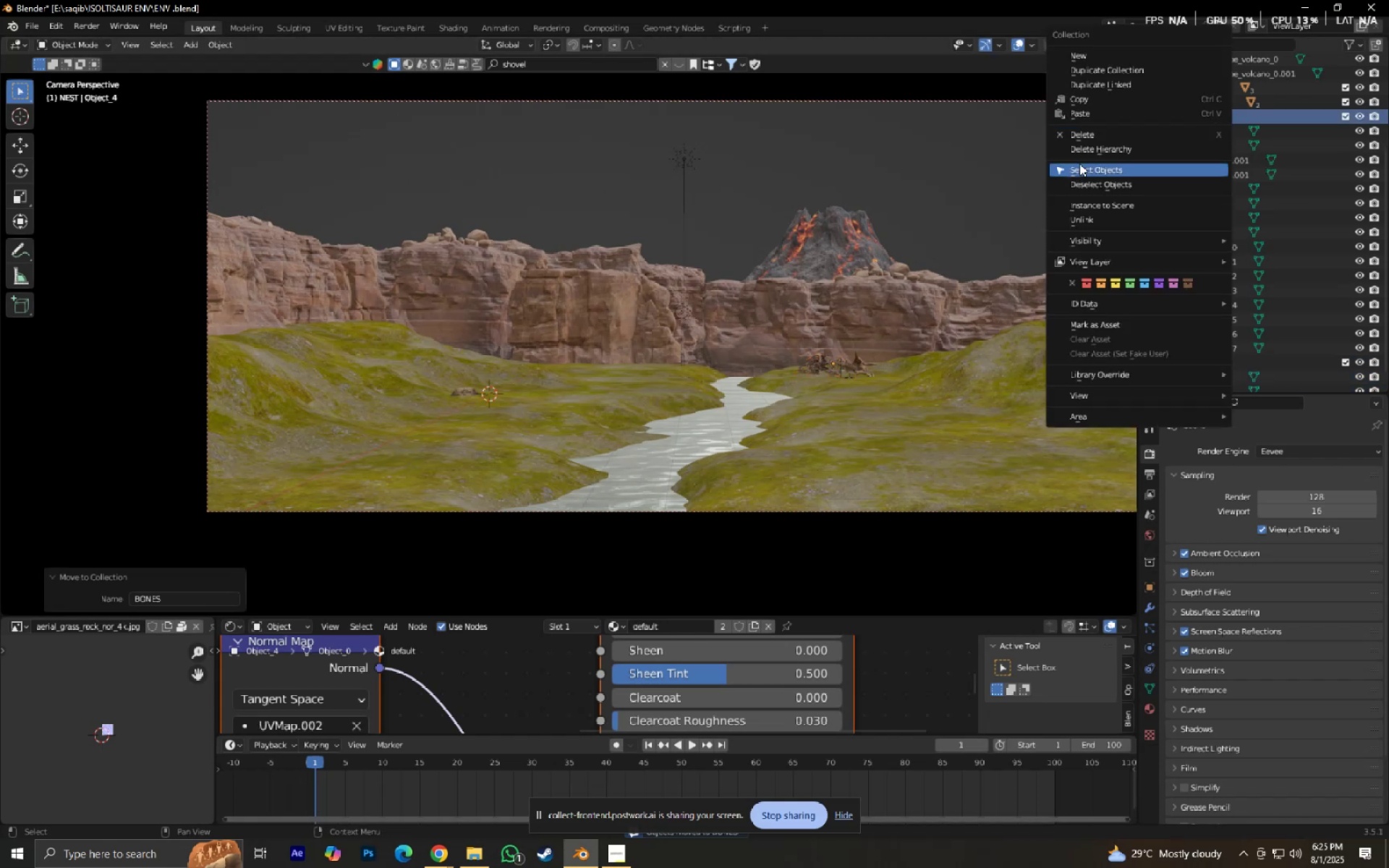 
left_click([1079, 166])
 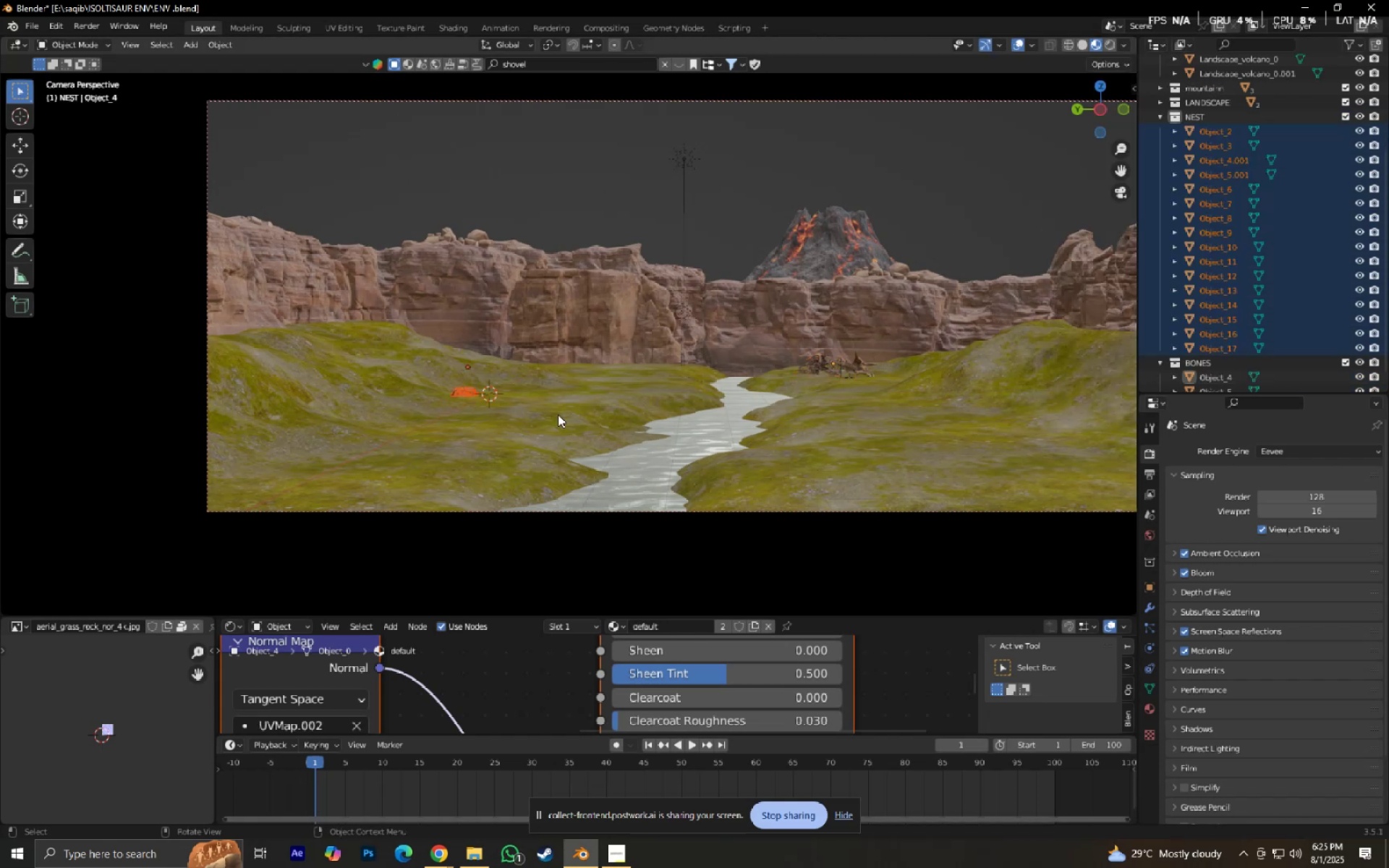 
hold_key(key=ShiftLeft, duration=0.37)
 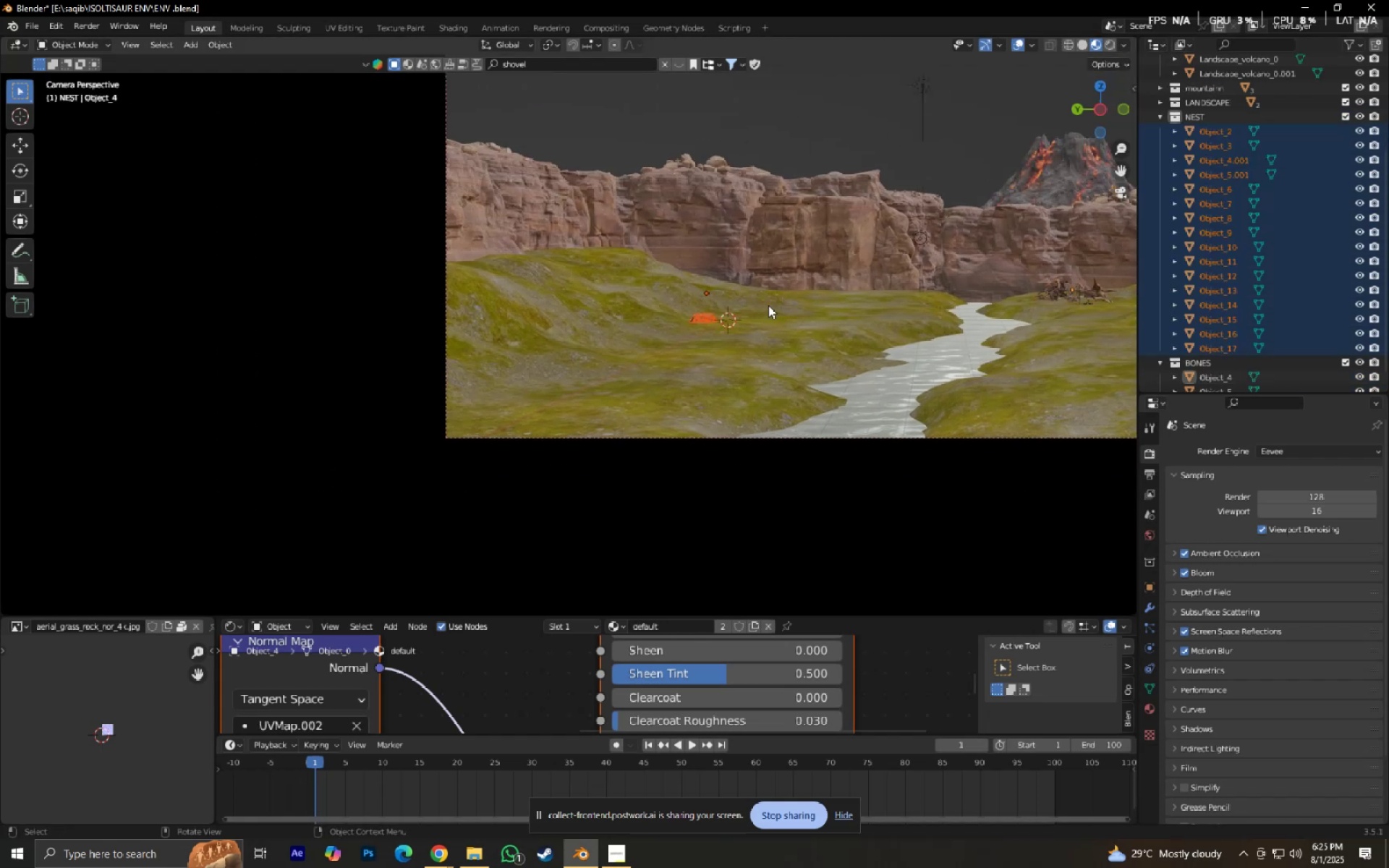 
scroll: coordinate [776, 299], scroll_direction: up, amount: 5.0
 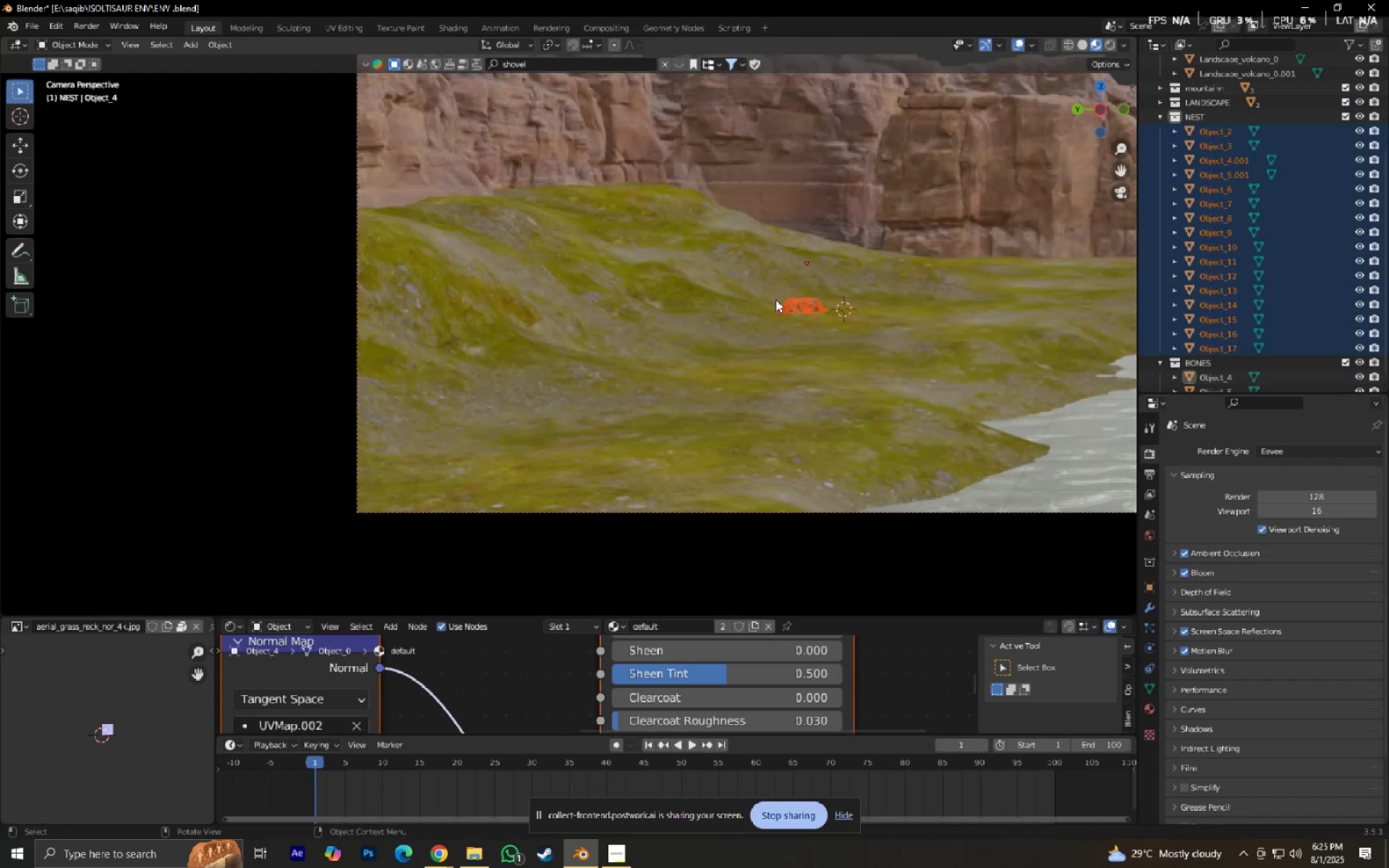 
hold_key(key=ShiftLeft, duration=0.34)
 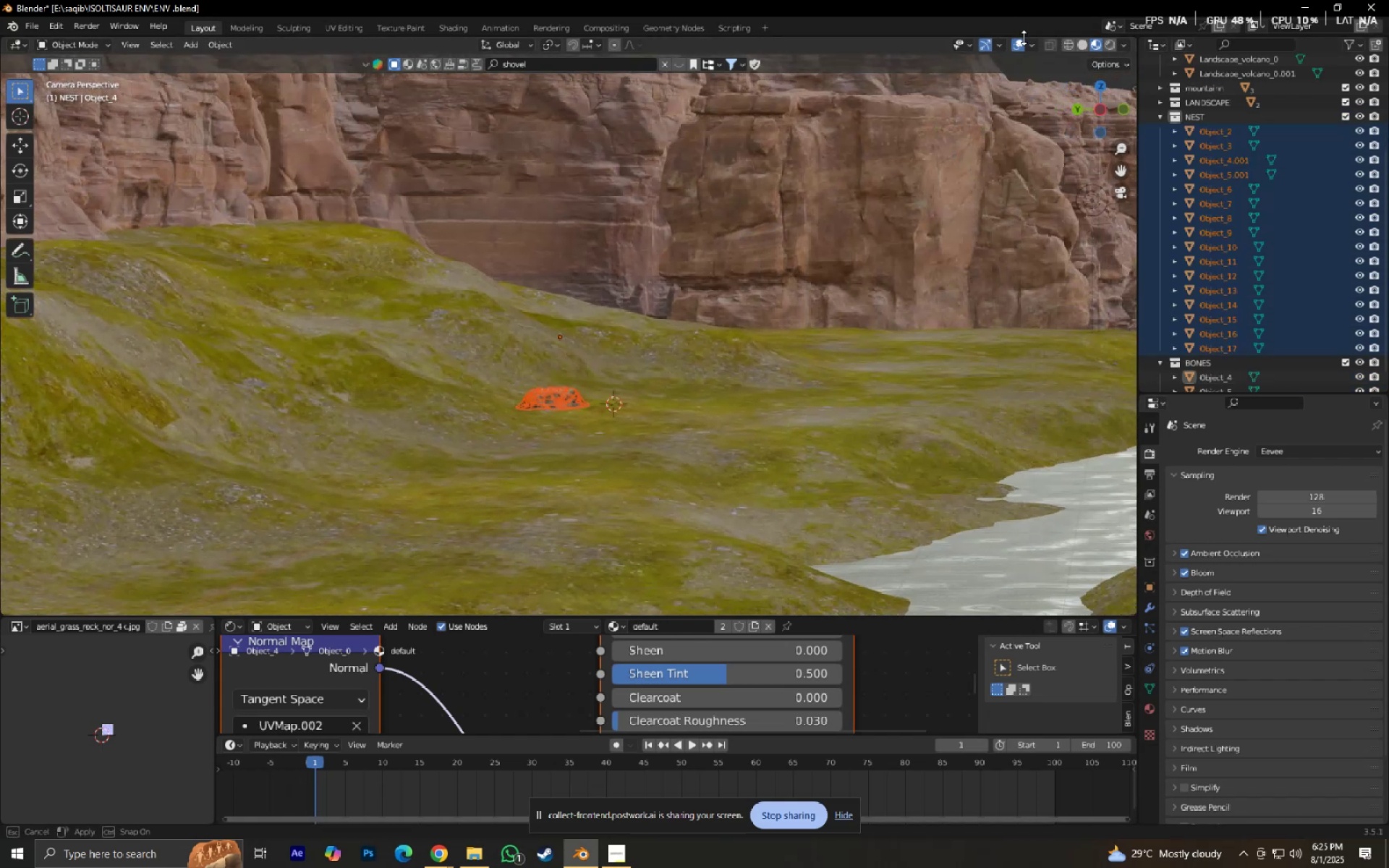 
double_click([1024, 38])
 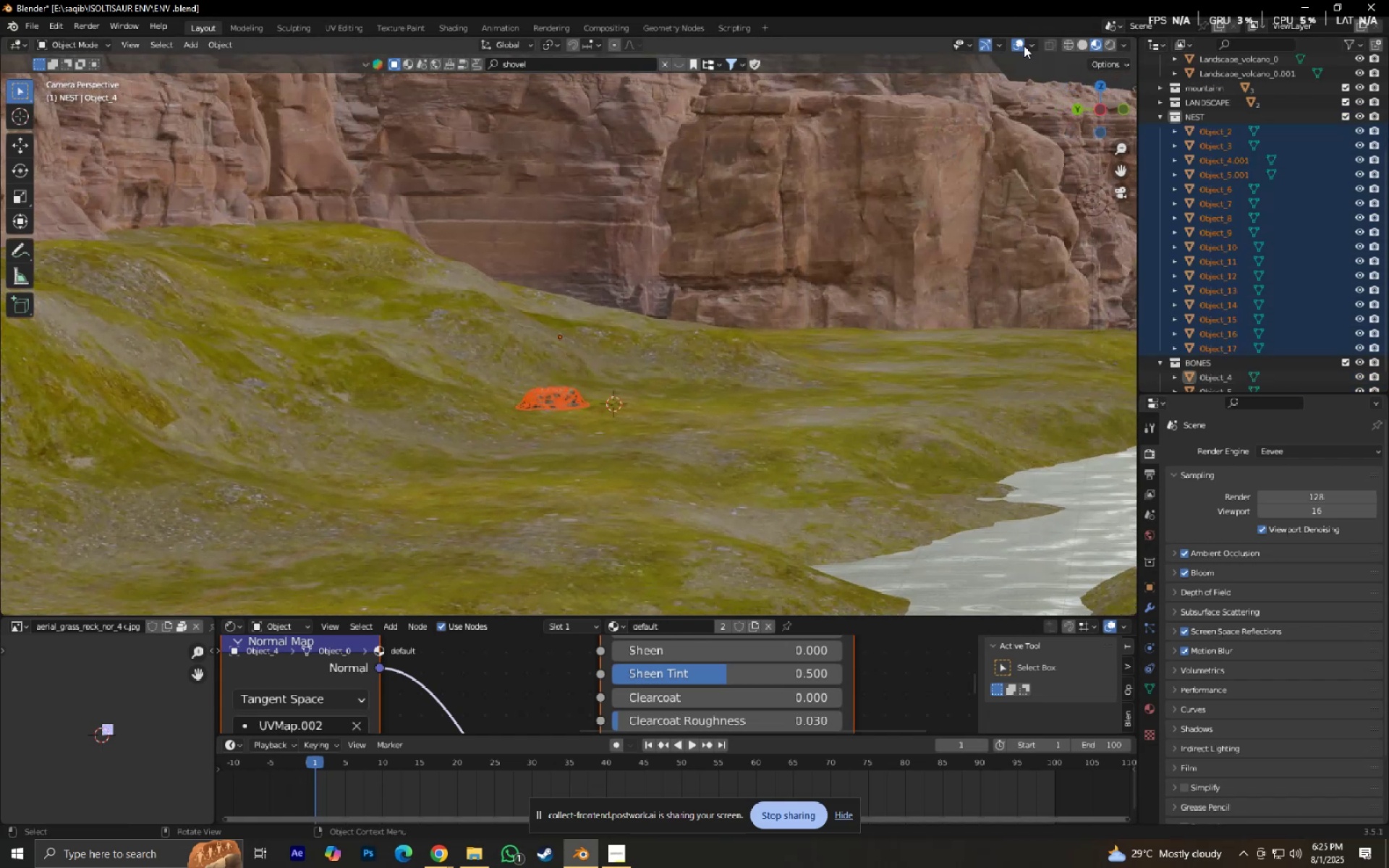 
triple_click([1024, 46])
 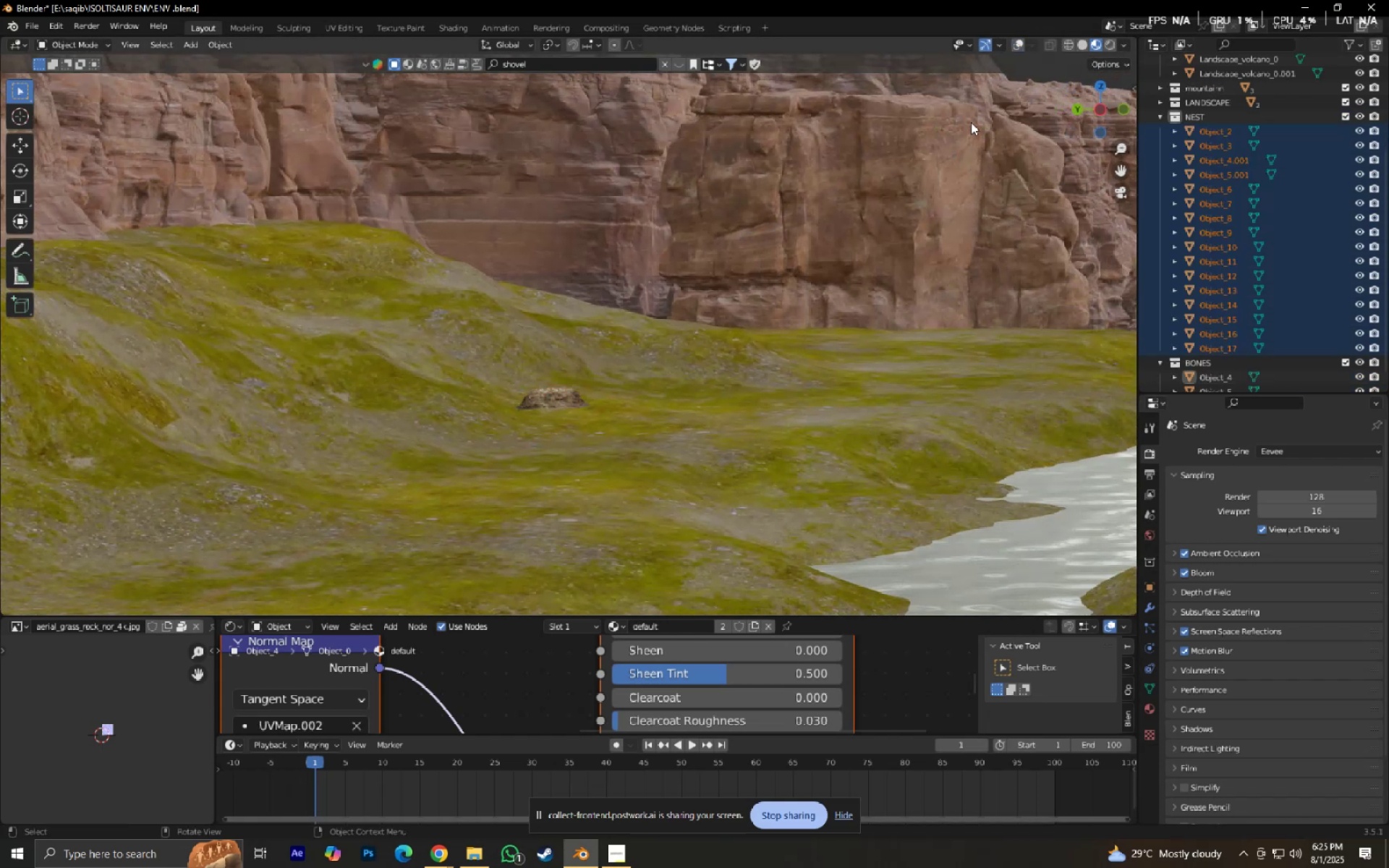 
scroll: coordinate [753, 340], scroll_direction: up, amount: 4.0
 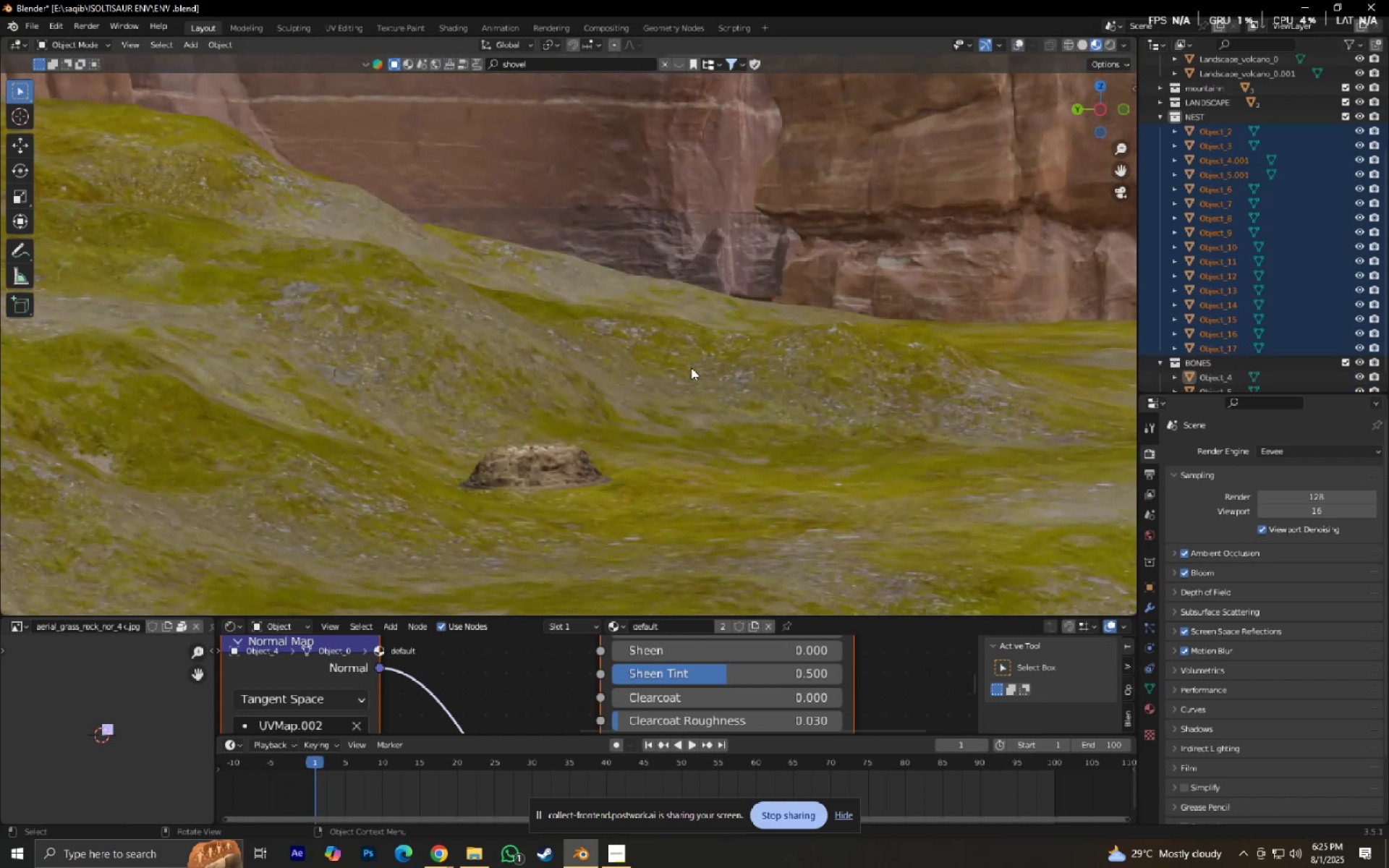 
type(gxygys)
 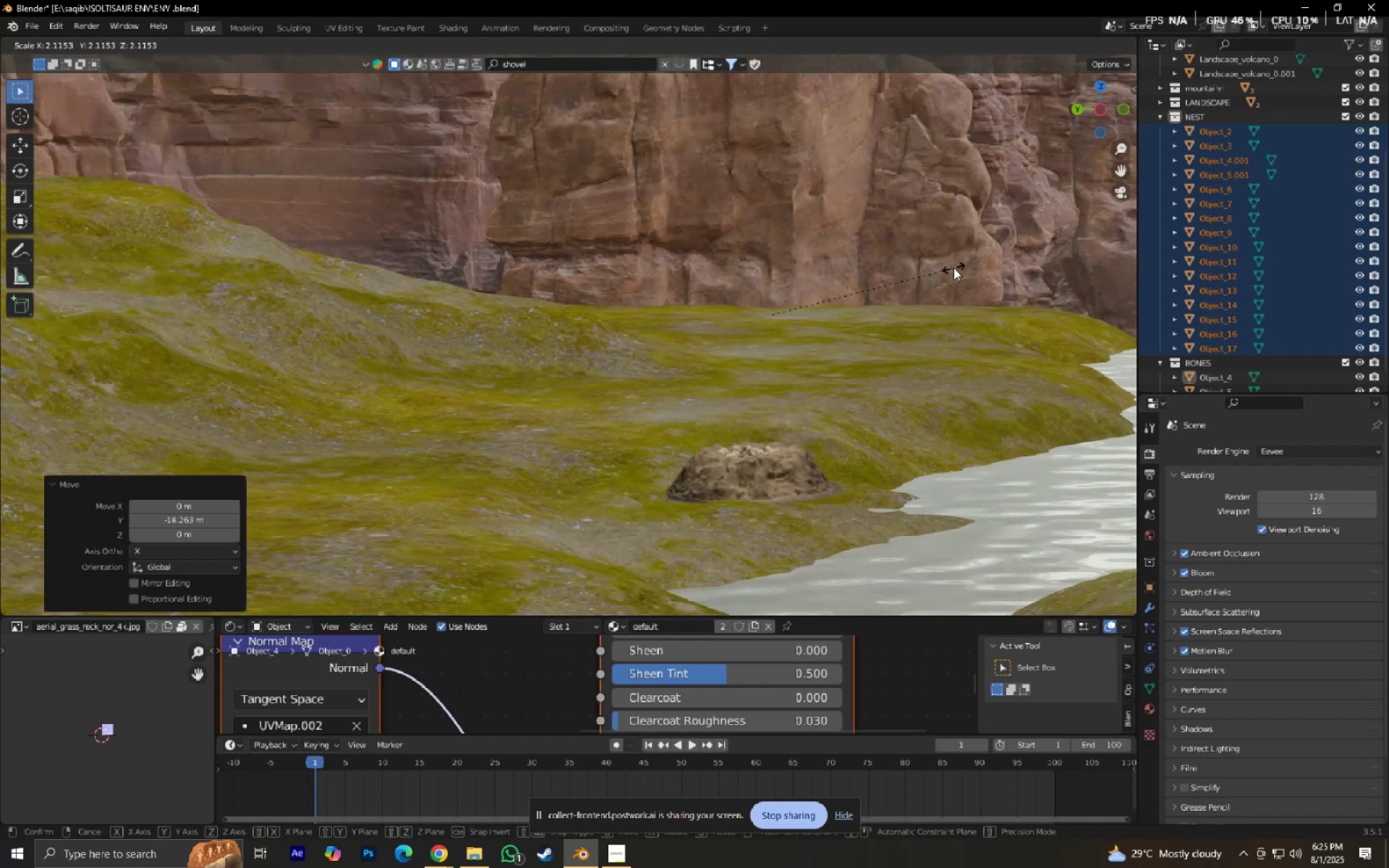 
scroll: coordinate [634, 344], scroll_direction: down, amount: 3.0
 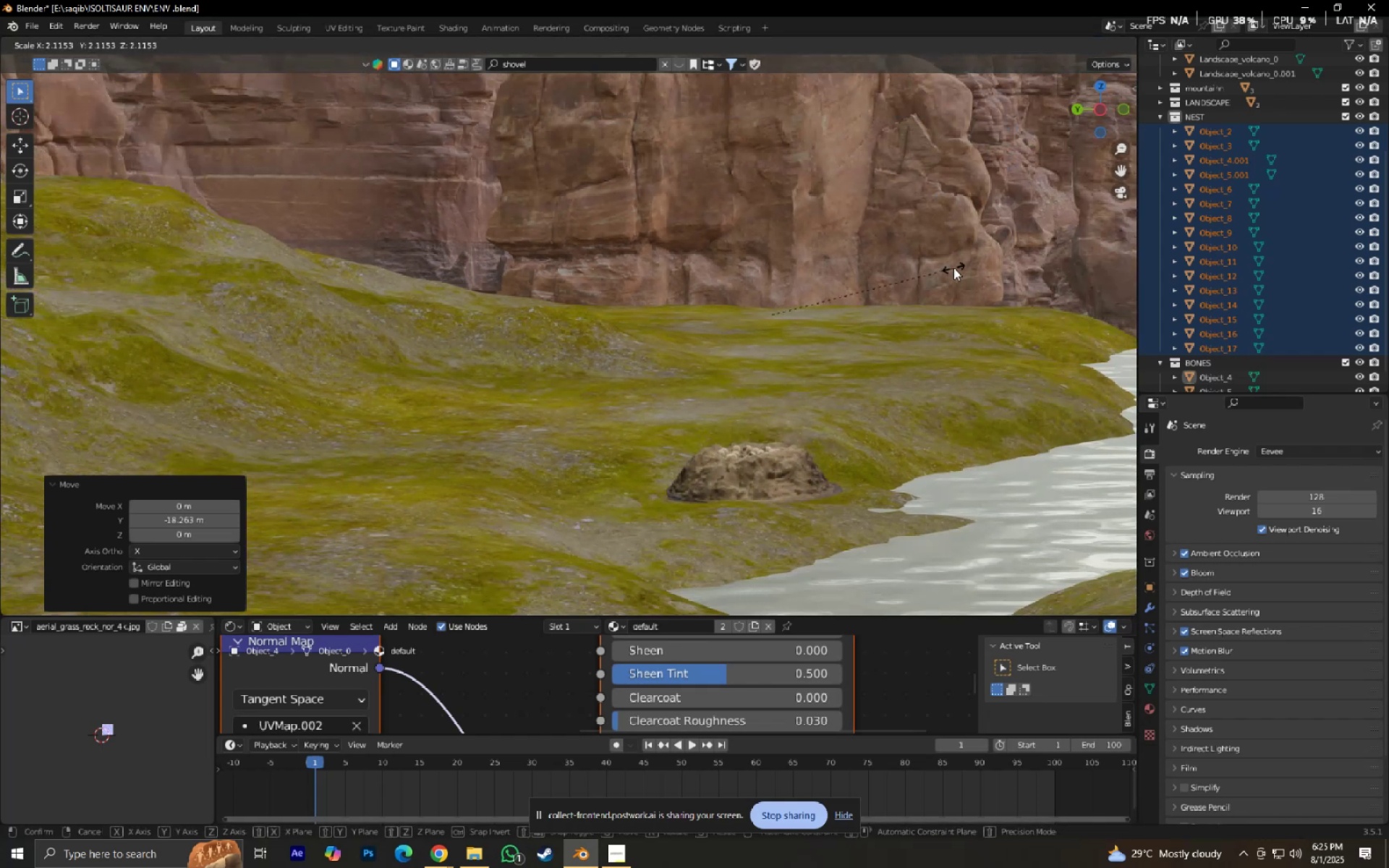 
double_click([906, 218])
 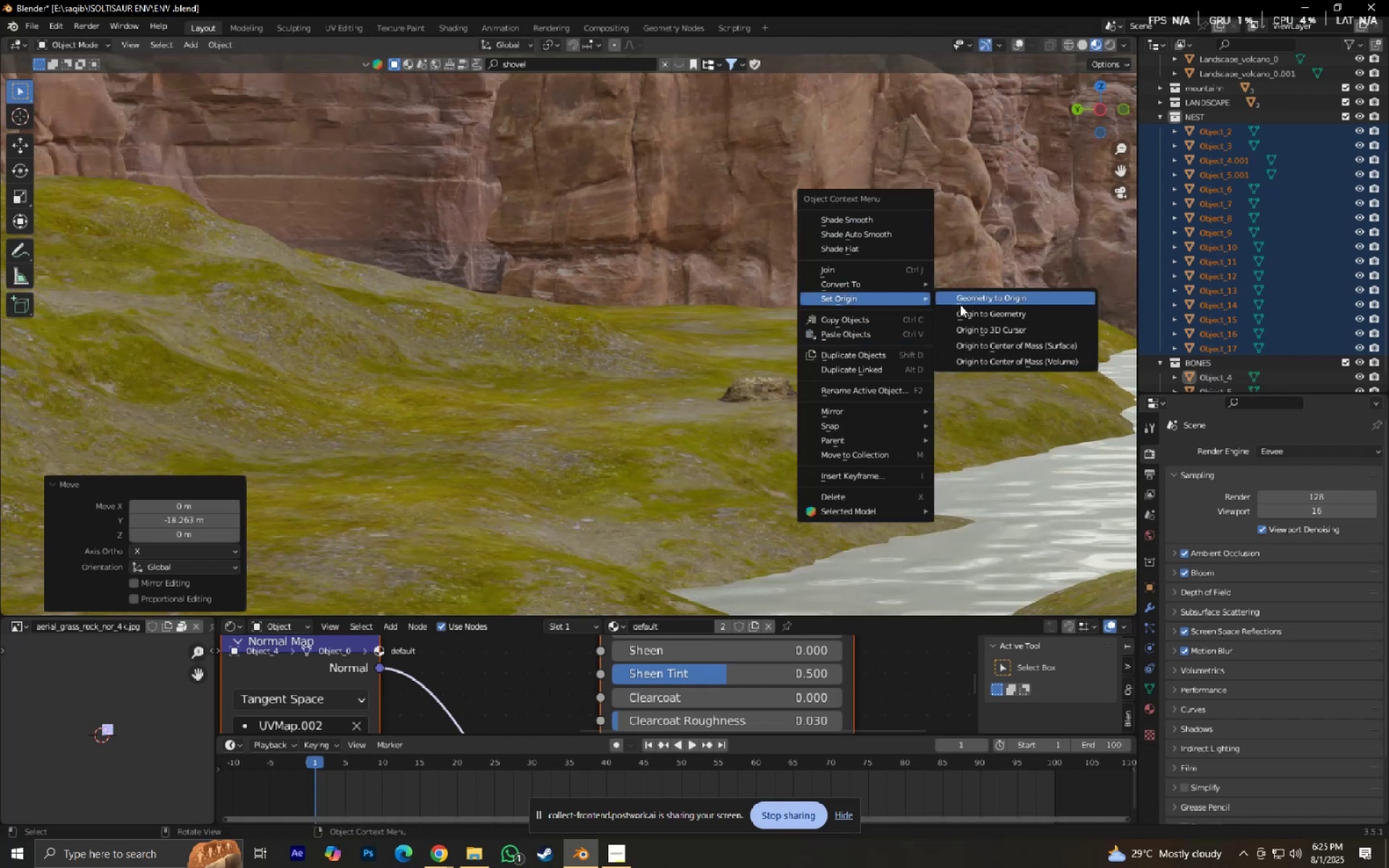 
left_click([980, 309])
 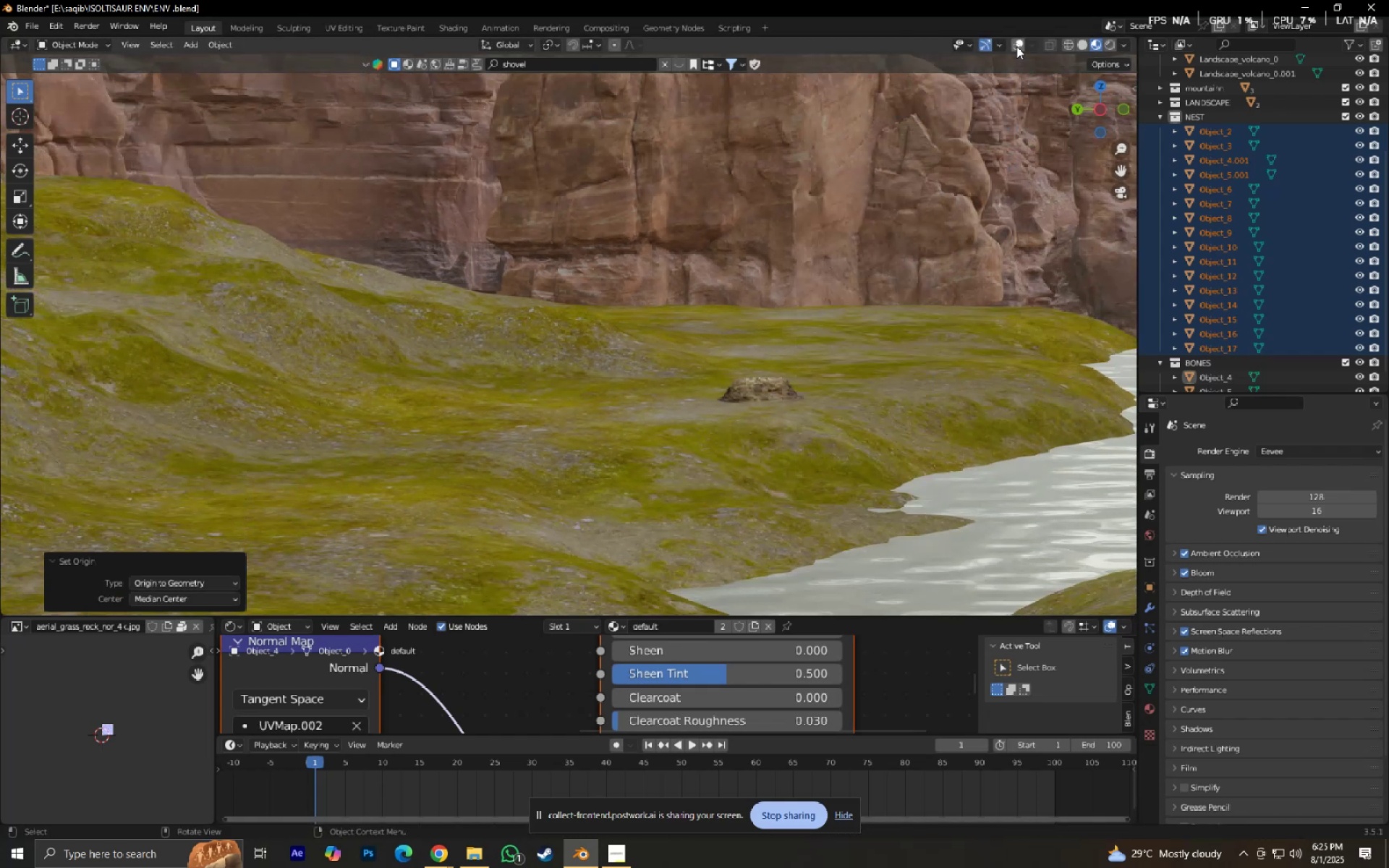 
left_click([1016, 46])
 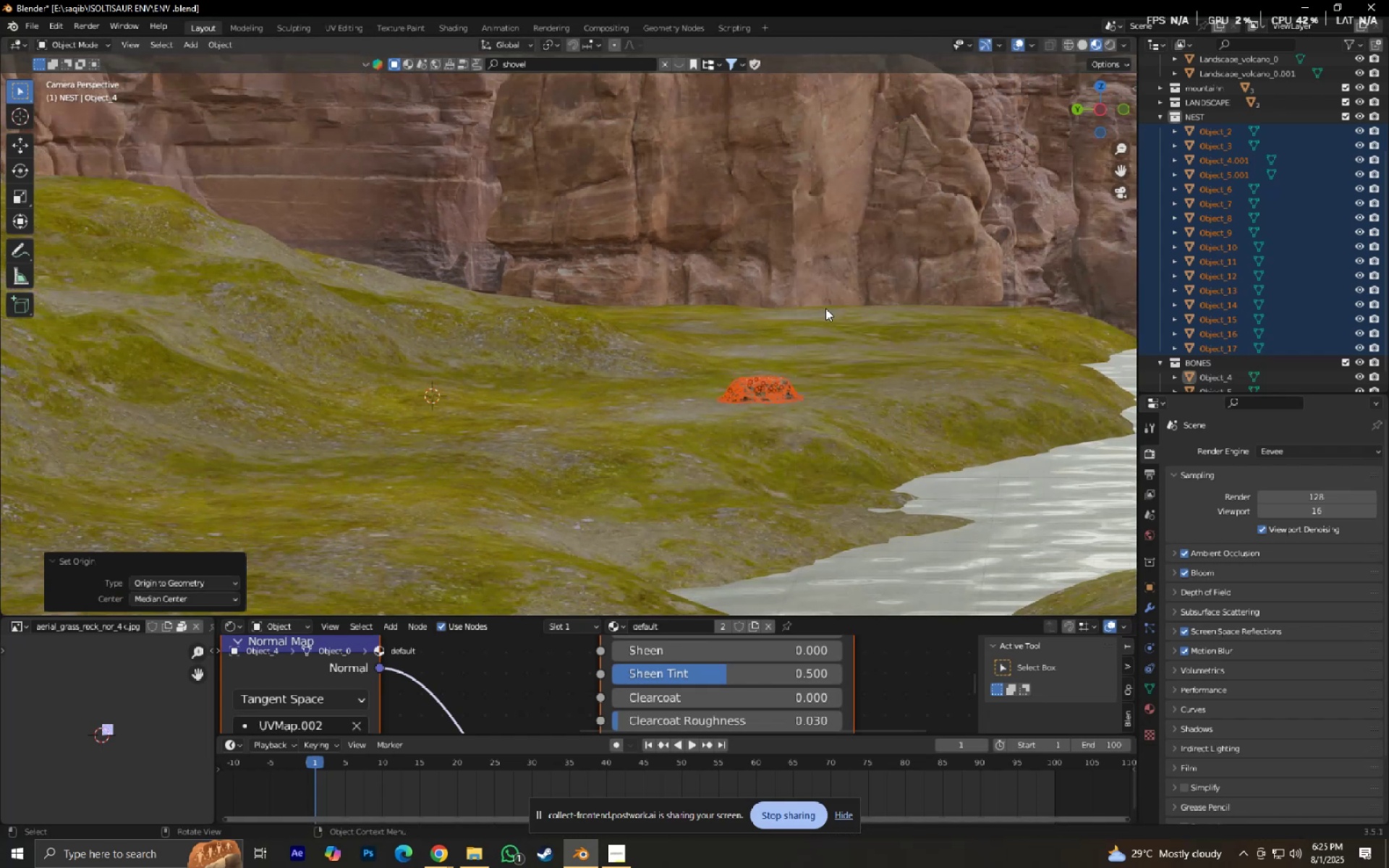 
key(S)
 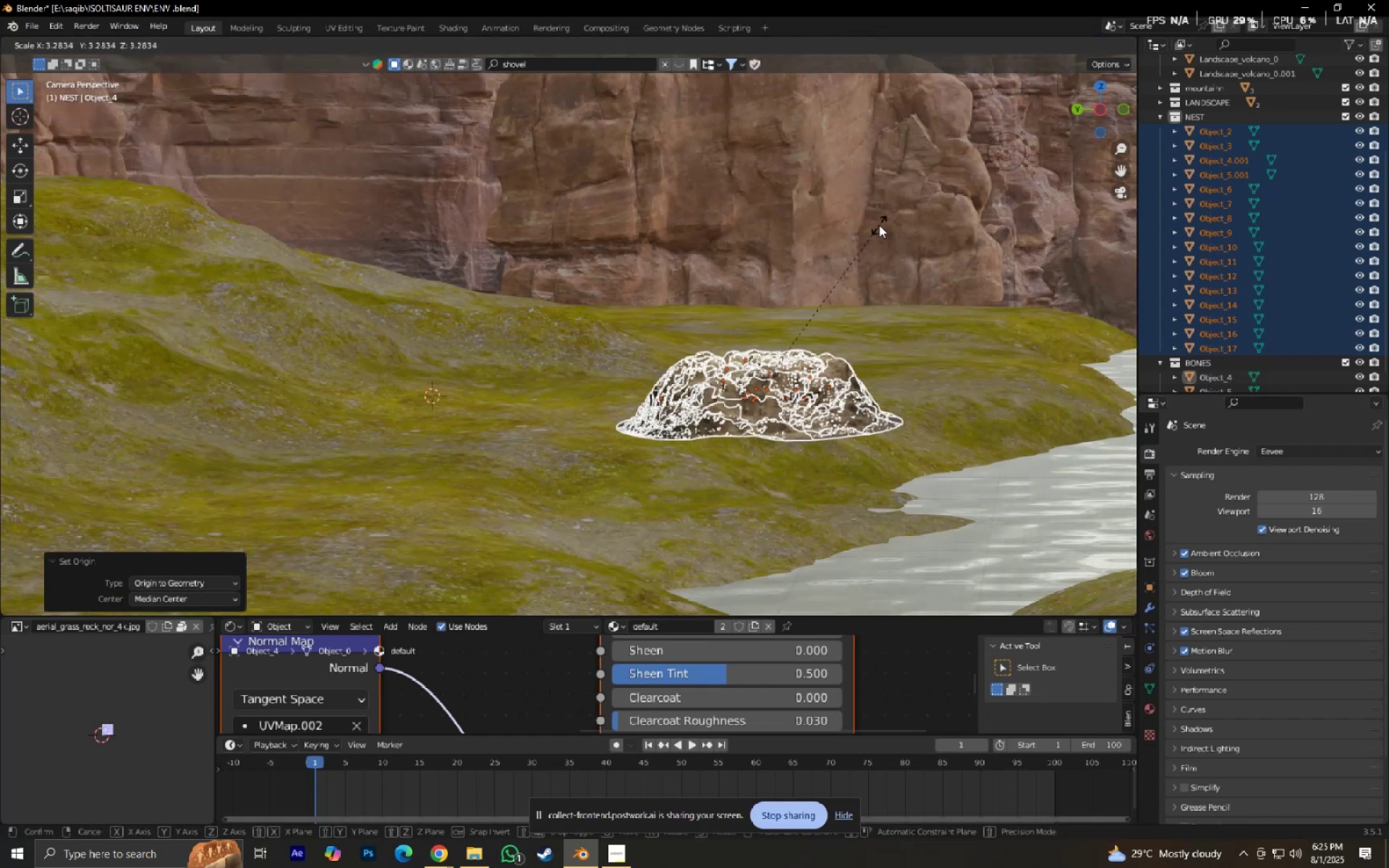 
left_click([870, 234])
 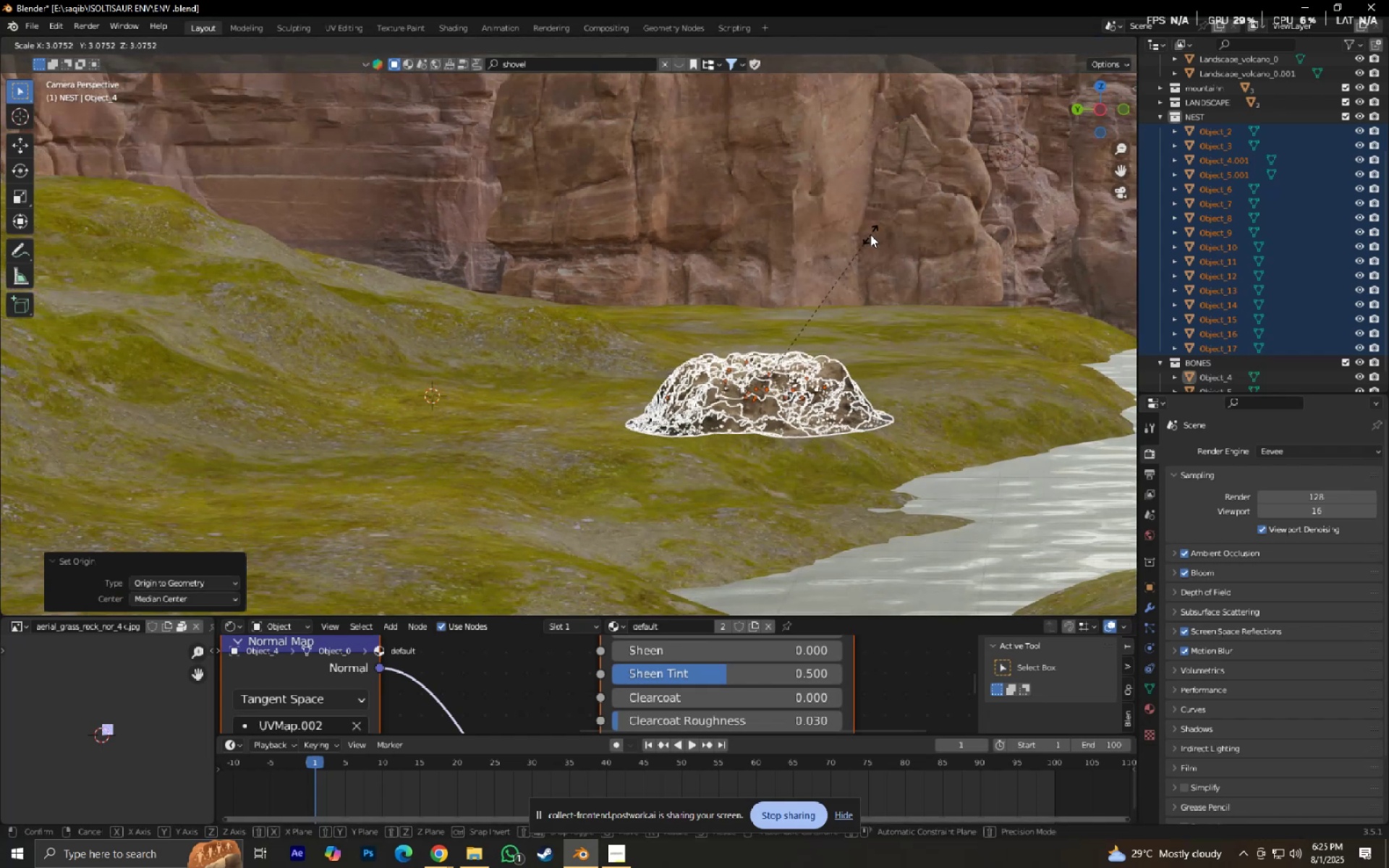 
hold_key(key=ShiftLeft, duration=0.34)
 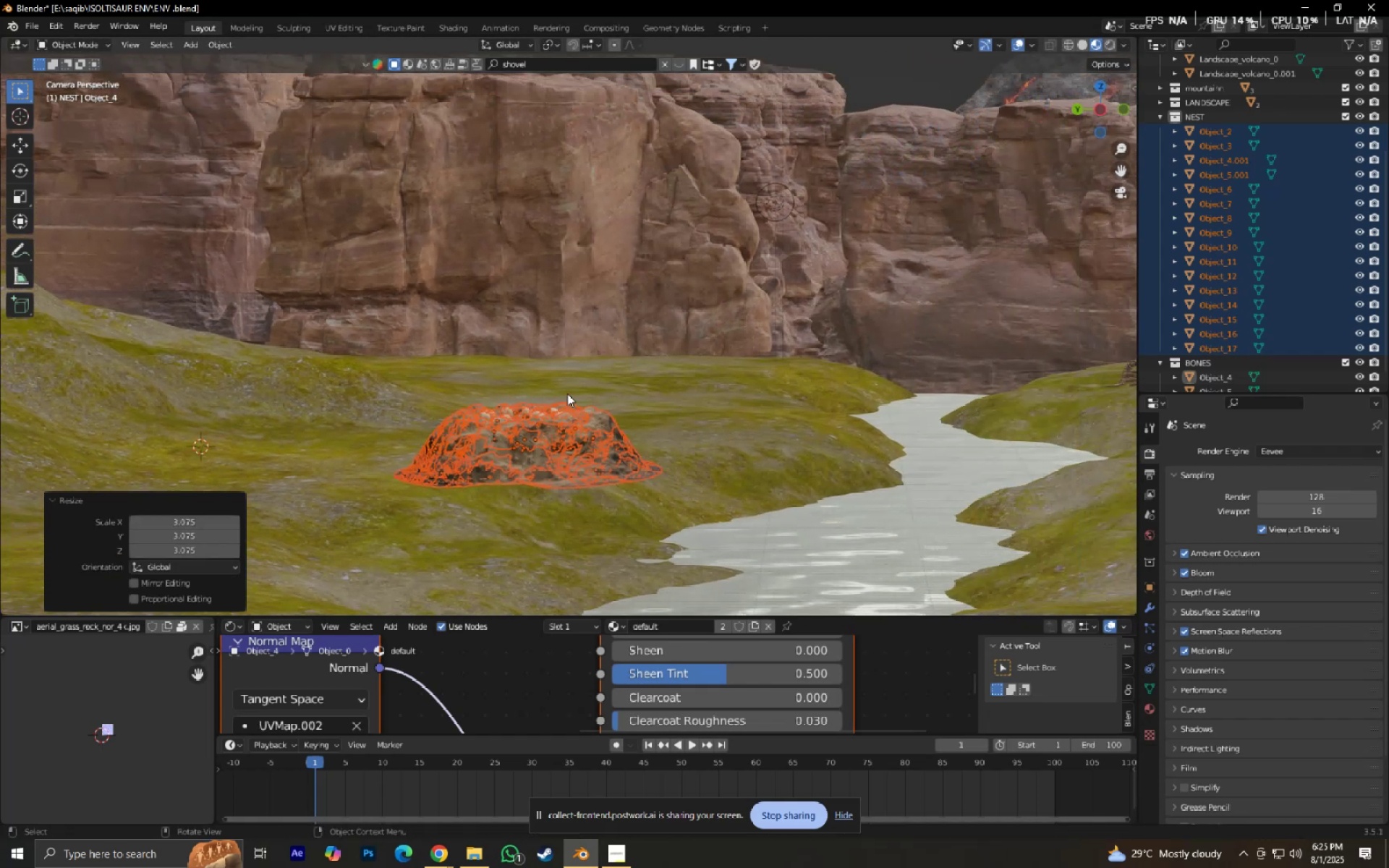 
scroll: coordinate [572, 413], scroll_direction: up, amount: 2.0
 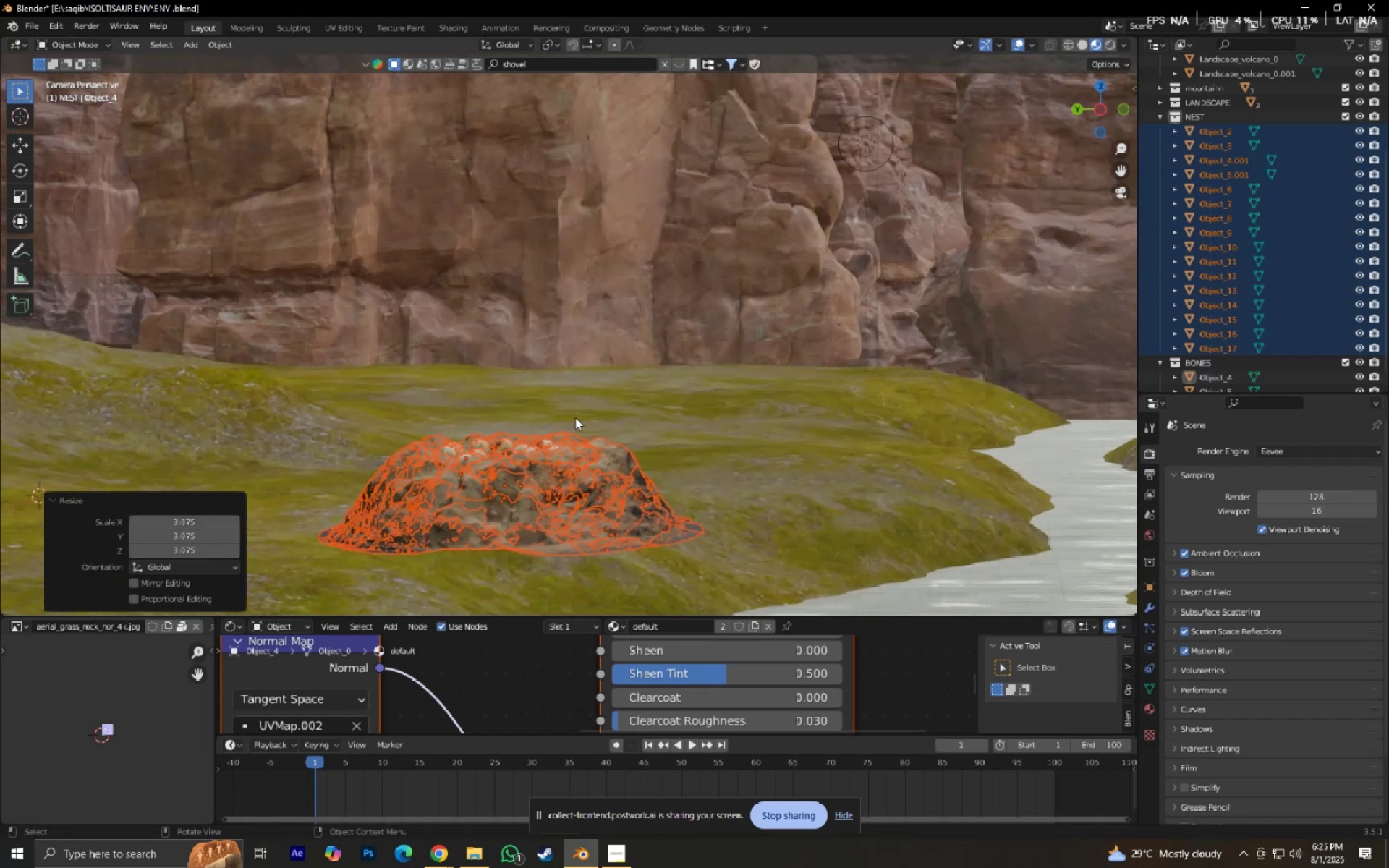 
type(gxyx)
 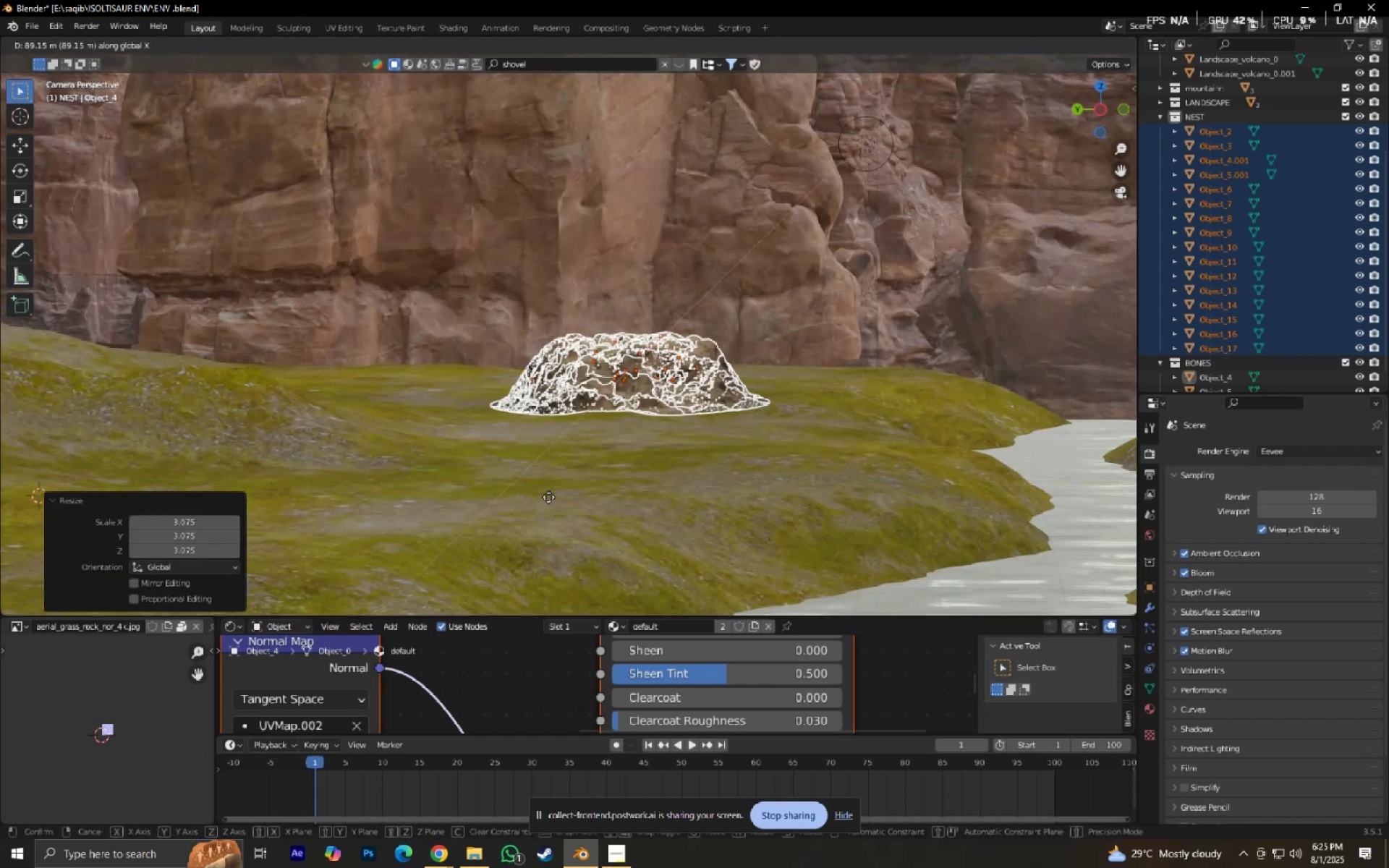 
left_click([543, 501])
 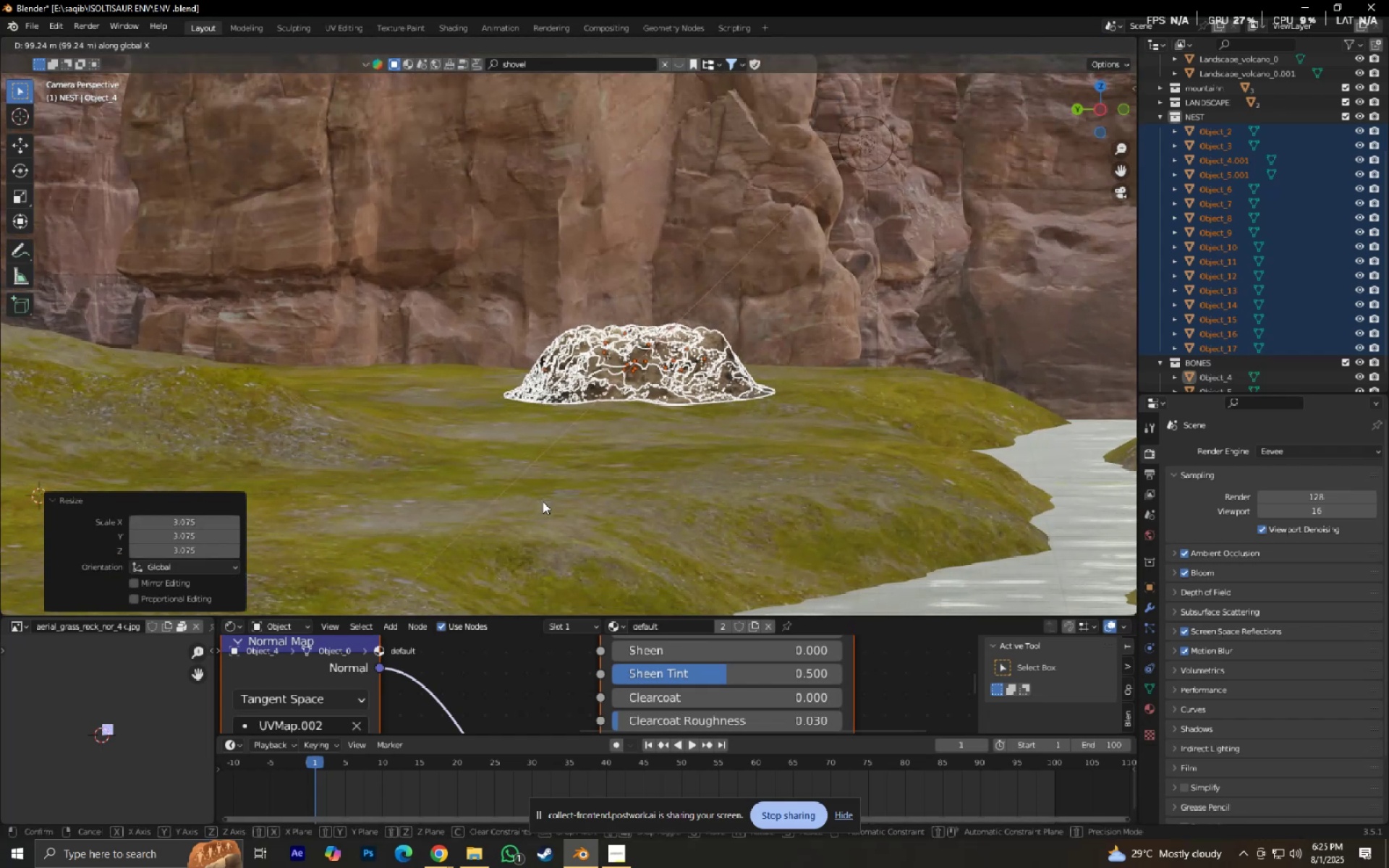 
type(gz)
 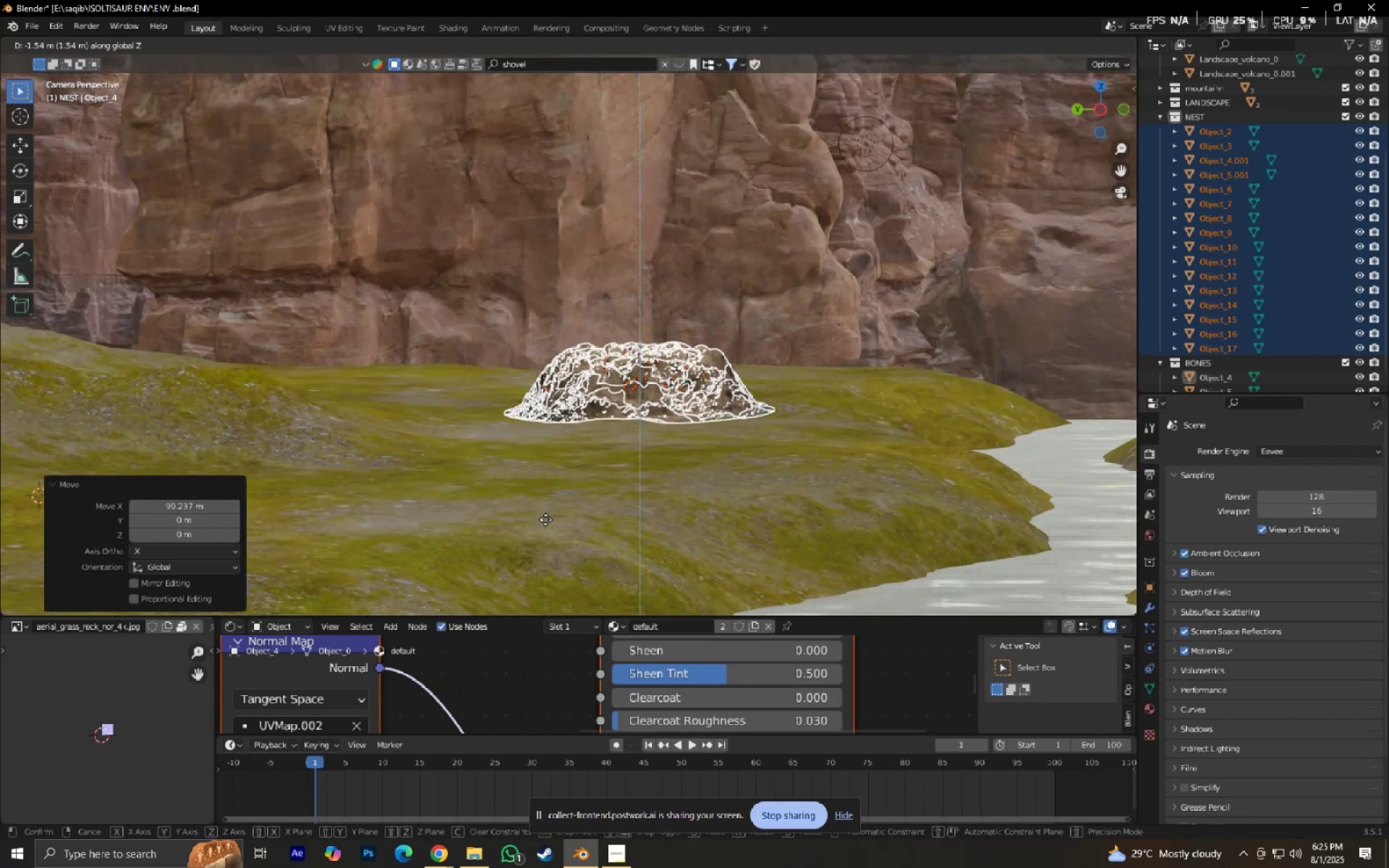 
left_click([545, 520])
 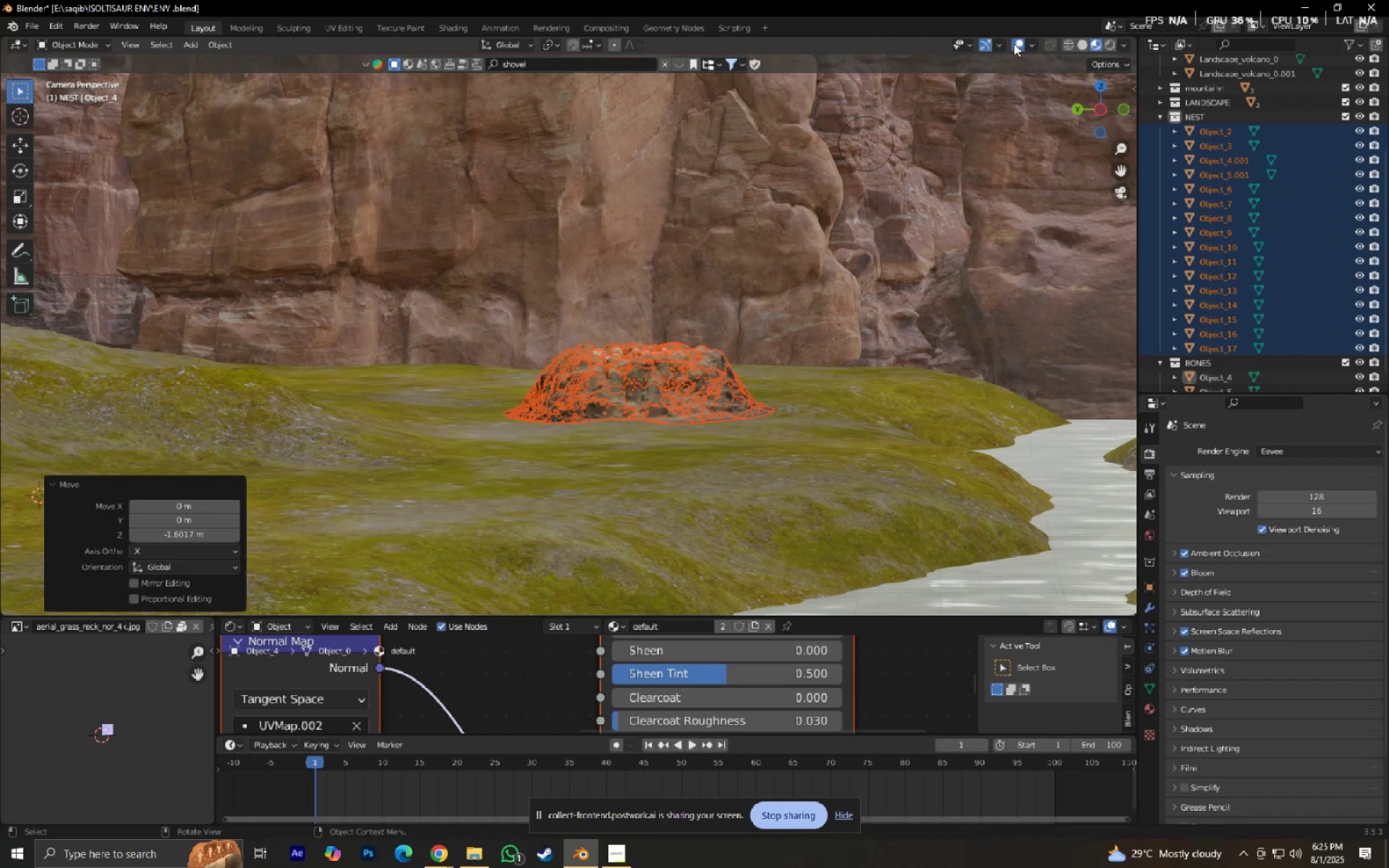 
left_click([1016, 43])
 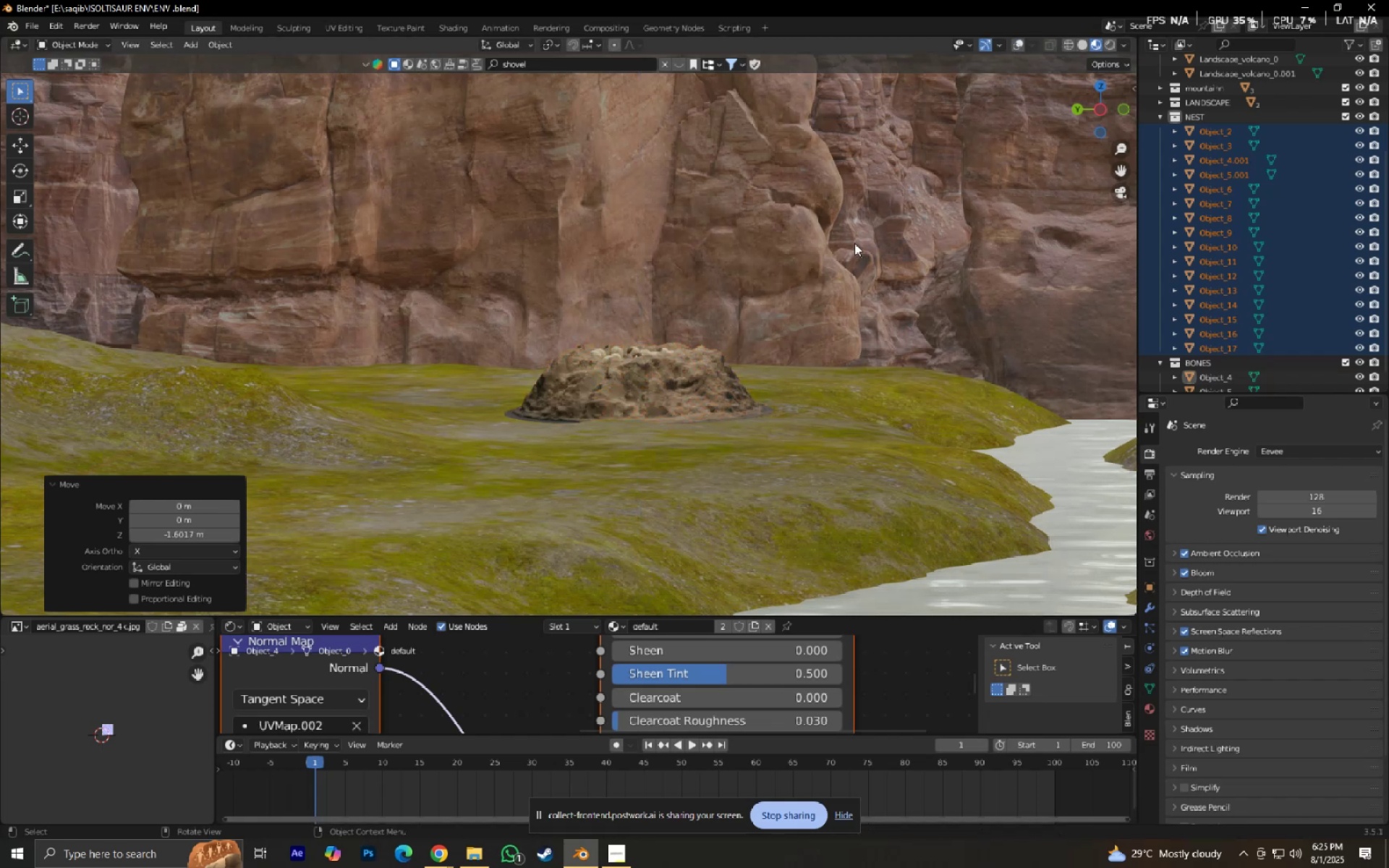 
type(.gz)
 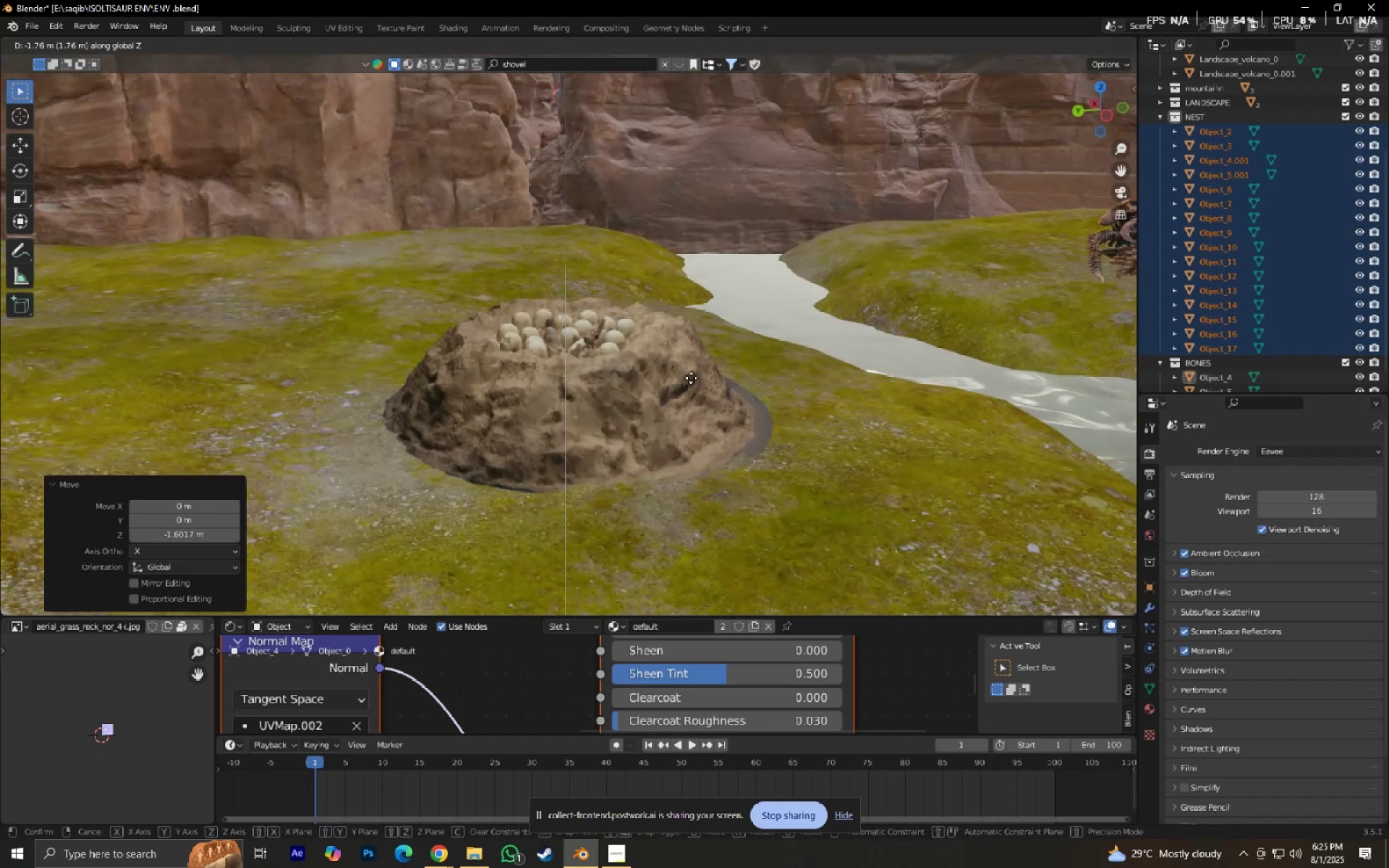 
left_click([691, 378])
 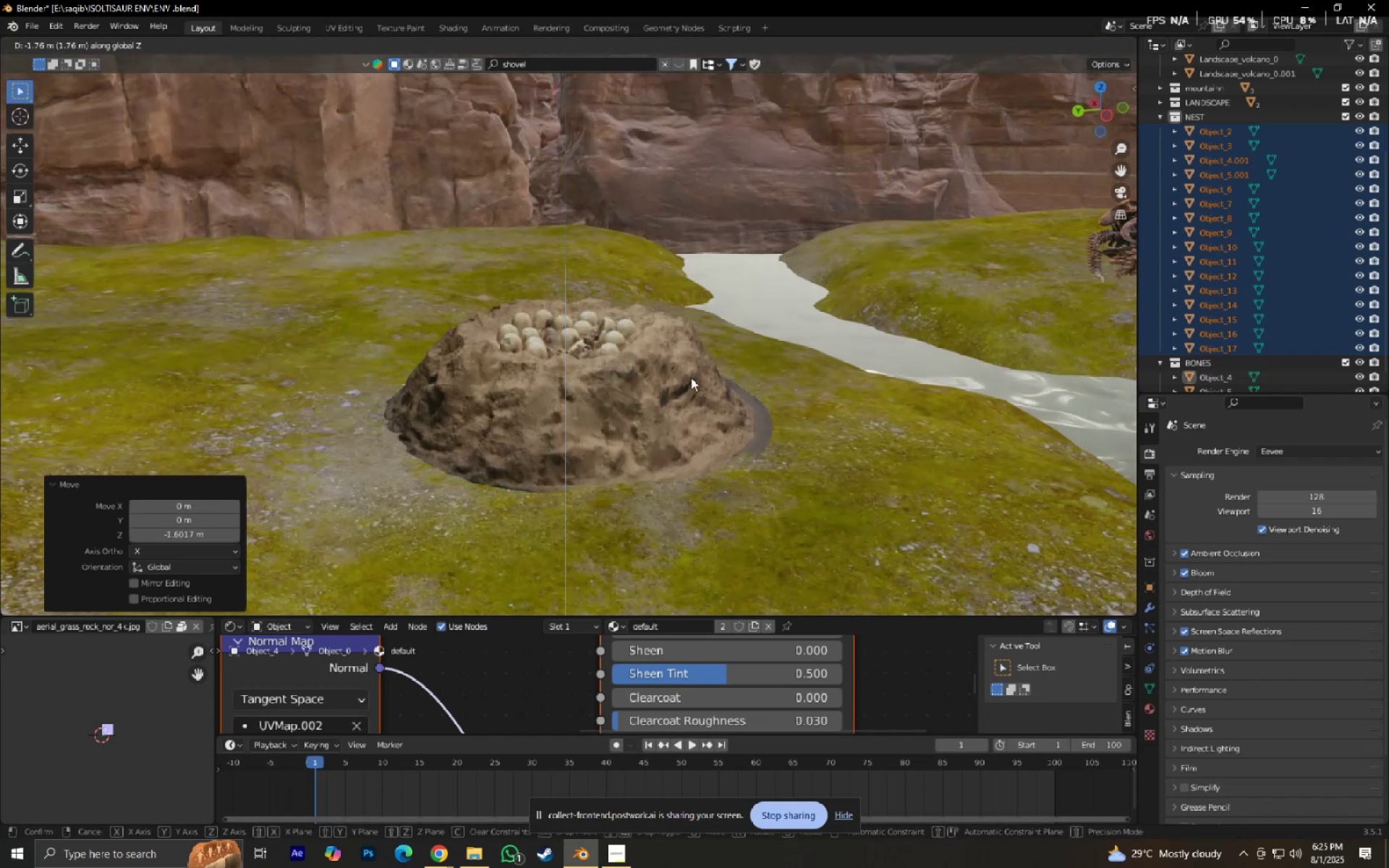 
type(gx)
 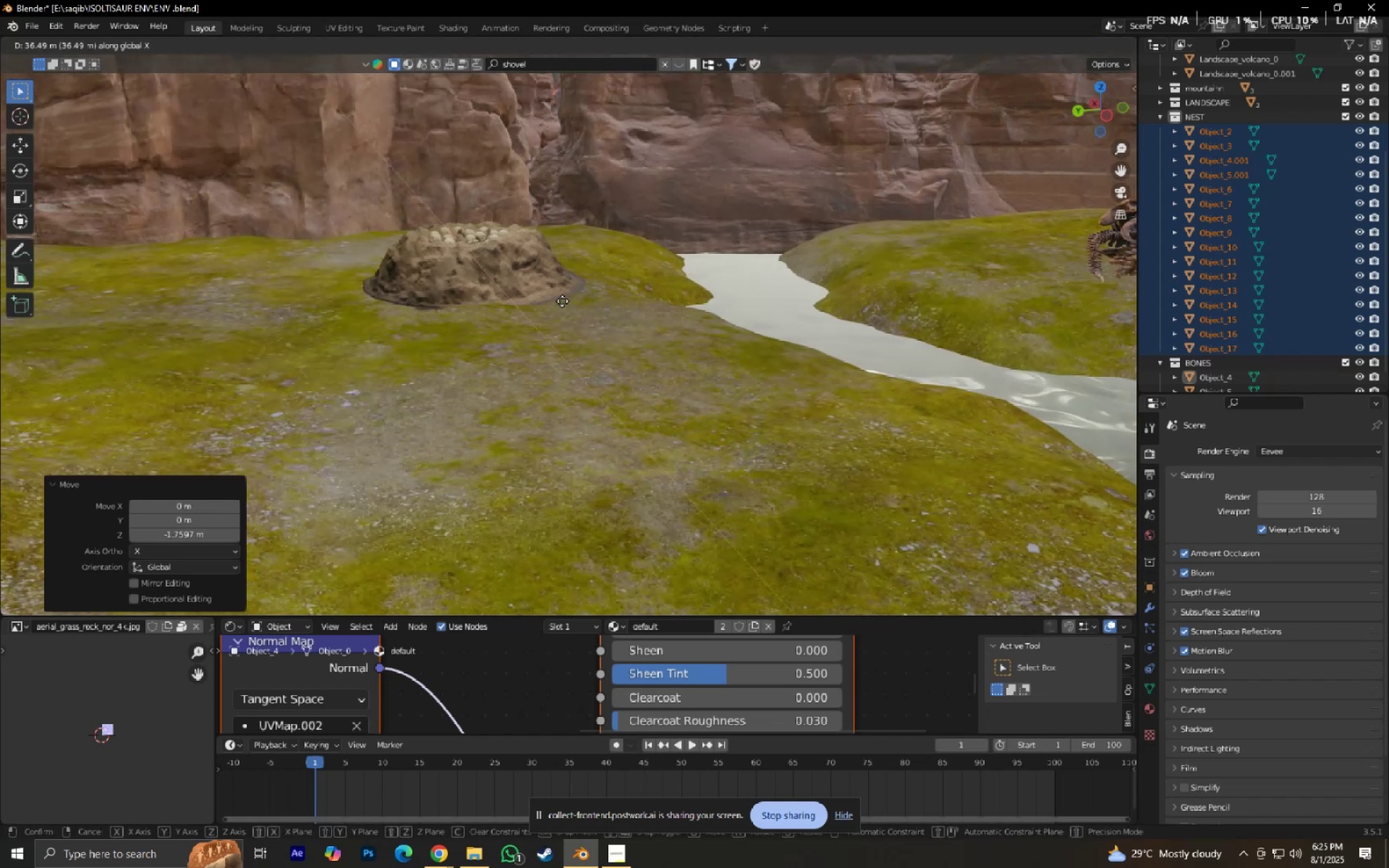 
left_click([562, 301])
 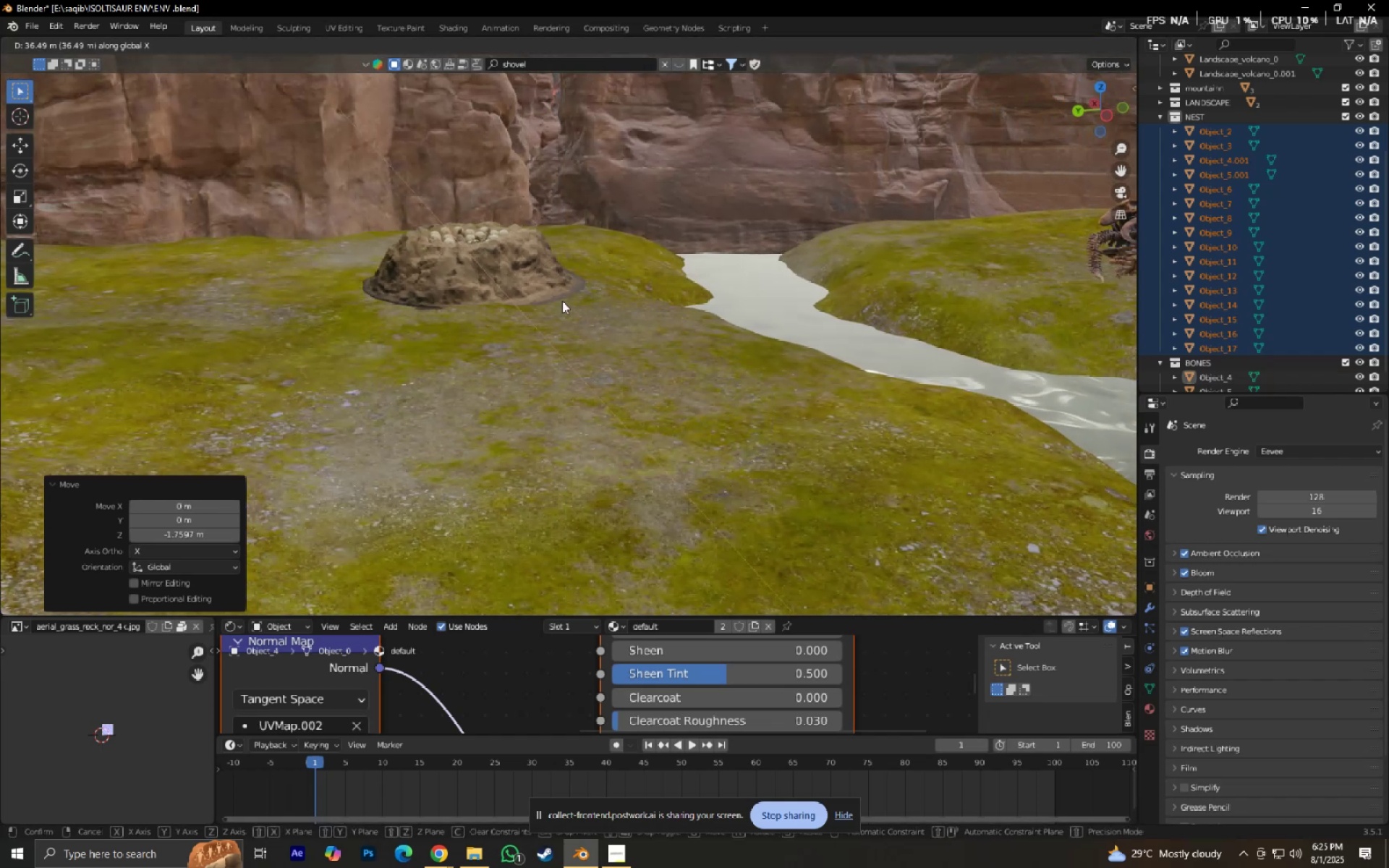 
type(gxy.gz)
 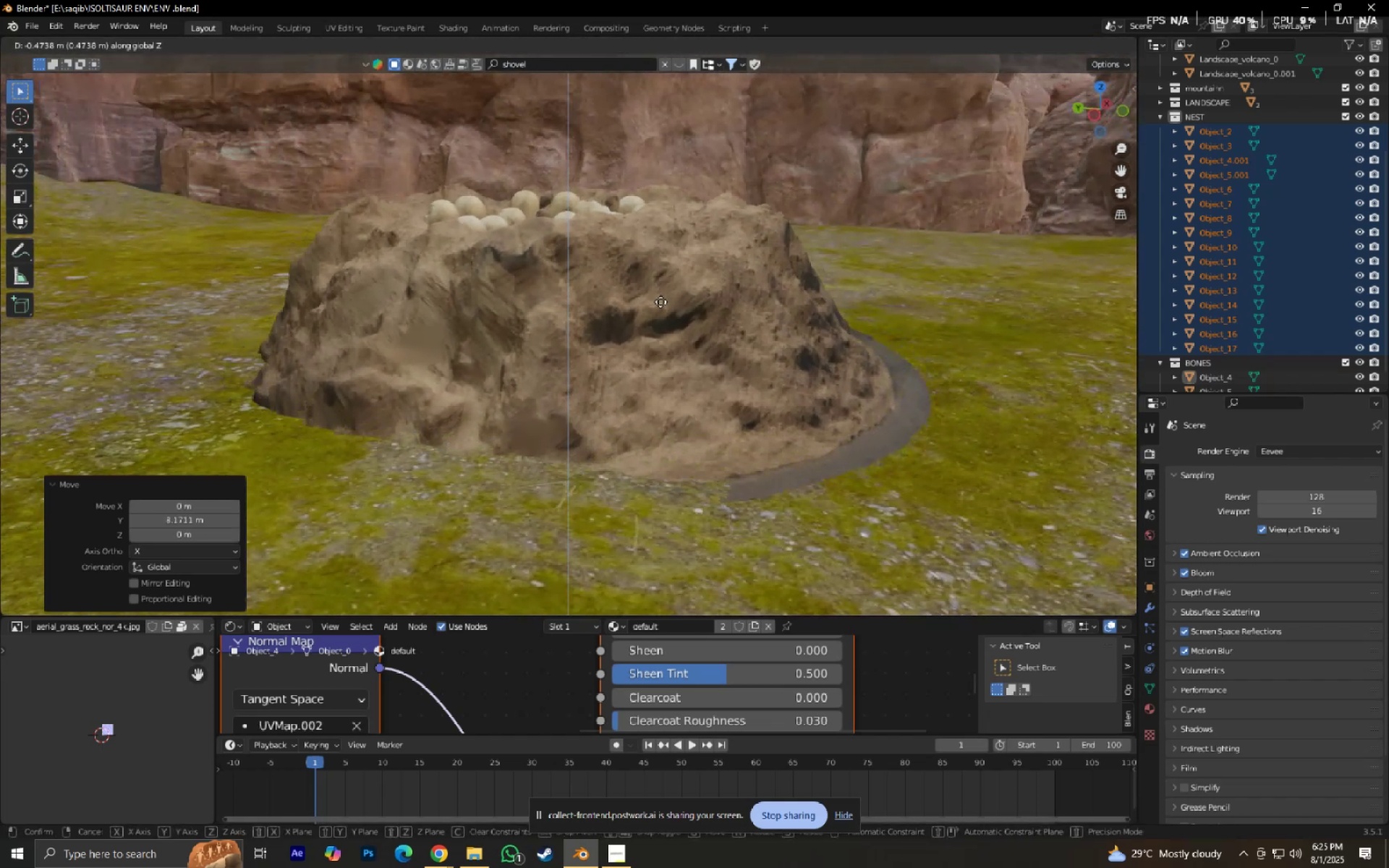 
left_click_drag(start_coordinate=[480, 305], to_coordinate=[477, 301])
 